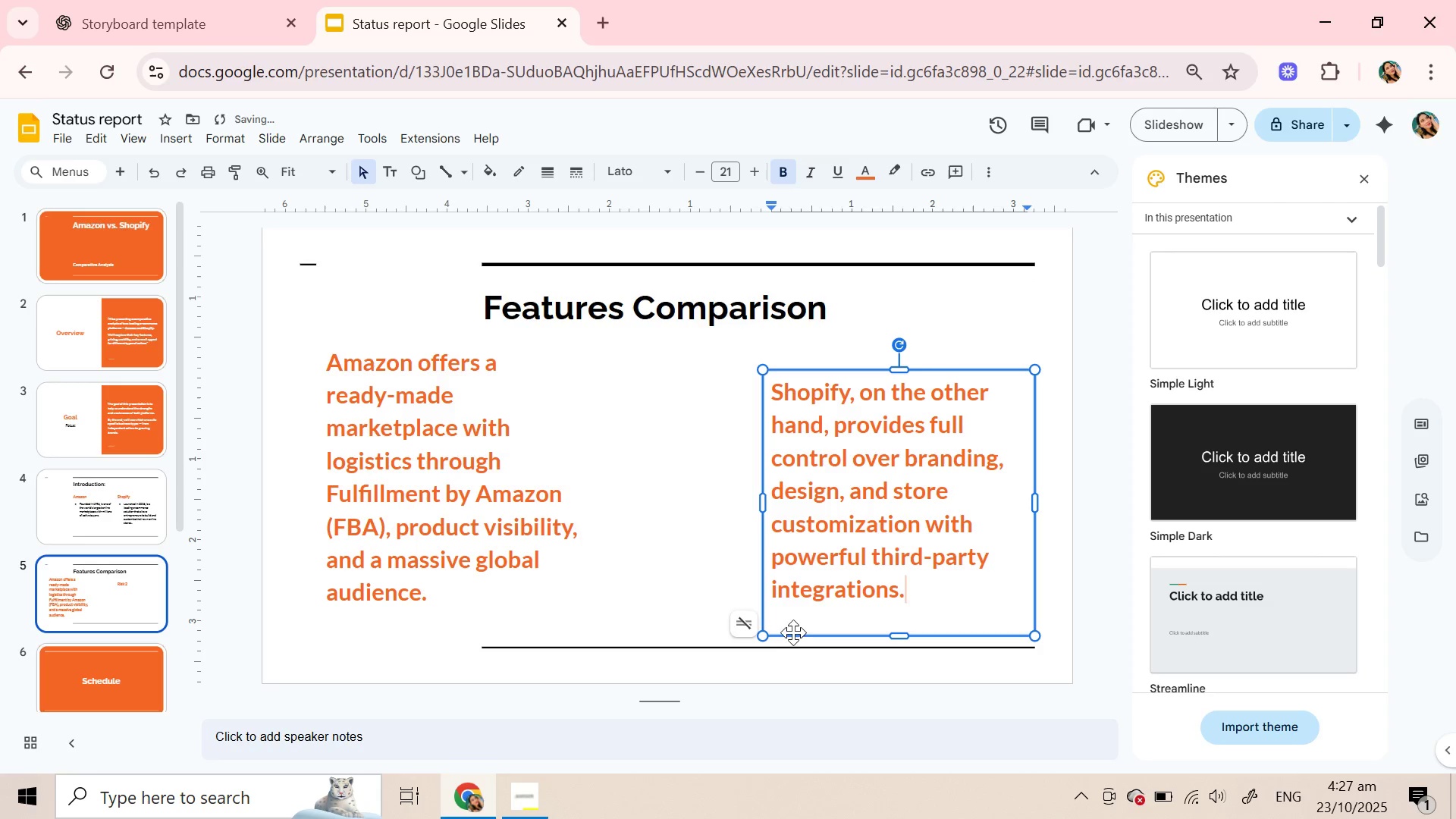 
left_click_drag(start_coordinate=[795, 637], to_coordinate=[778, 602])
 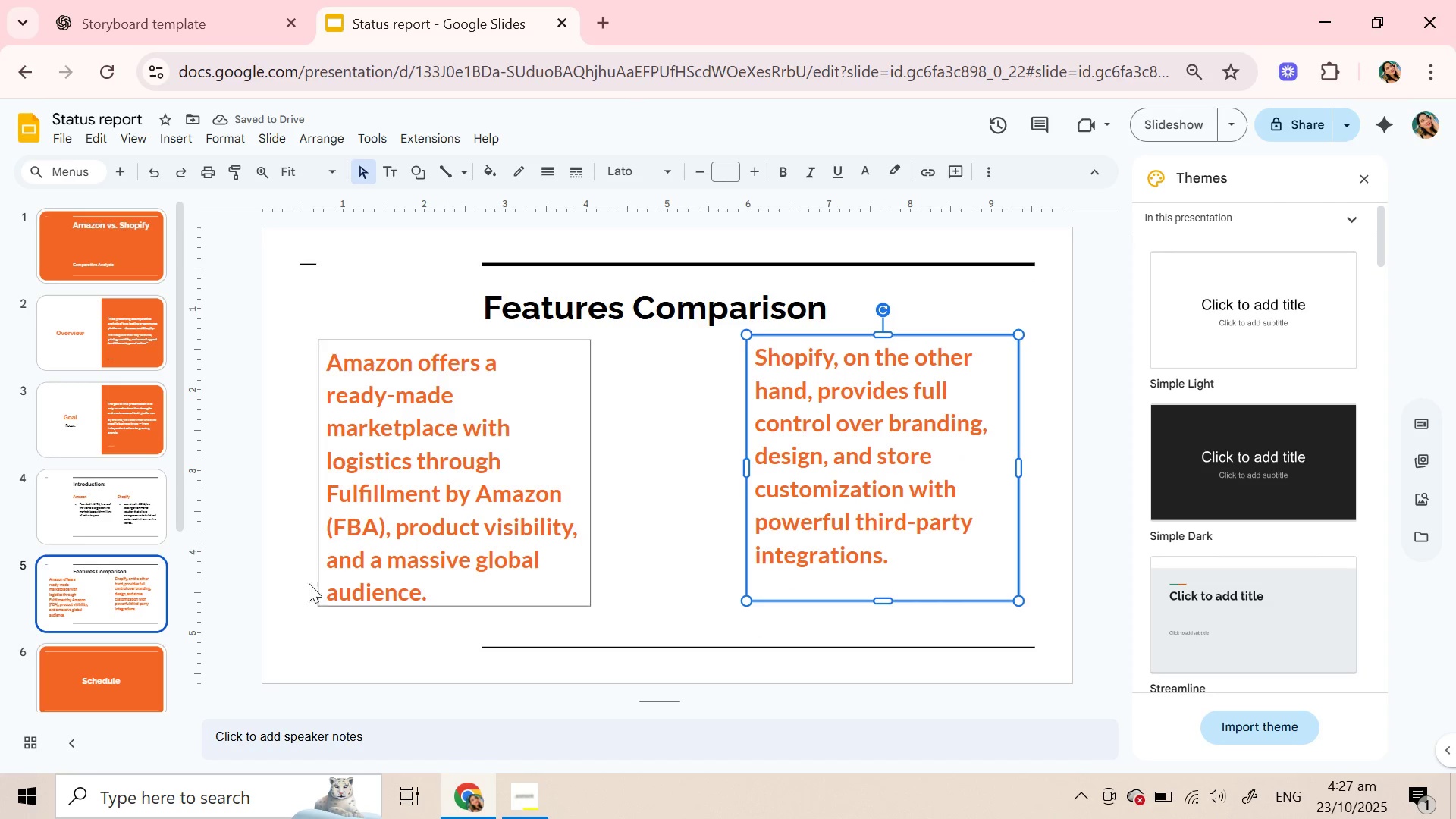 
left_click_drag(start_coordinate=[317, 580], to_coordinate=[392, 581])
 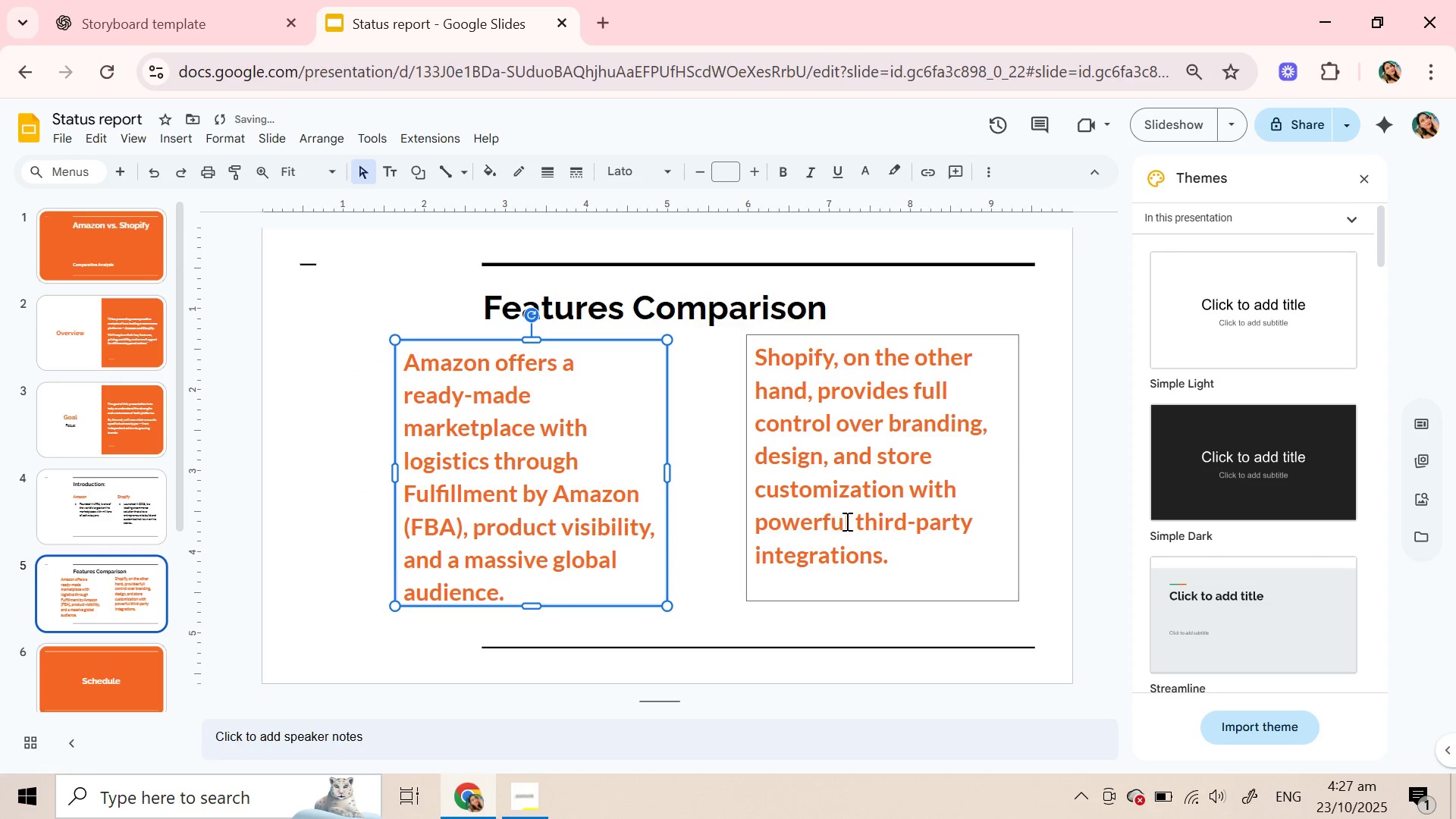 
left_click([846, 521])
 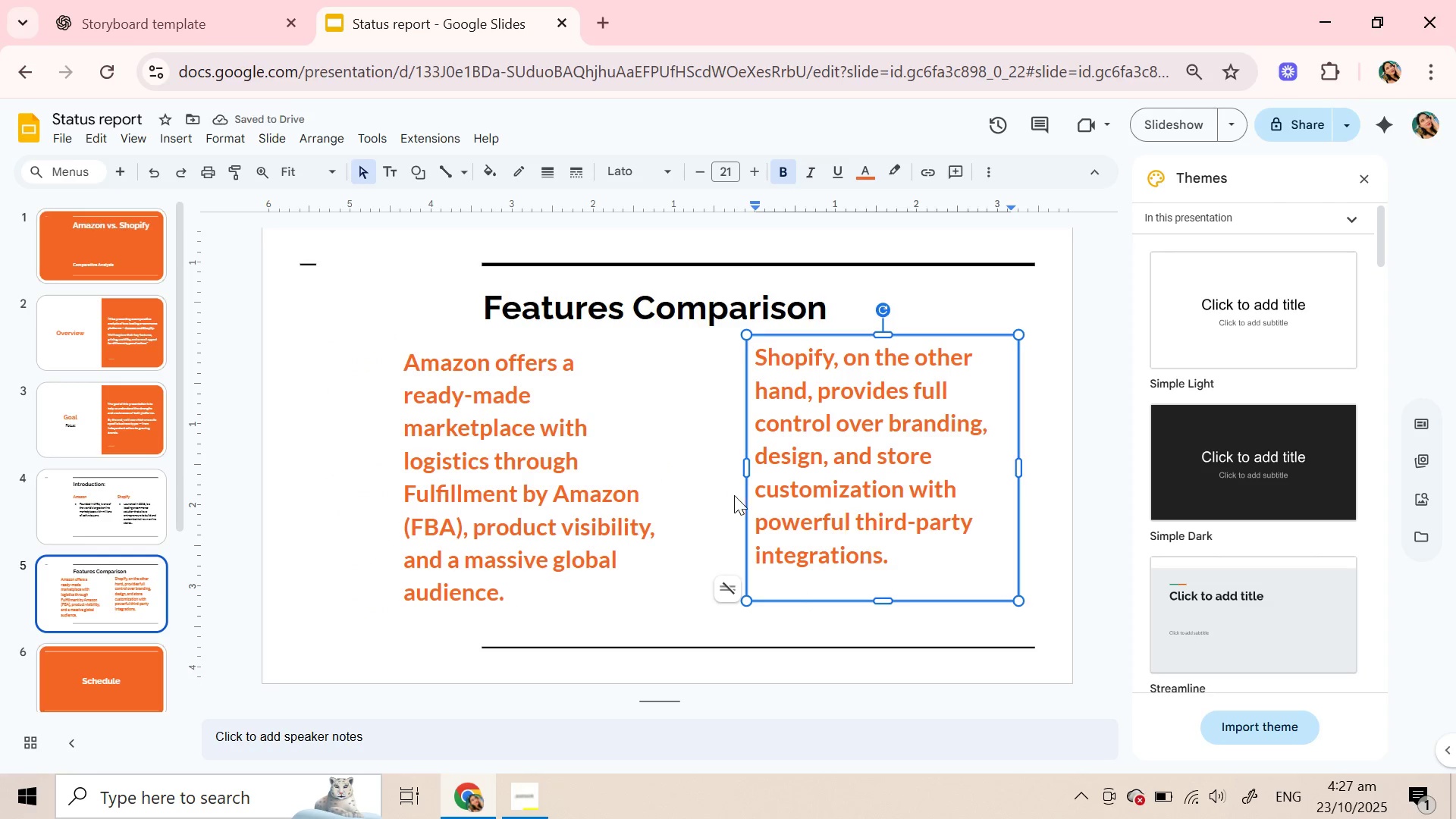 
left_click_drag(start_coordinate=[748, 503], to_coordinate=[729, 506])
 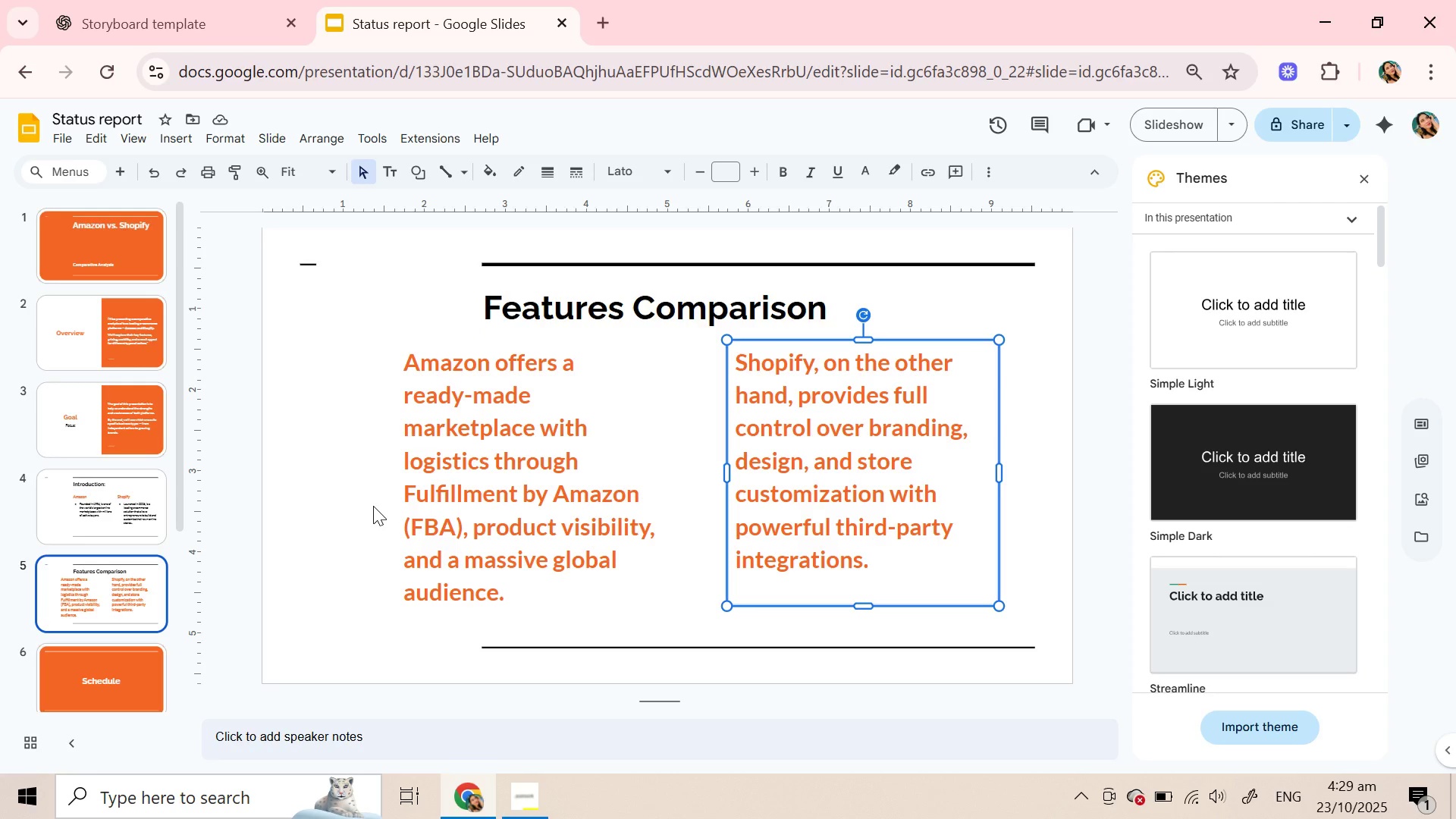 
wait(132.8)
 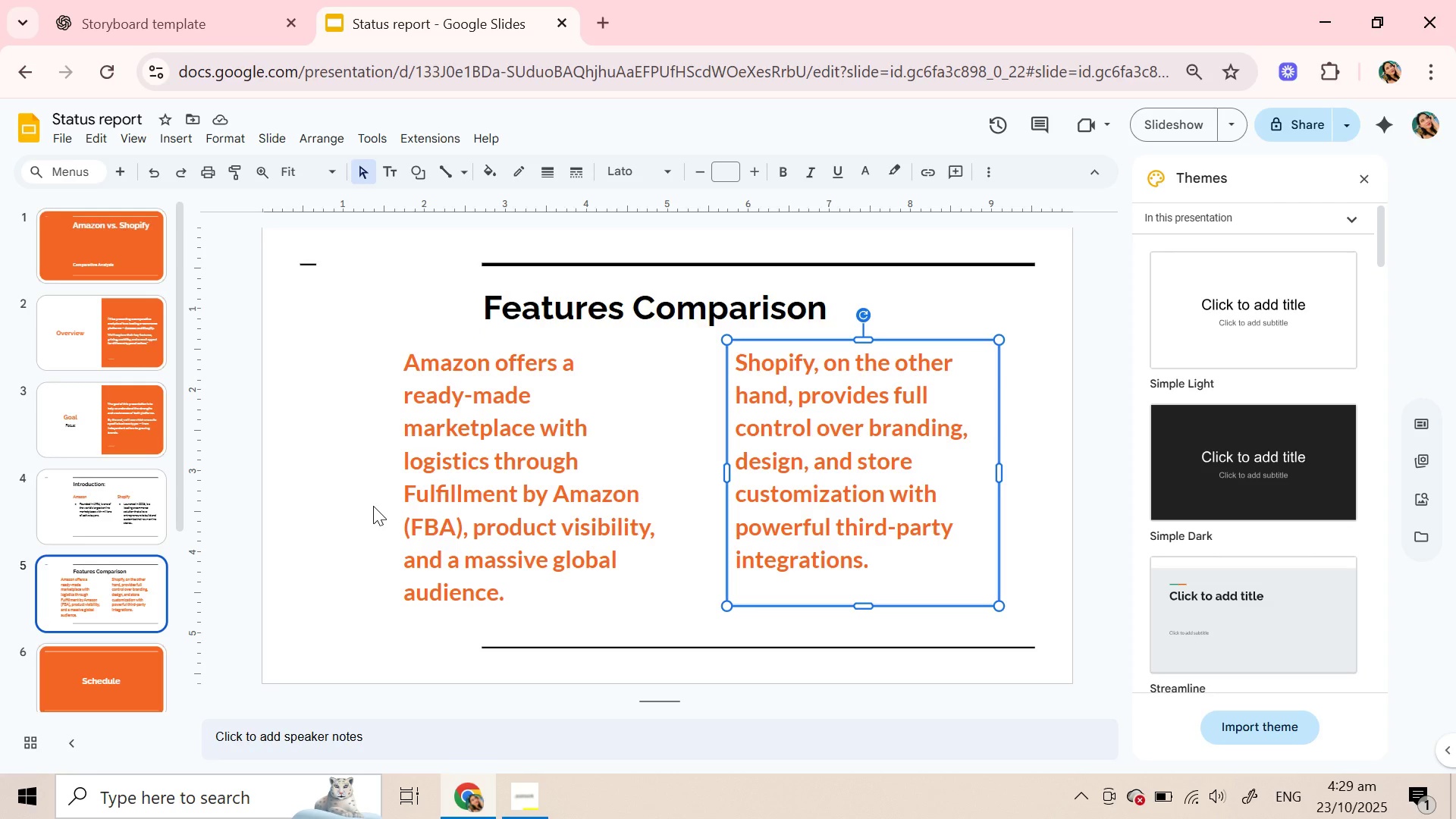 
left_click([124, 672])
 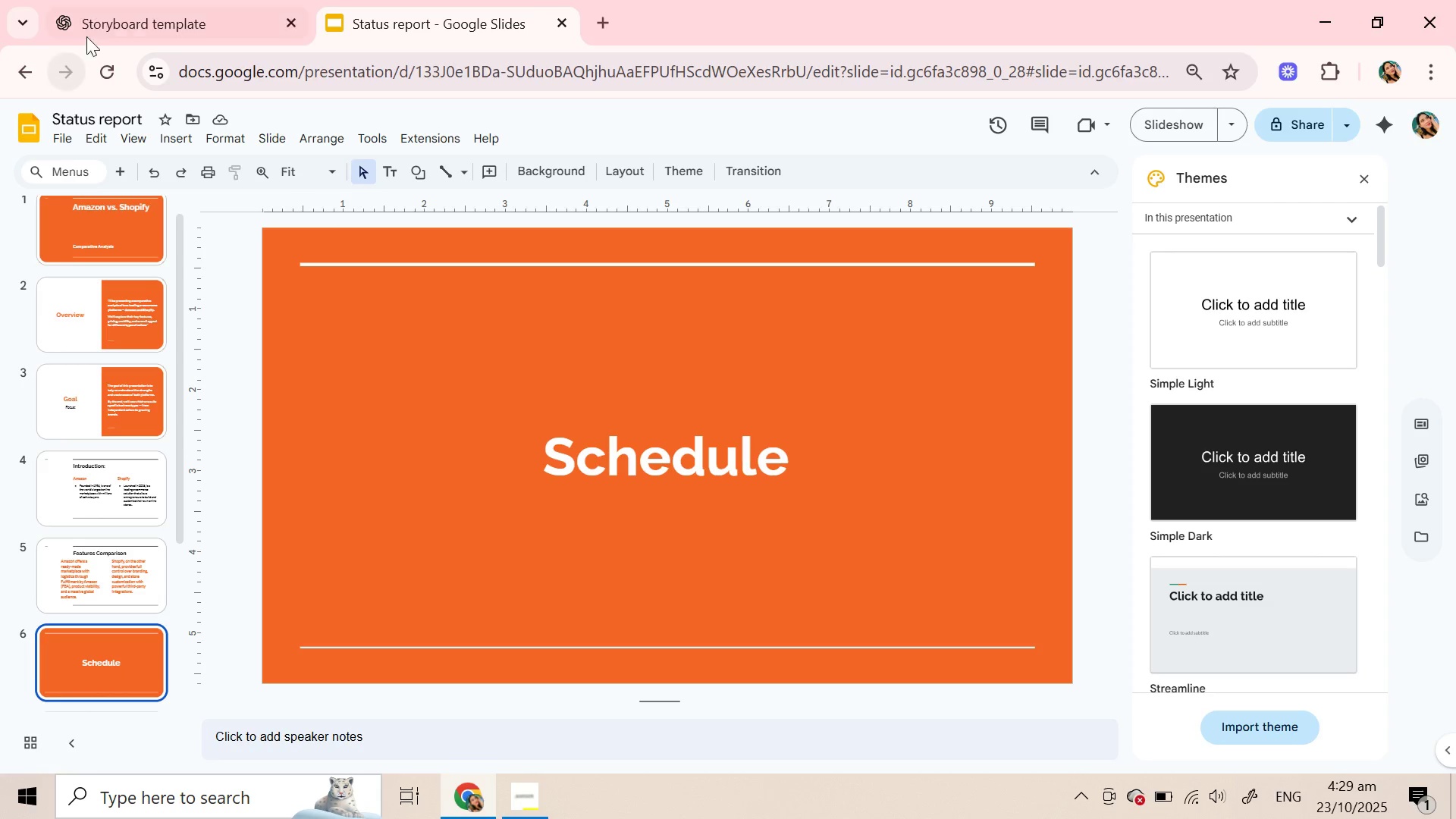 
left_click([88, 24])
 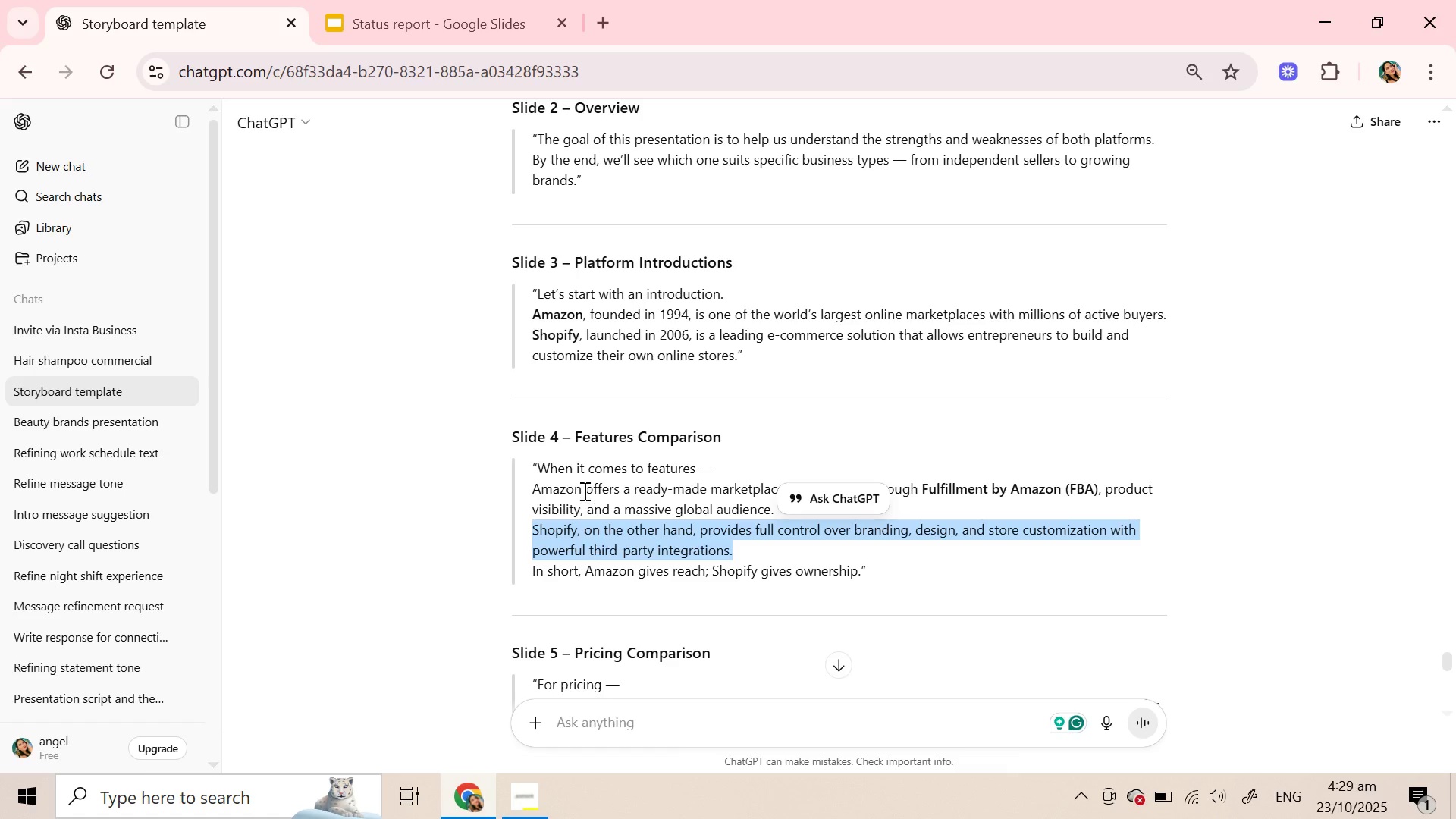 
scroll: coordinate [583, 491], scroll_direction: down, amount: 1.0
 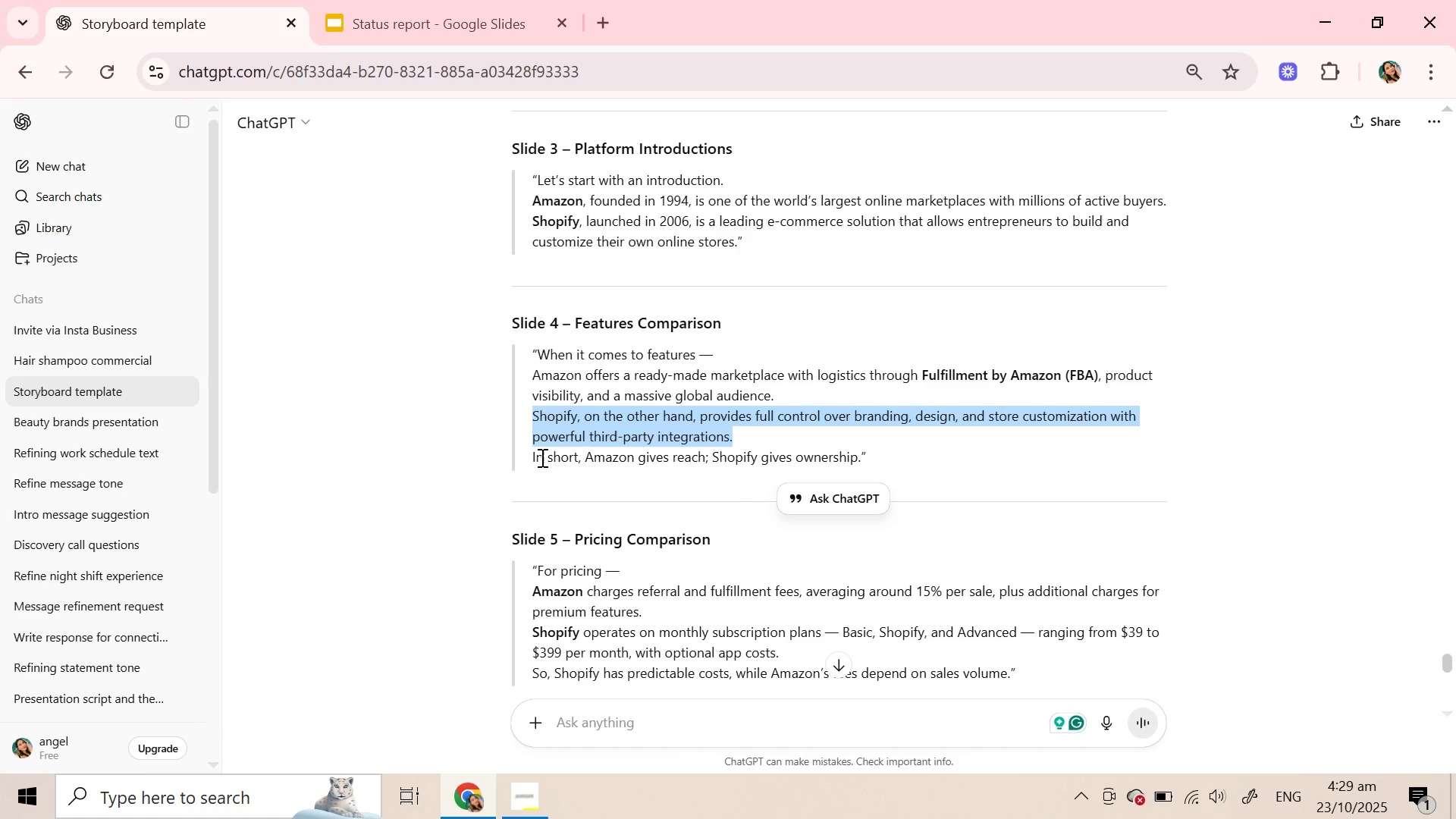 
left_click_drag(start_coordinate=[529, 457], to_coordinate=[863, 453])
 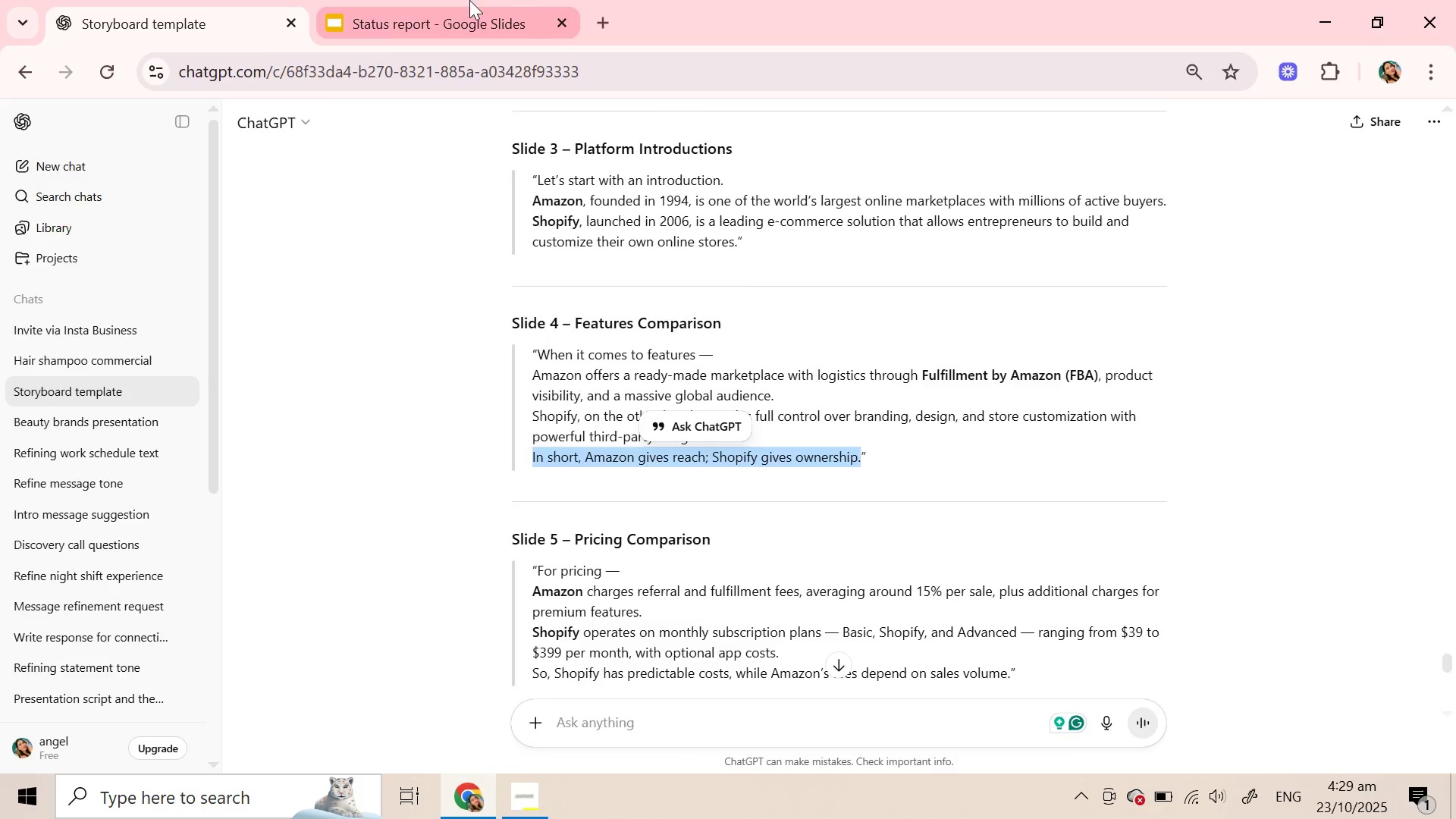 
key(Control+C)
 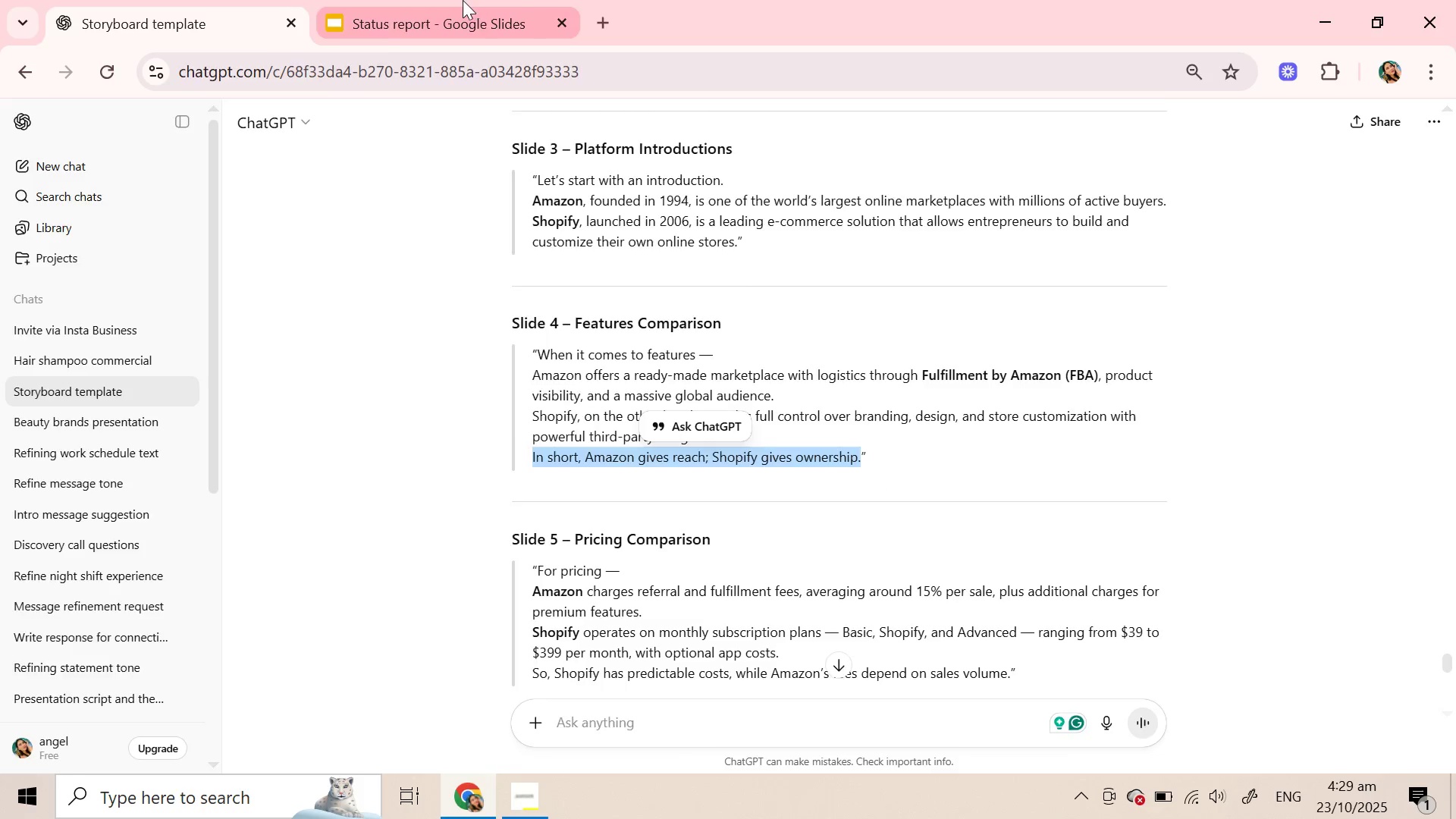 
left_click([463, 0])
 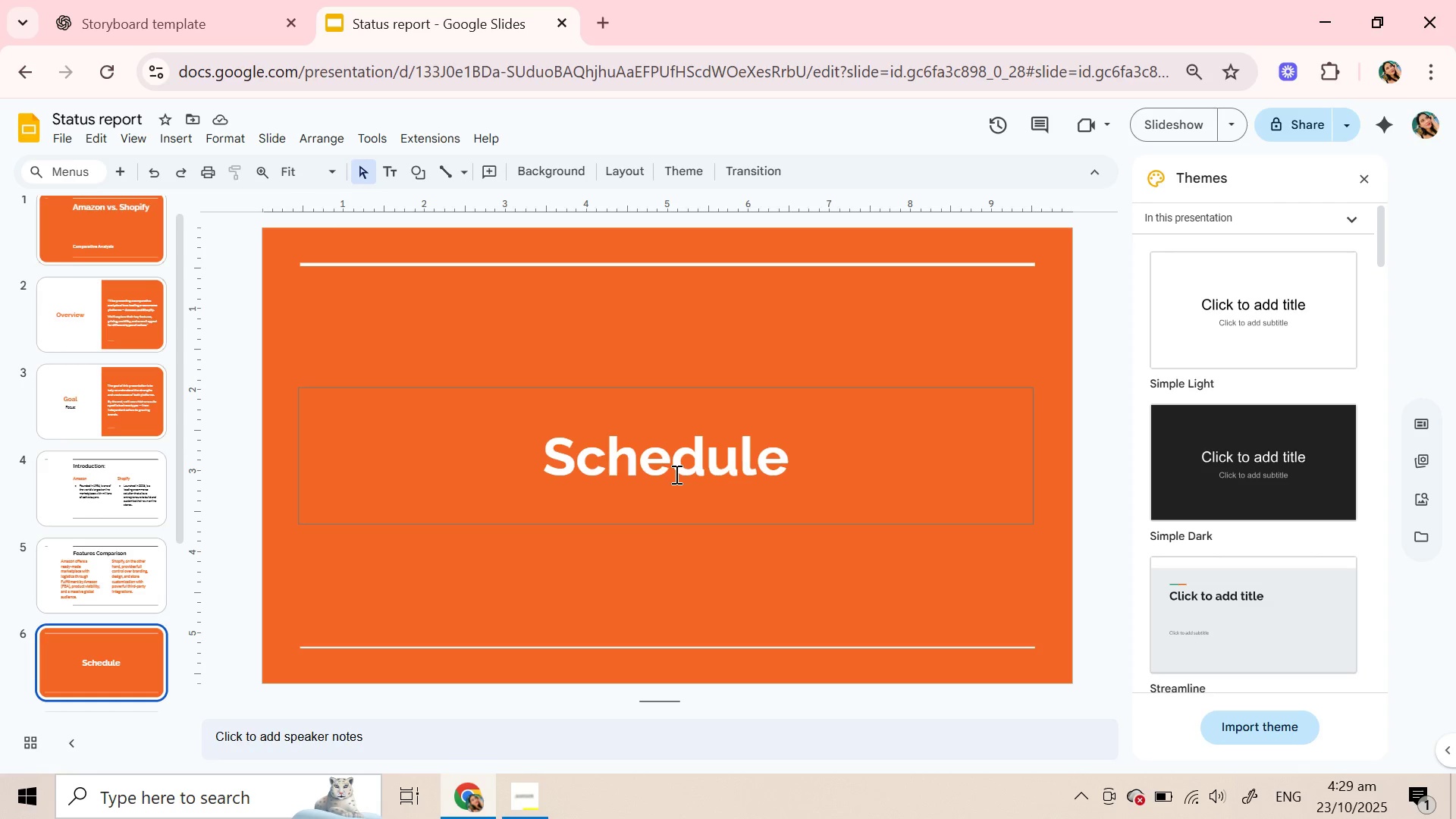 
double_click([675, 474])
 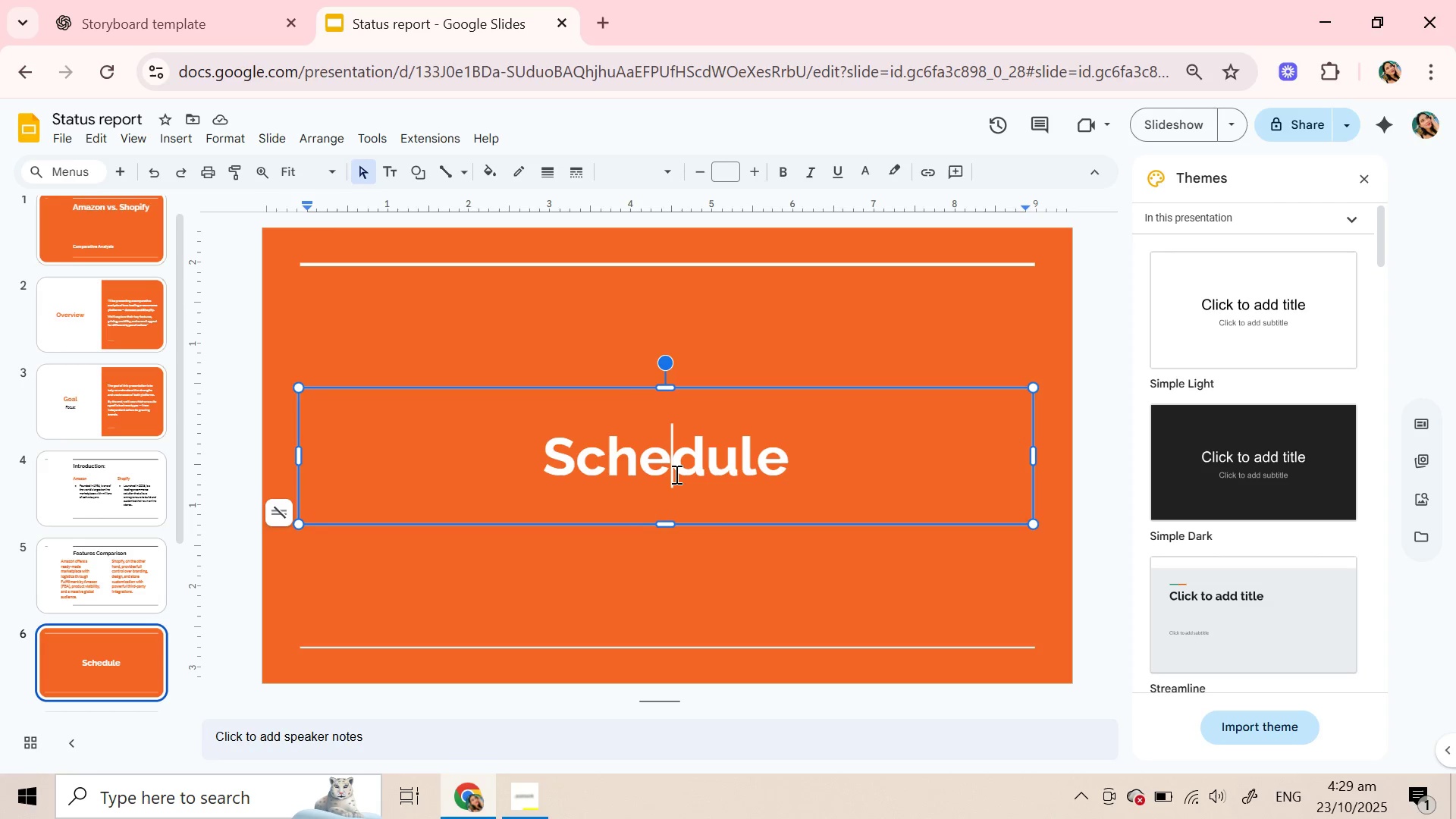 
triple_click([675, 474])
 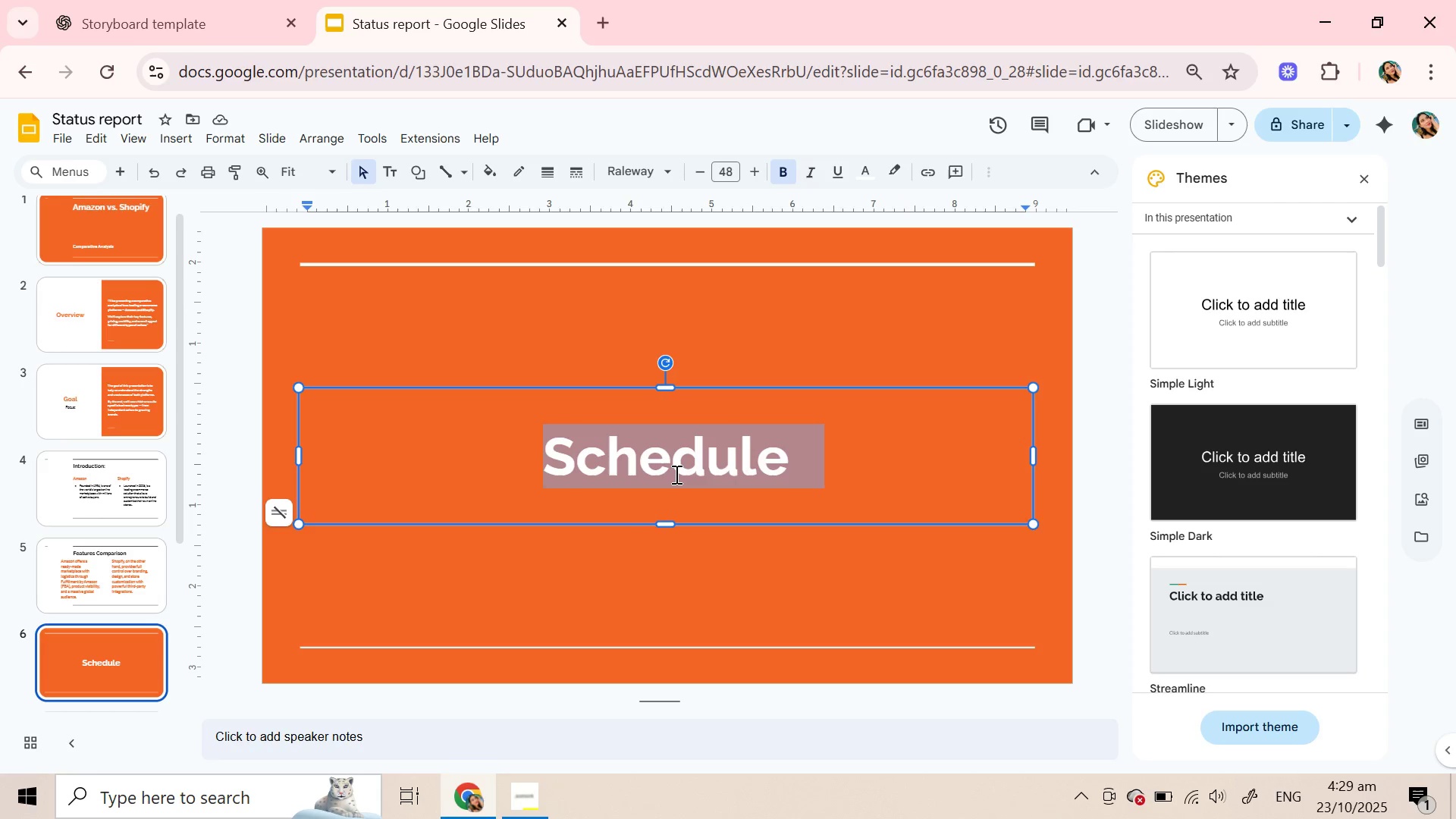 
key(Control+V)
 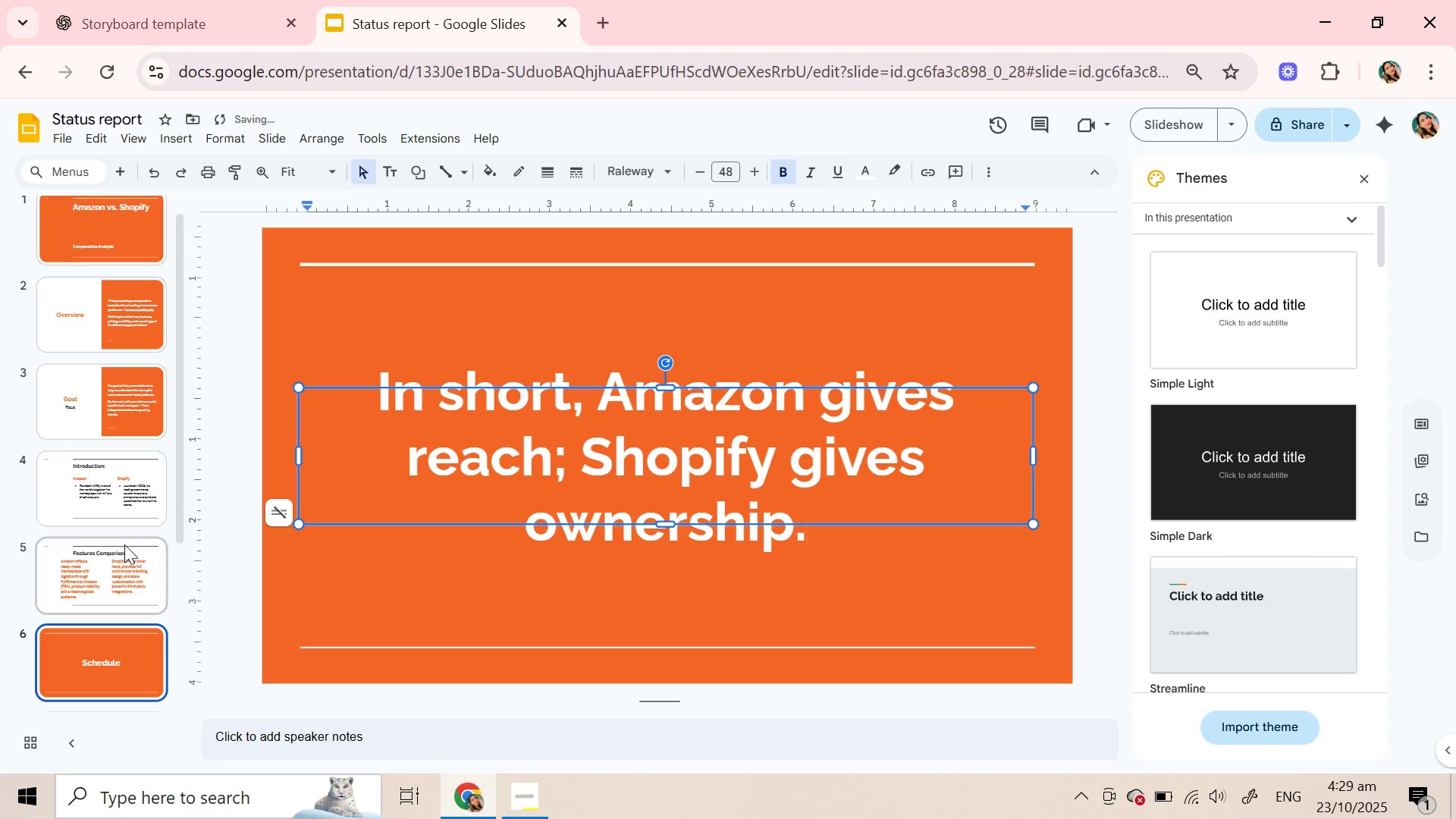 
scroll: coordinate [113, 461], scroll_direction: down, amount: 2.0
 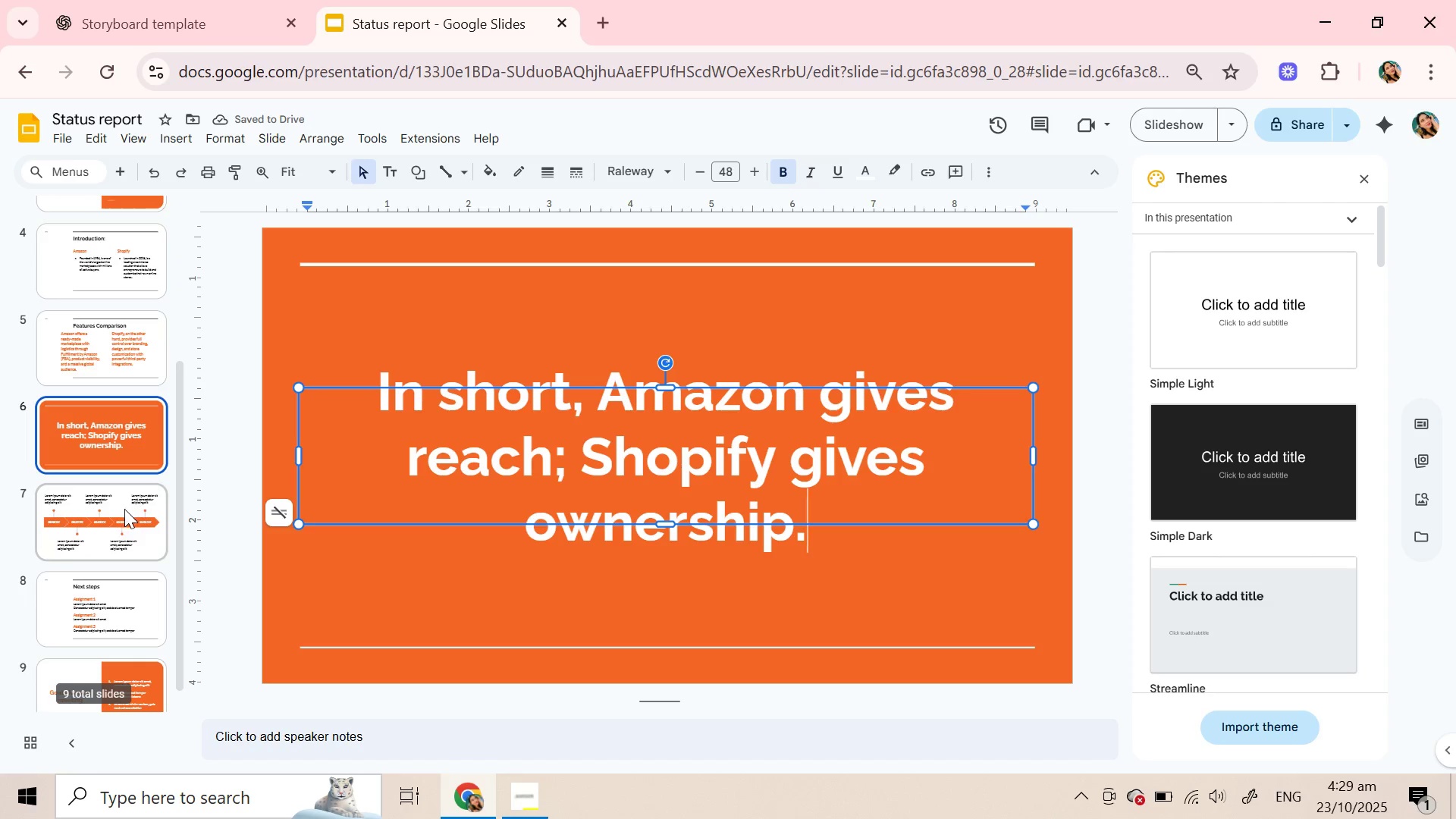 
left_click([124, 509])
 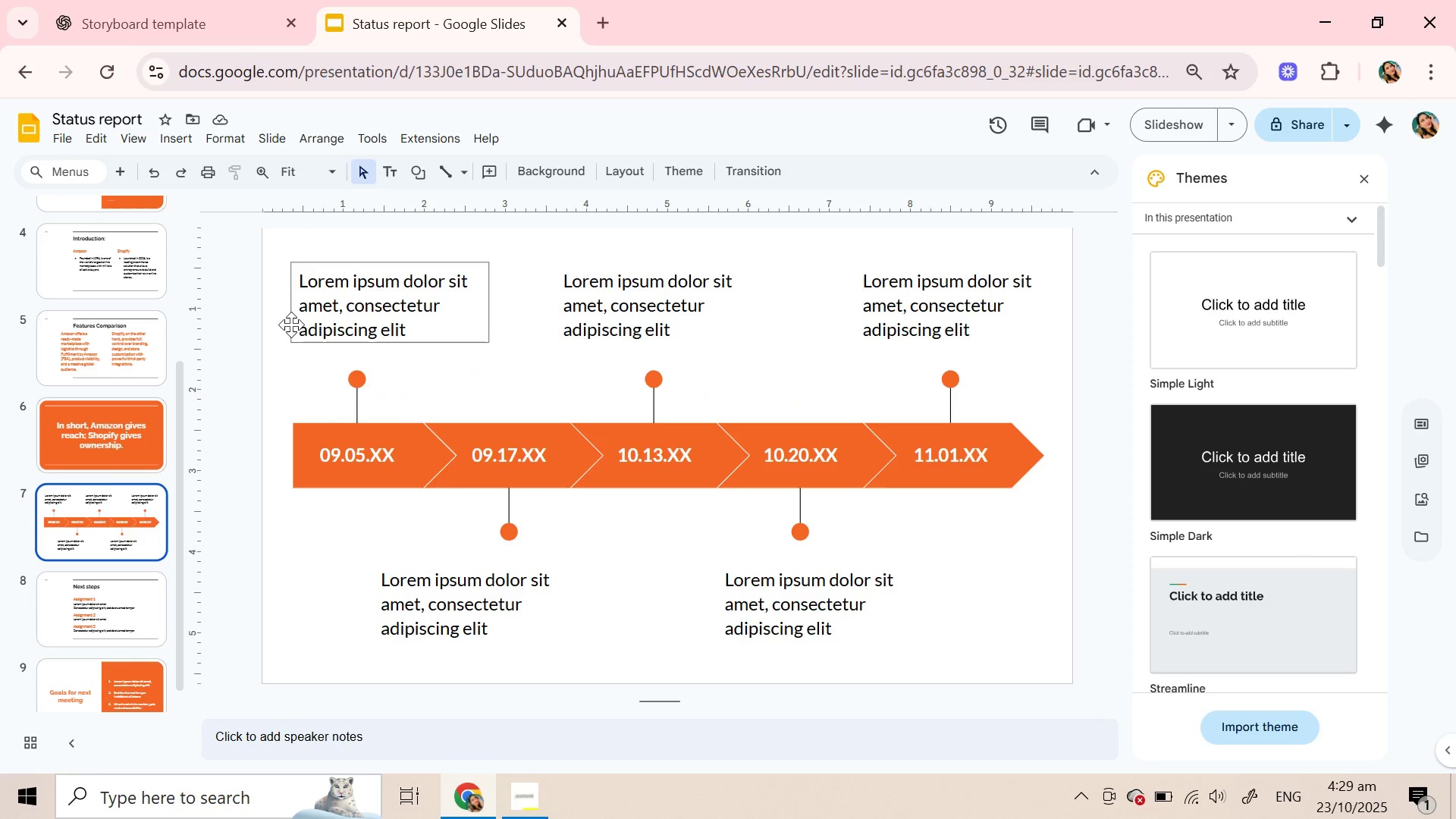 
left_click([141, 22])
 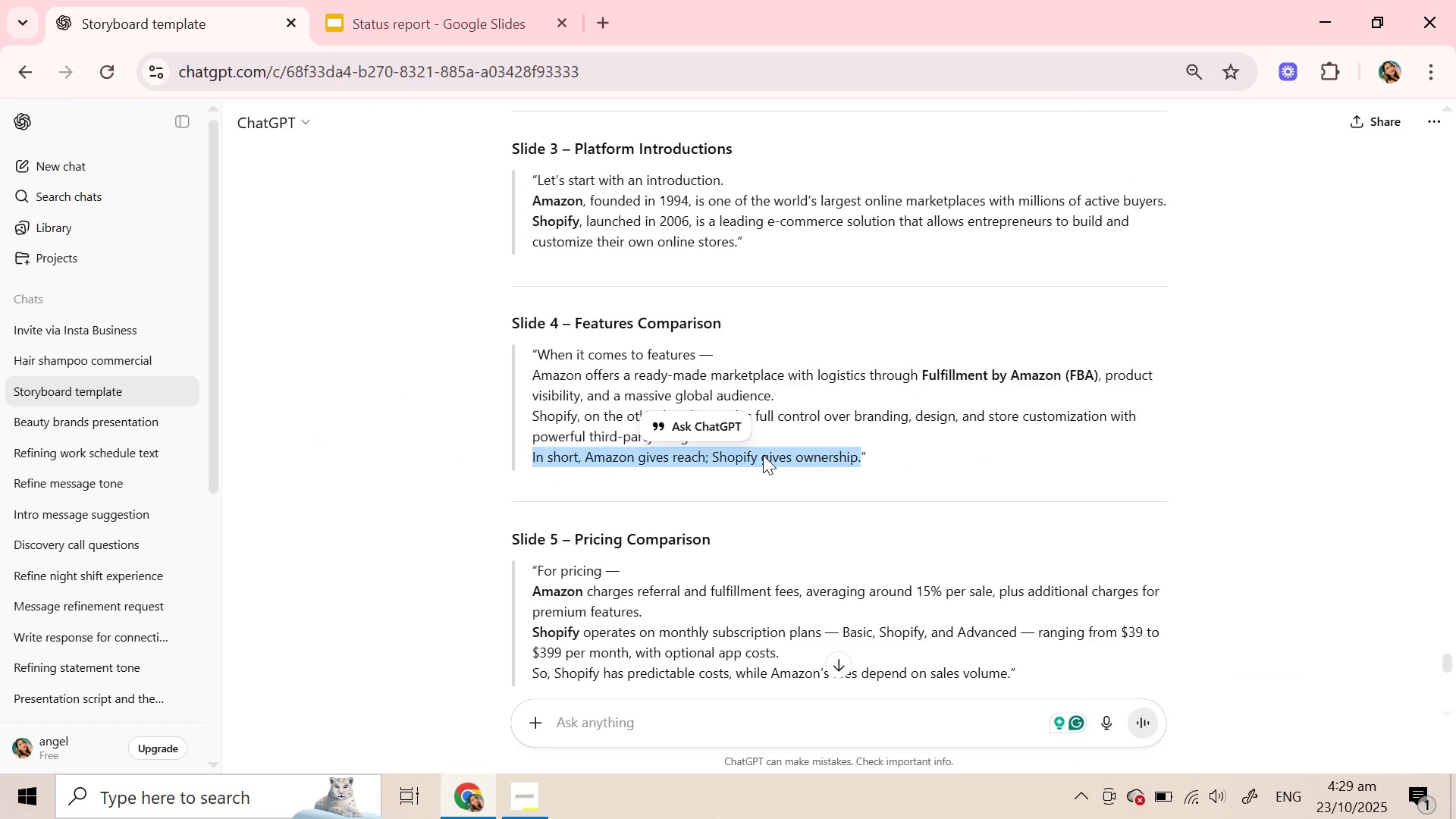 
scroll: coordinate [763, 455], scroll_direction: down, amount: 1.0
 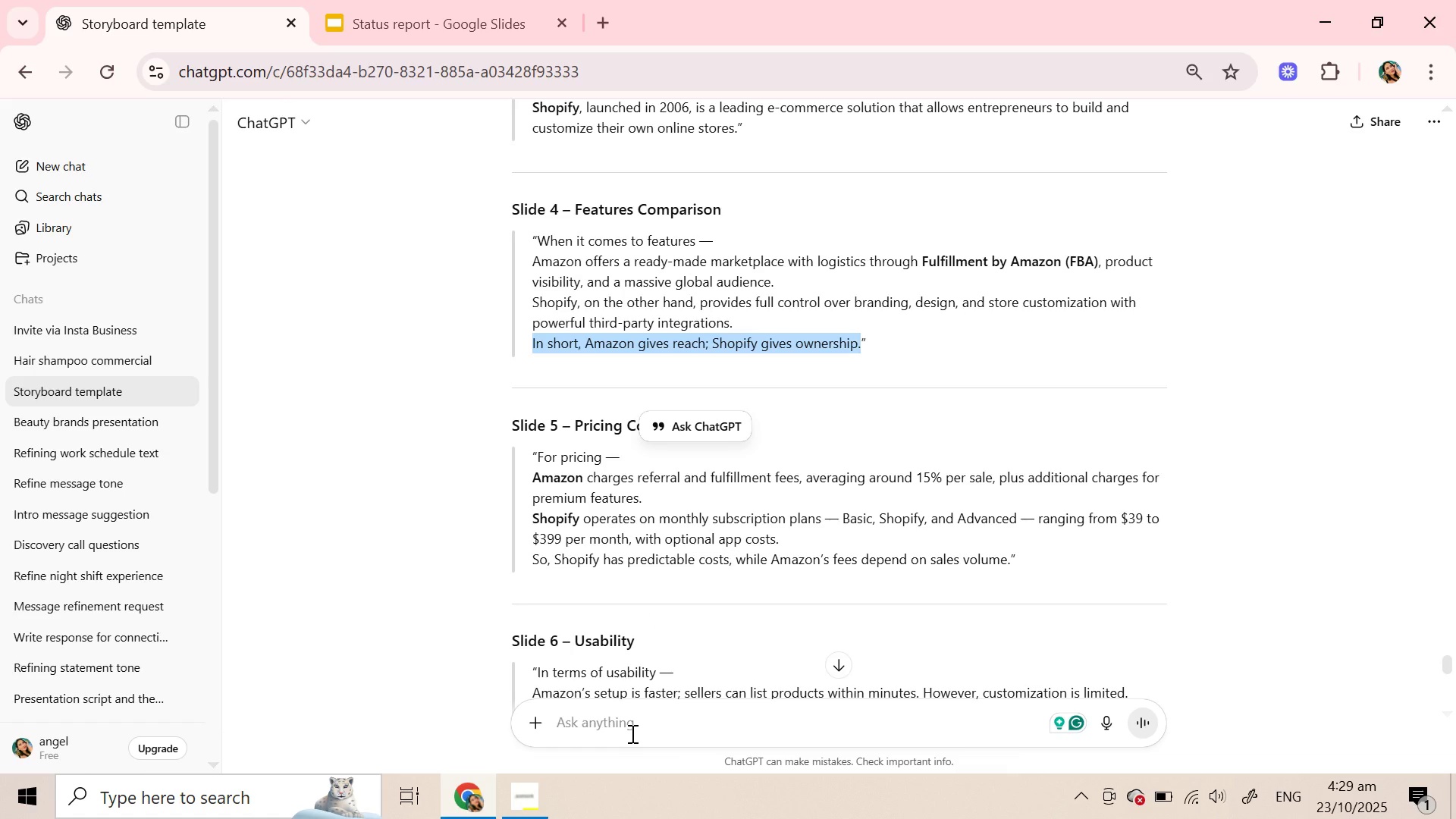 
wait(7.35)
 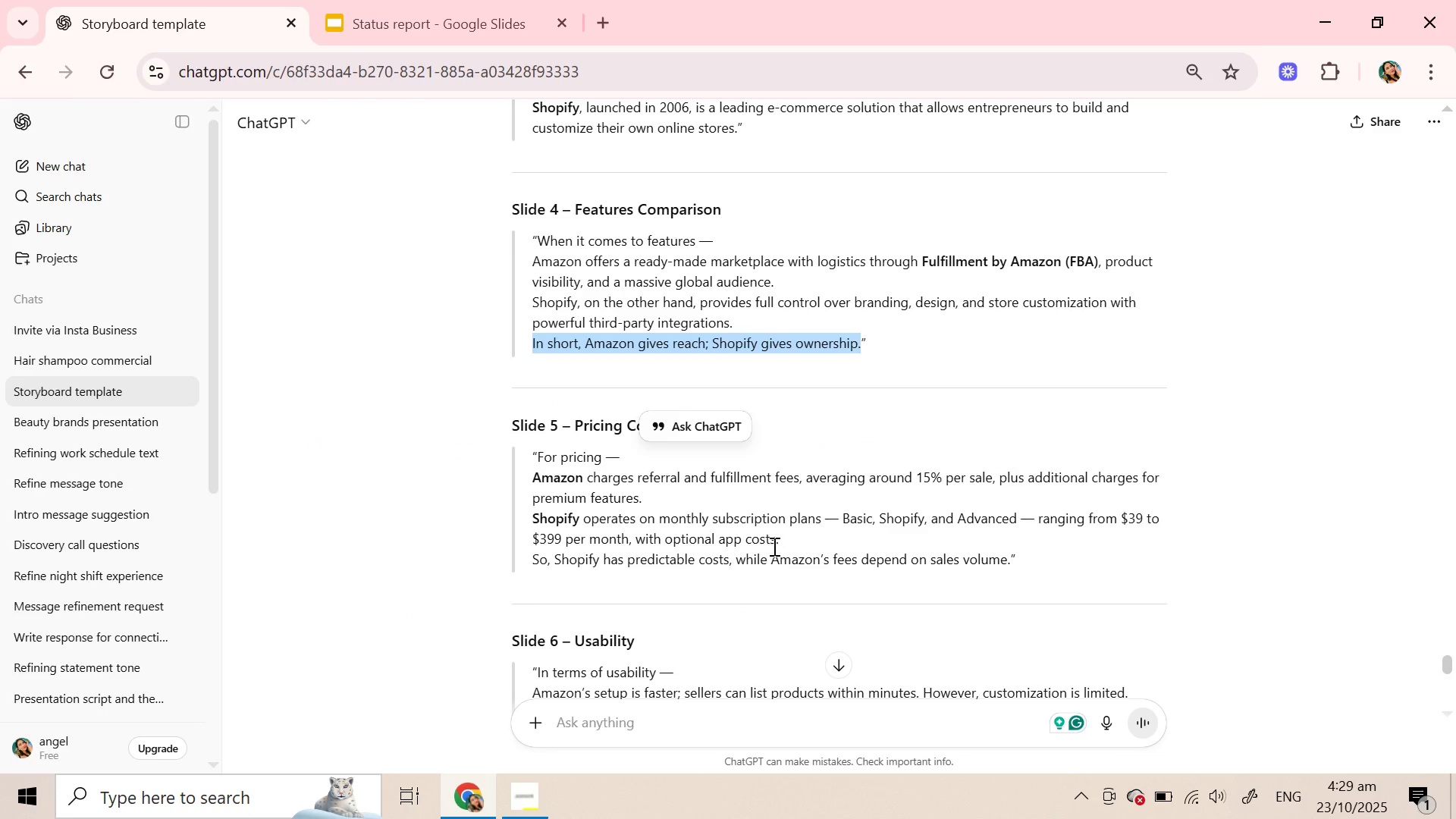 
type(create a visual for slide 5 like graph ot )
key(Backspace)
key(Backspace)
type(r - antyhing i aform pof)
key(Backspace)
key(Backspace)
type(f photo)
 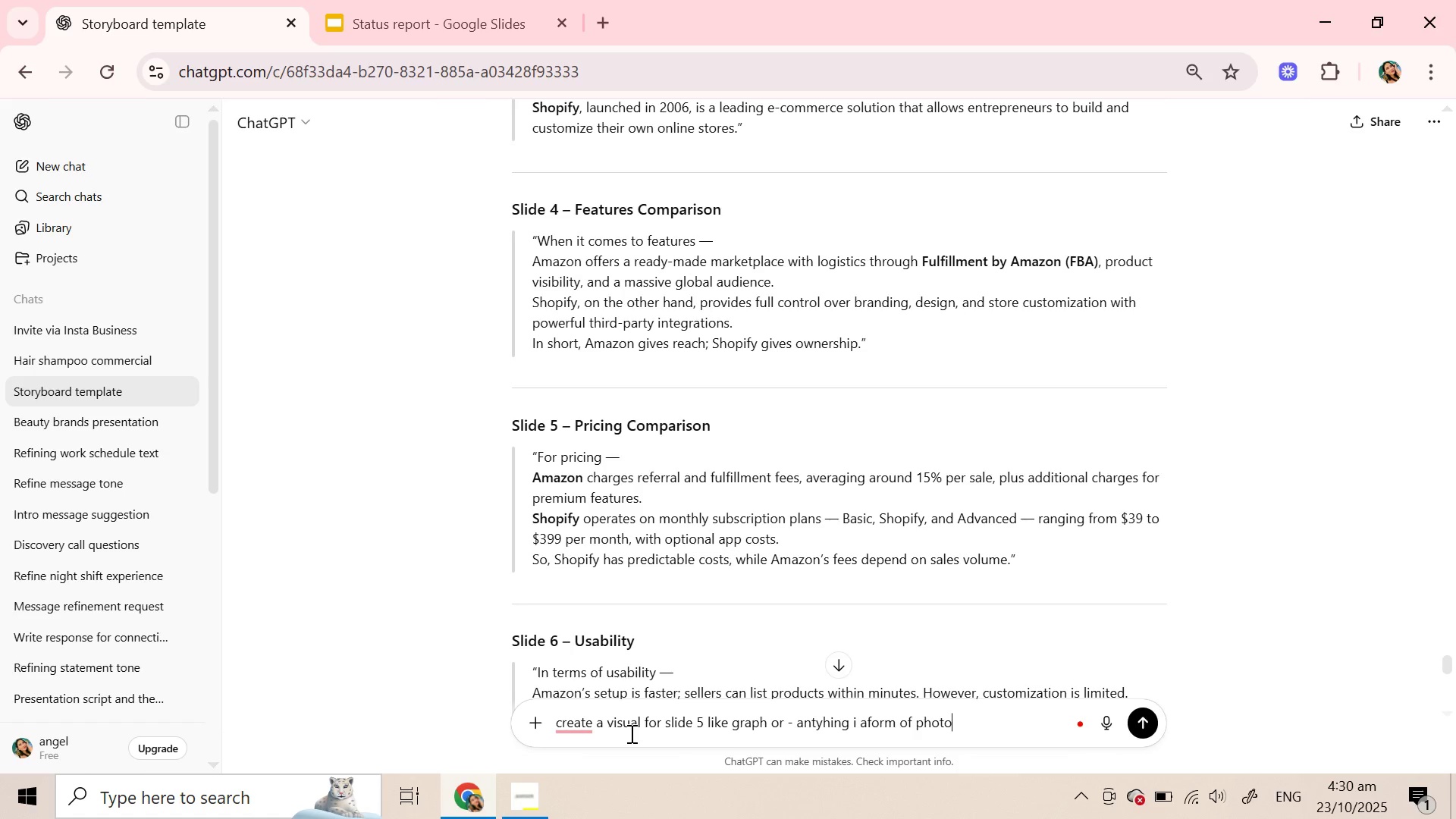 
key(Enter)
 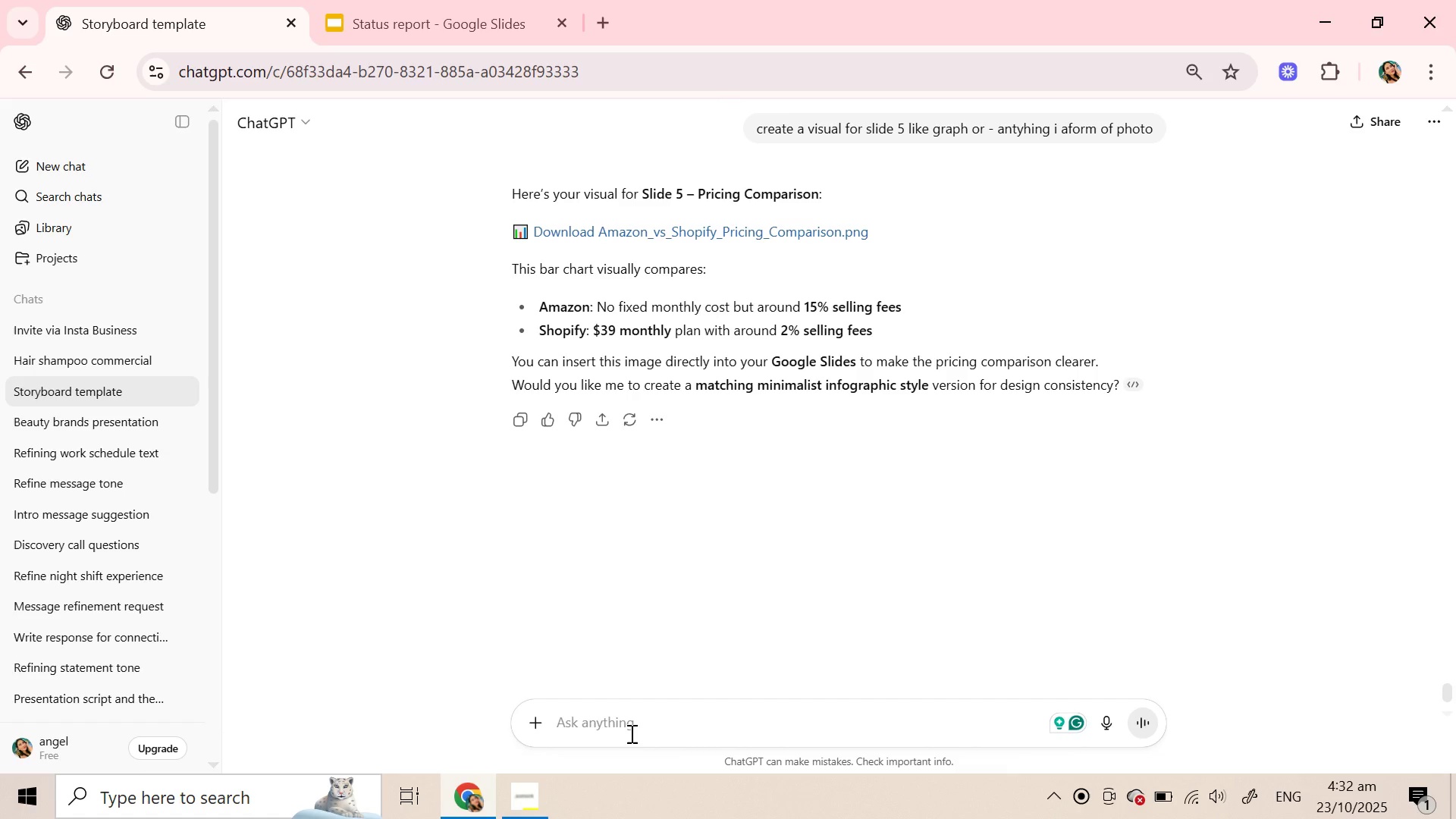 
wait(128.47)
 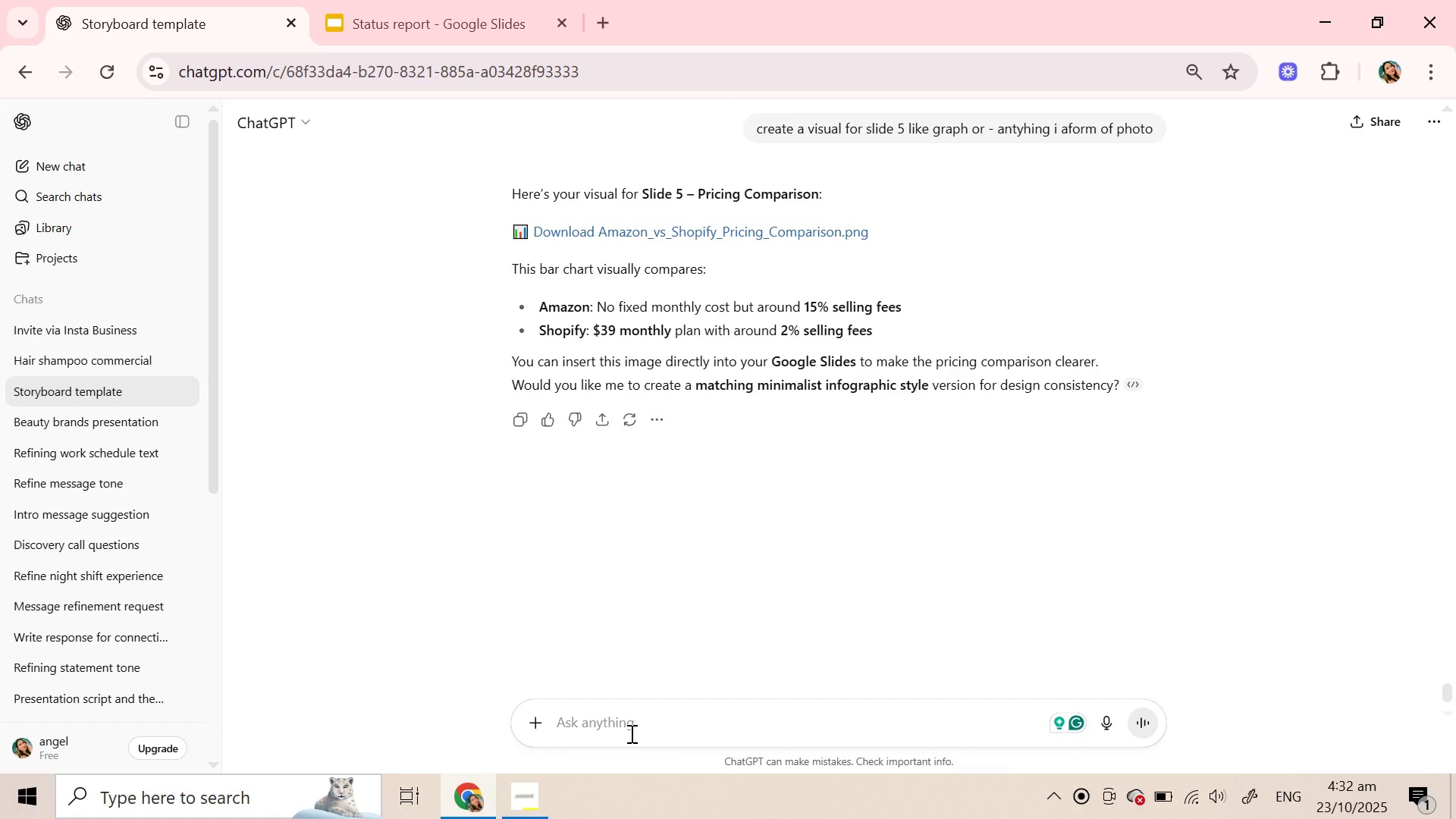 
scroll: coordinate [715, 332], scroll_direction: down, amount: 5.0
 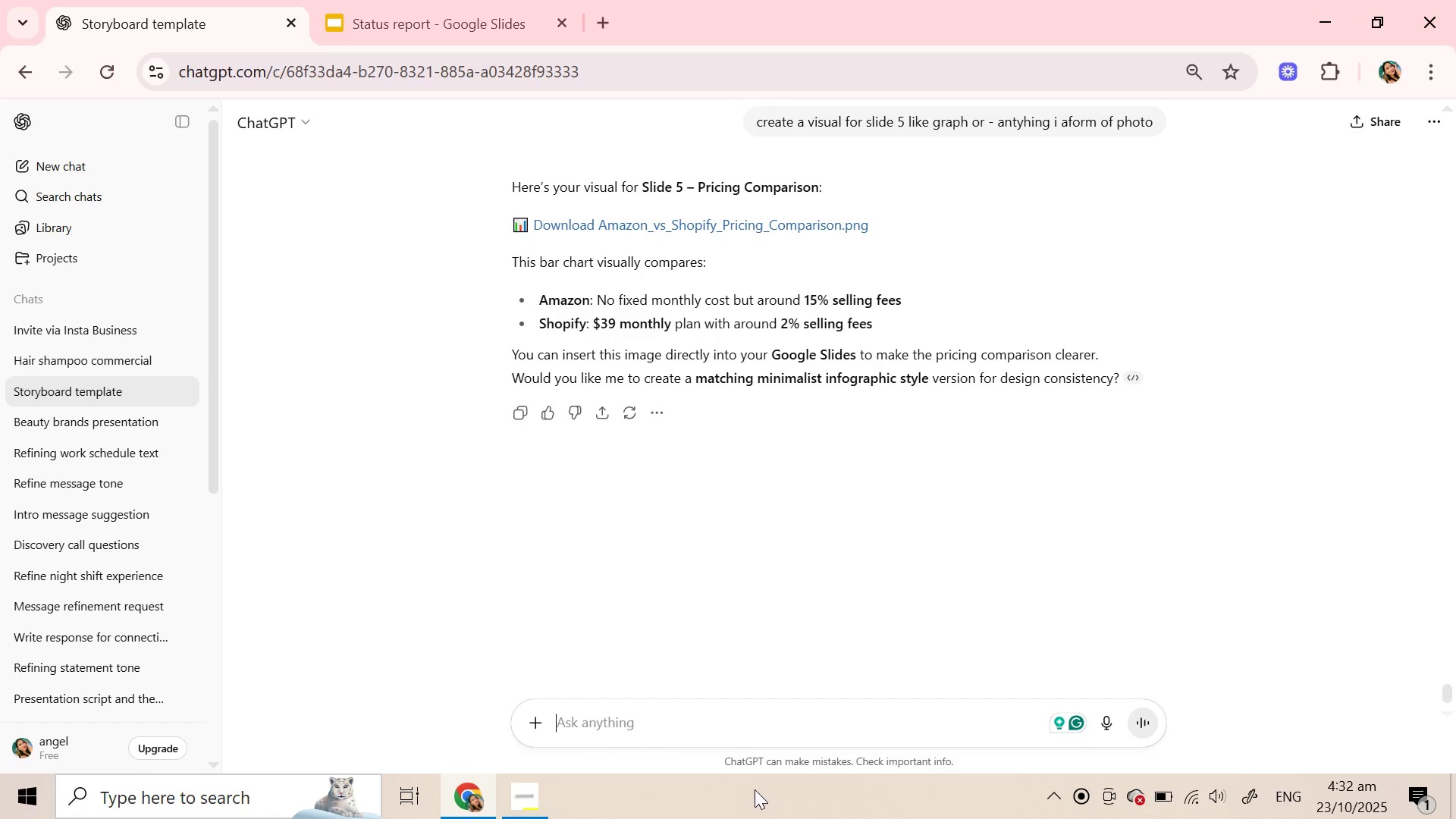 
left_click([727, 745])
 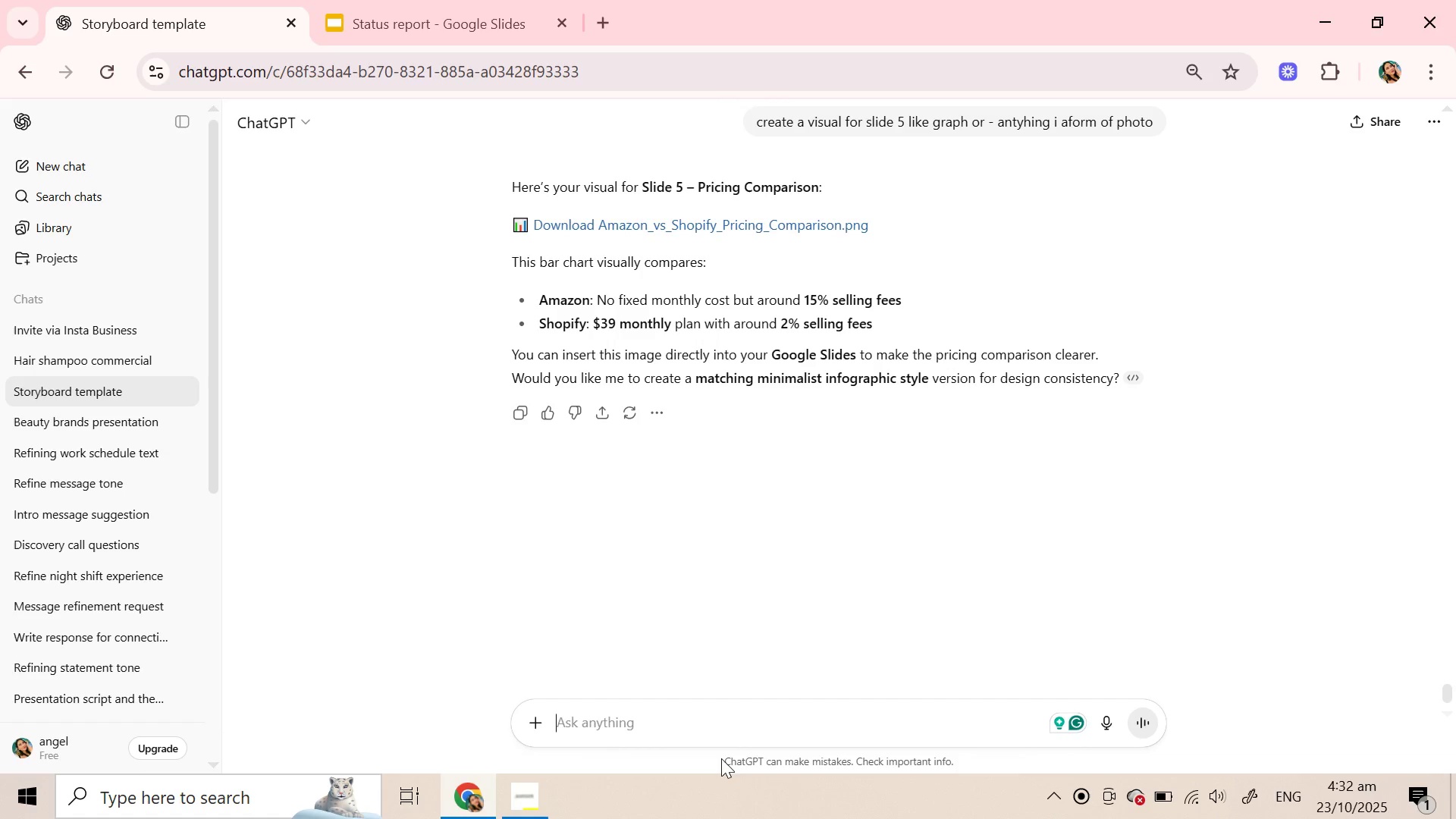 
type(no excs)
key(Backspace)
type(el just photo oi)
key(Backspace)
key(Backspace)
type(of that)
 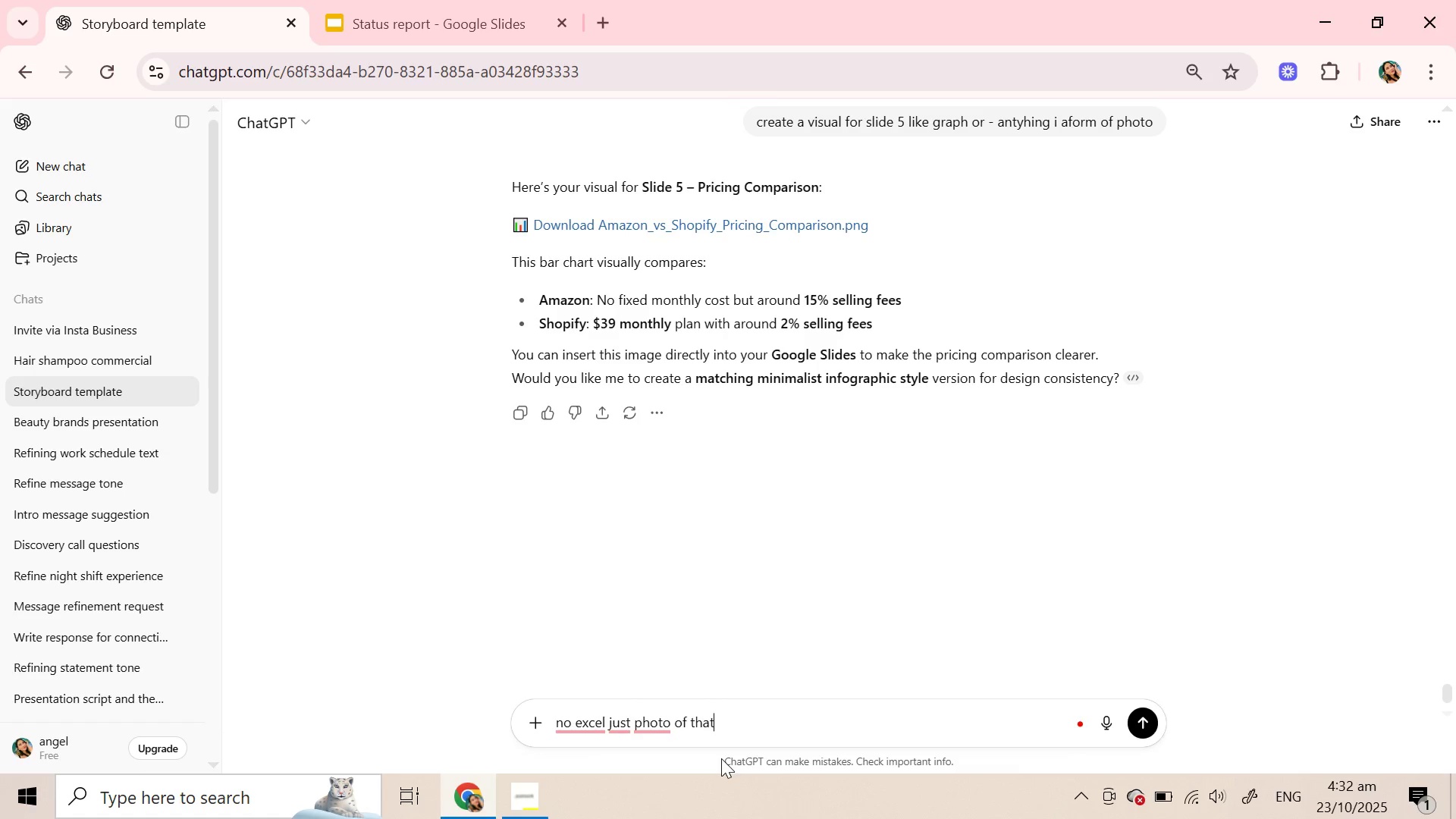 
key(Enter)
 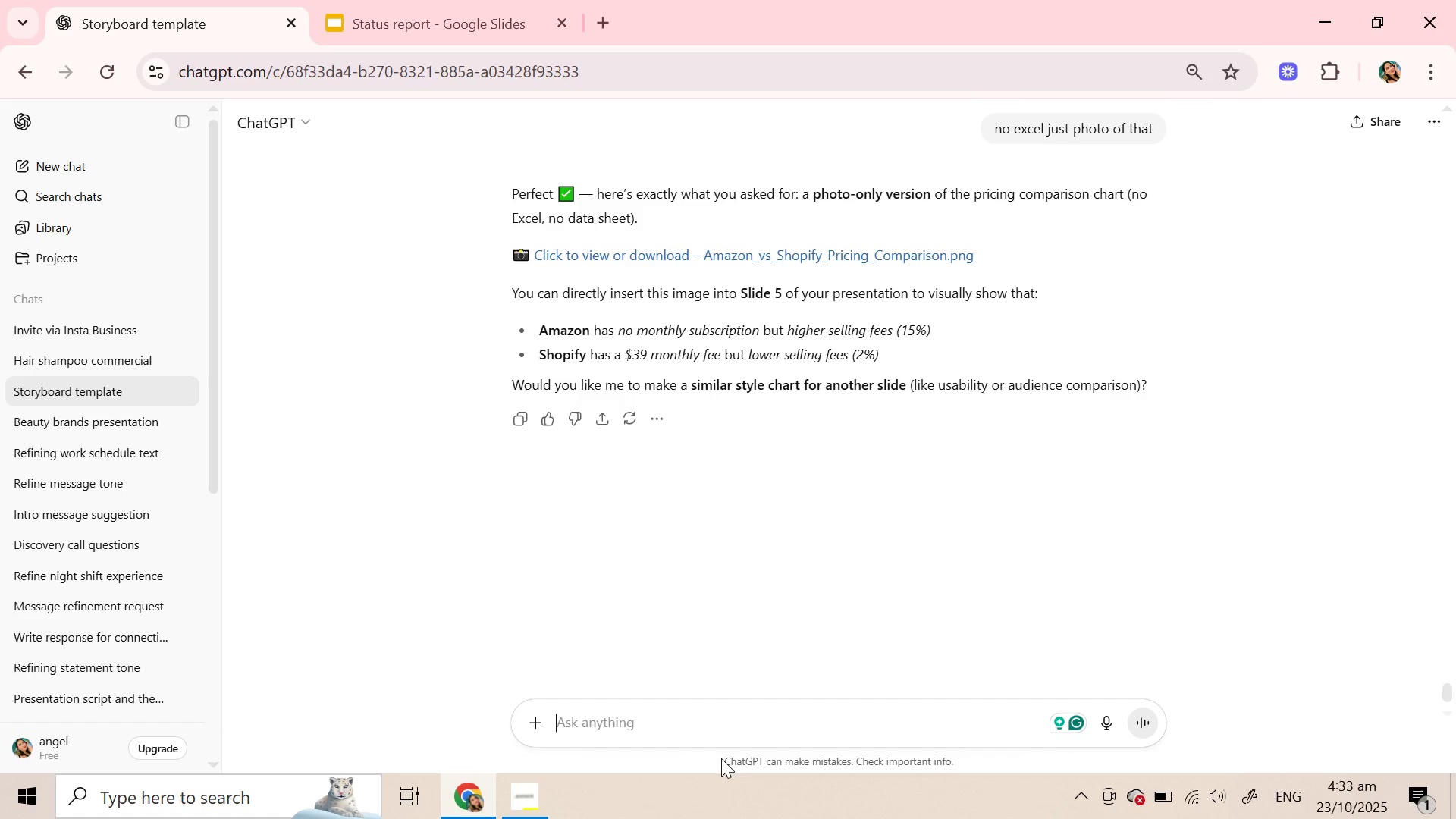 
wait(67.25)
 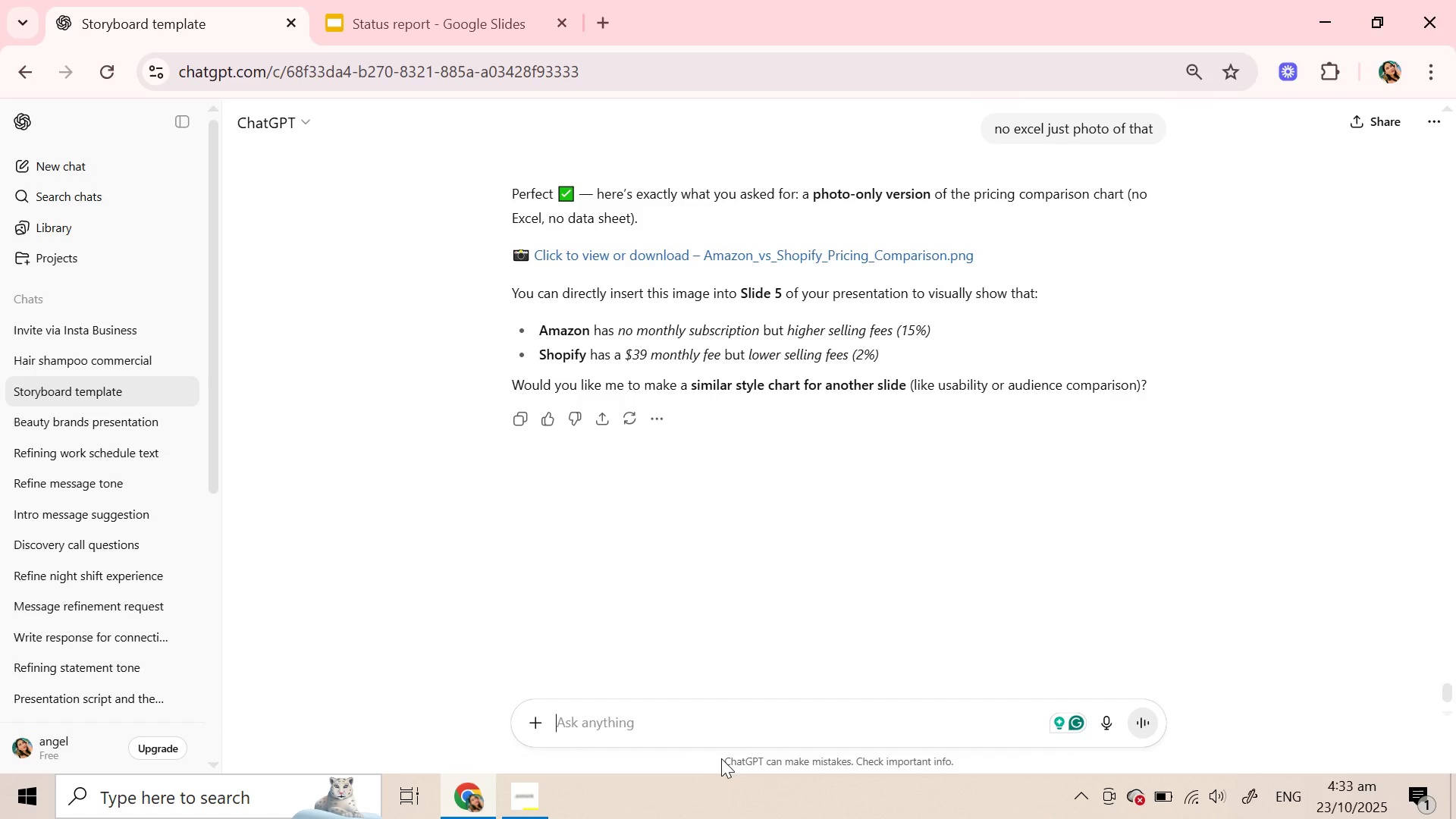 
scroll: coordinate [1049, 524], scroll_direction: down, amount: 6.0
 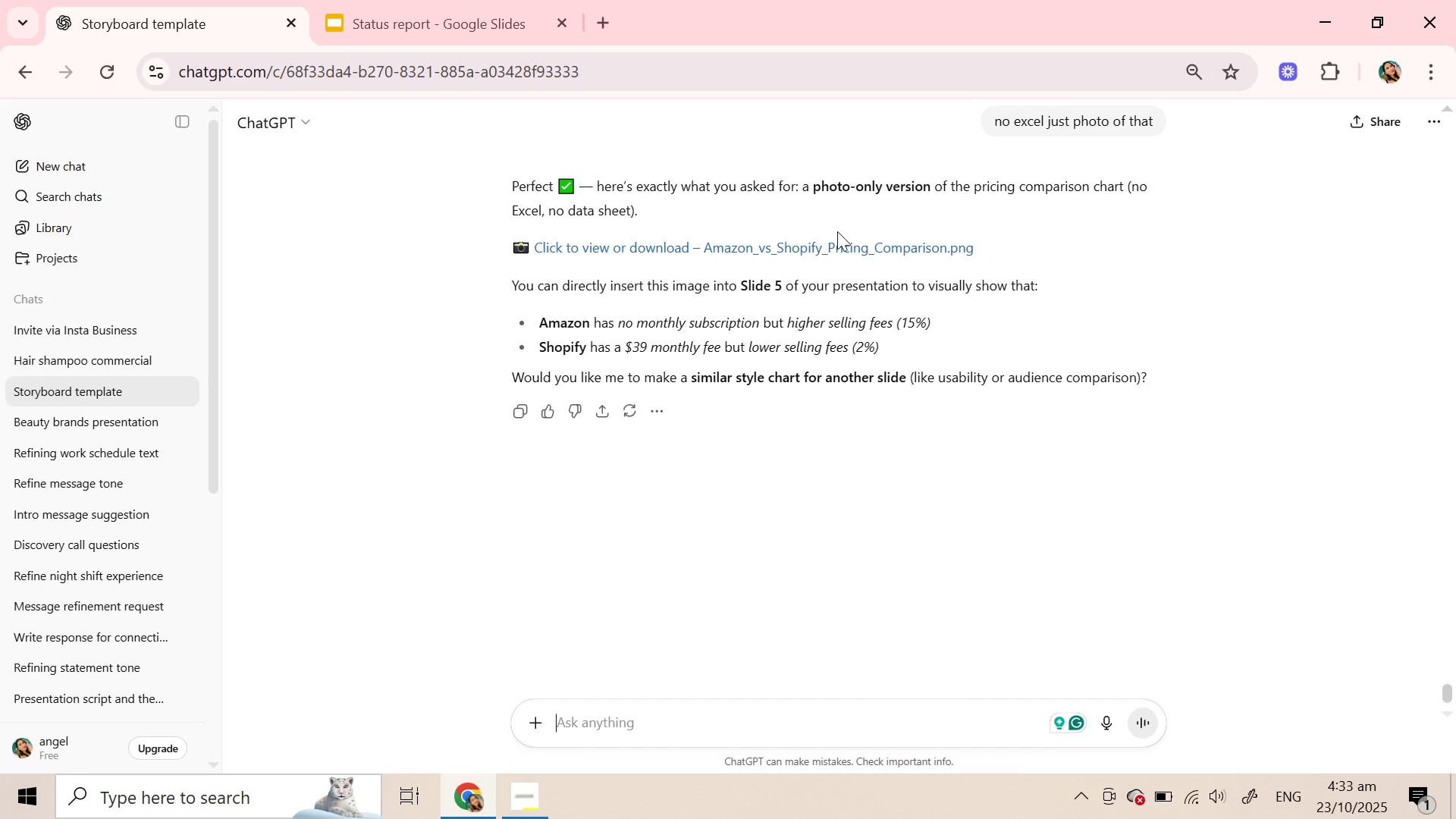 
left_click([826, 249])
 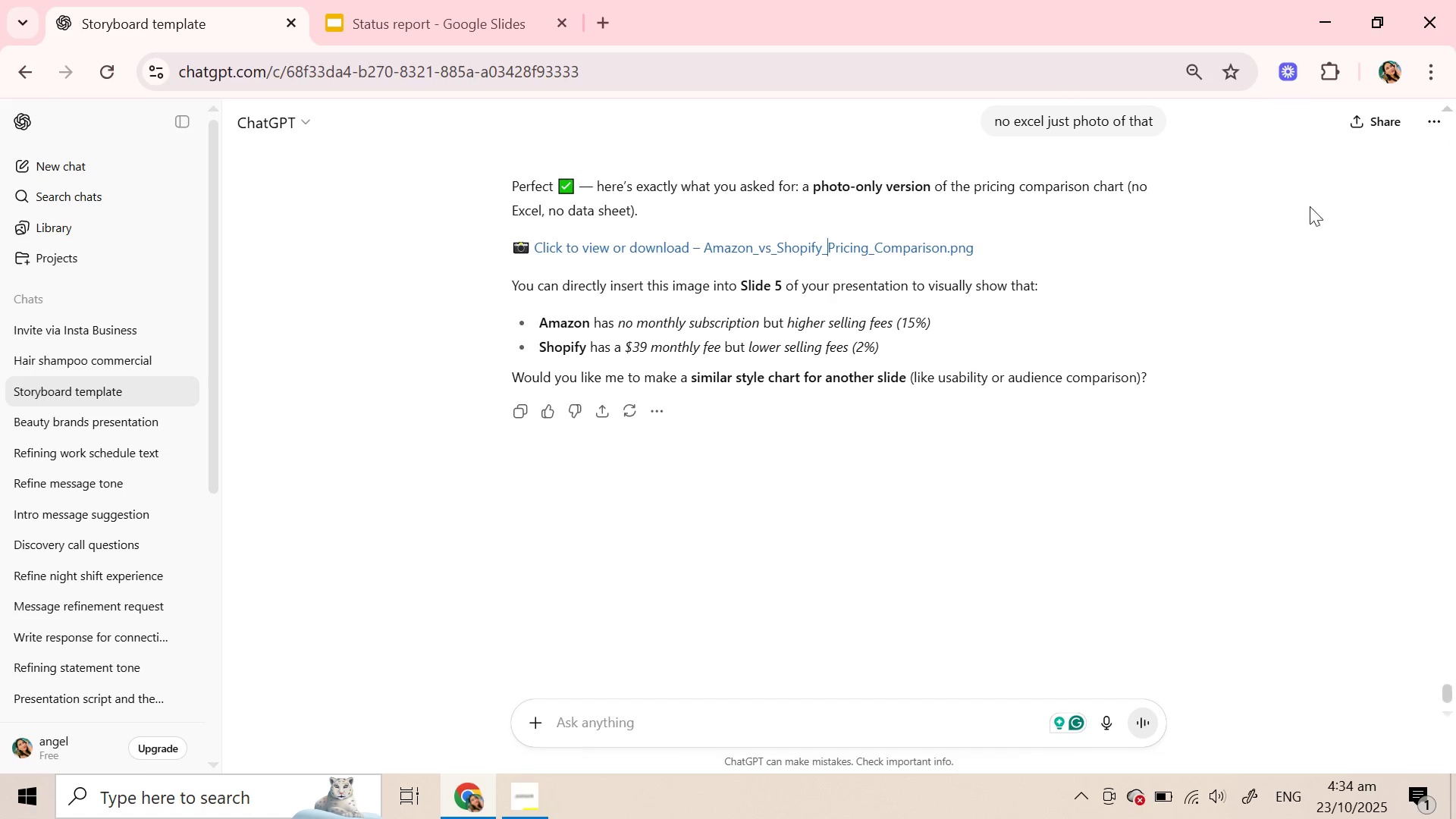 
mouse_move([915, 243])
 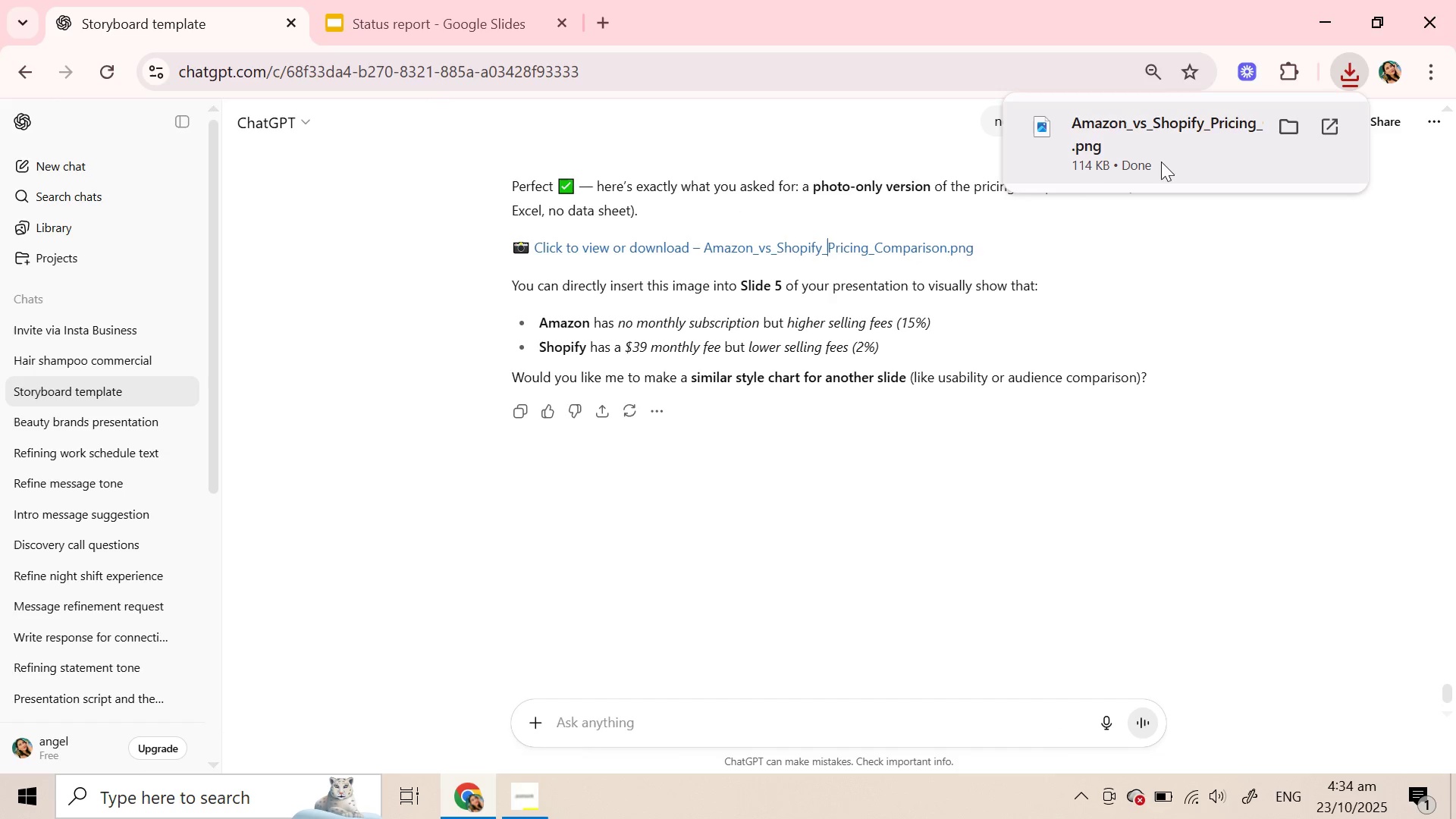 
left_click([1161, 162])
 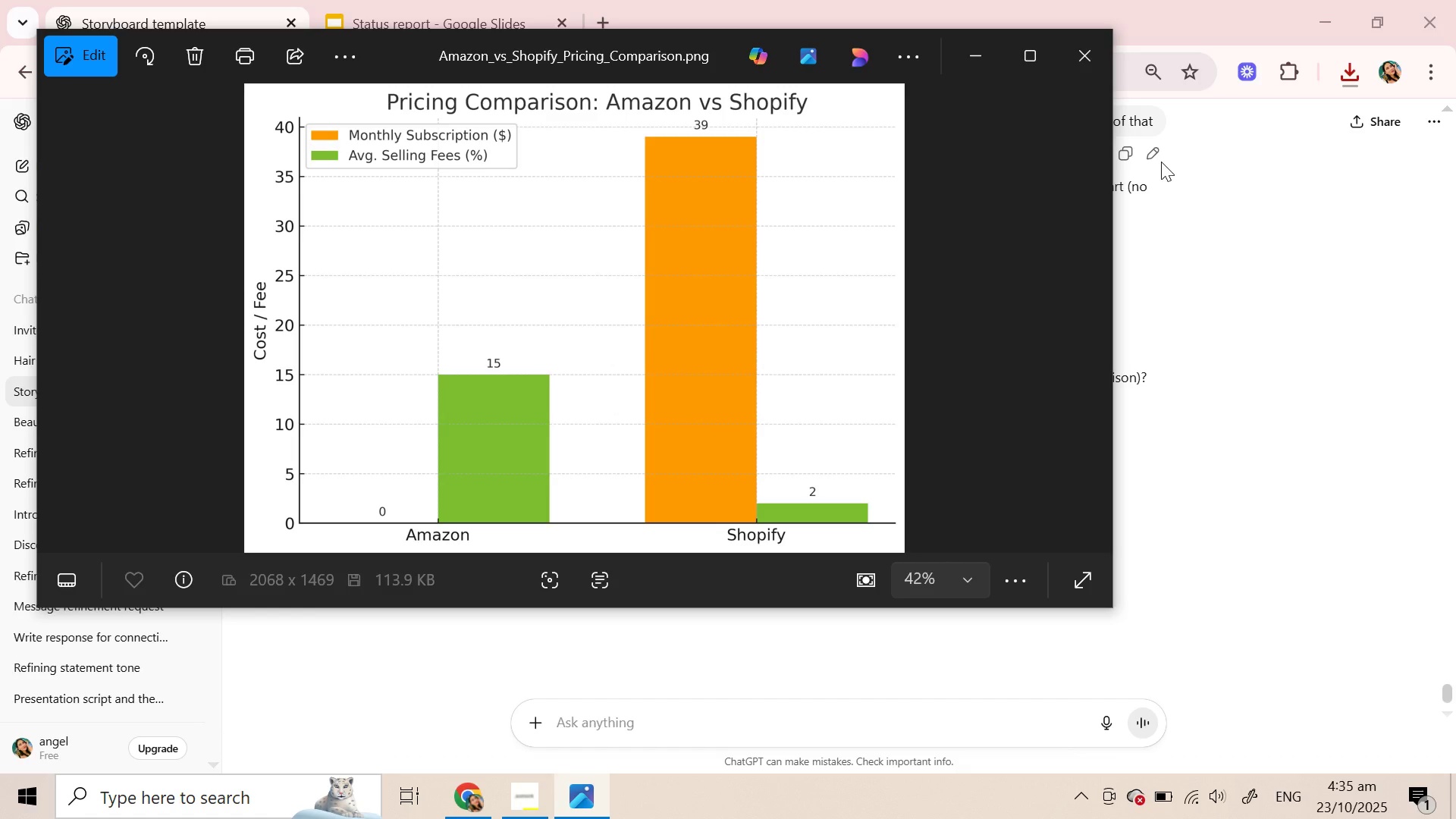 
wait(61.37)
 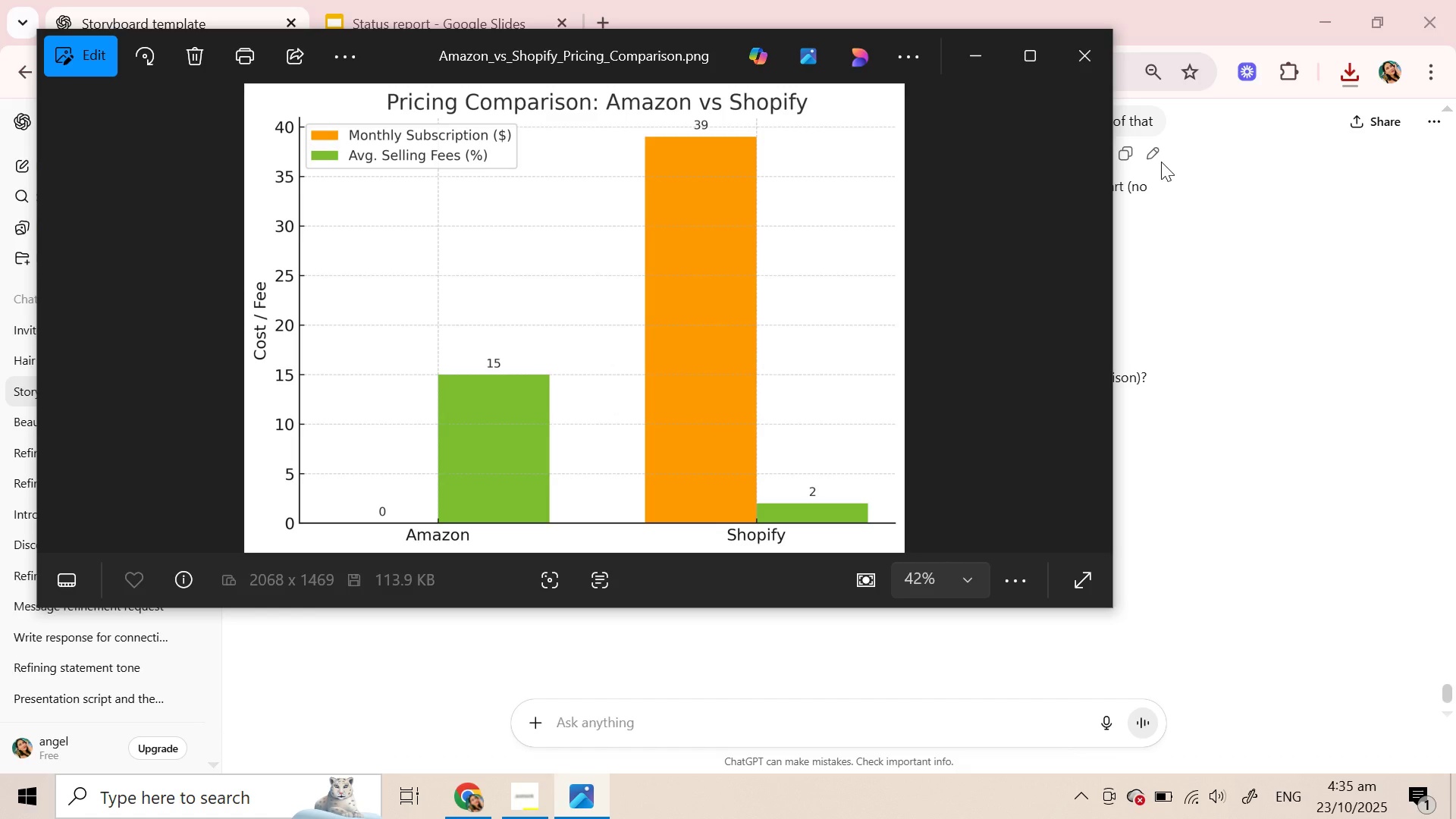 
left_click([1065, 55])
 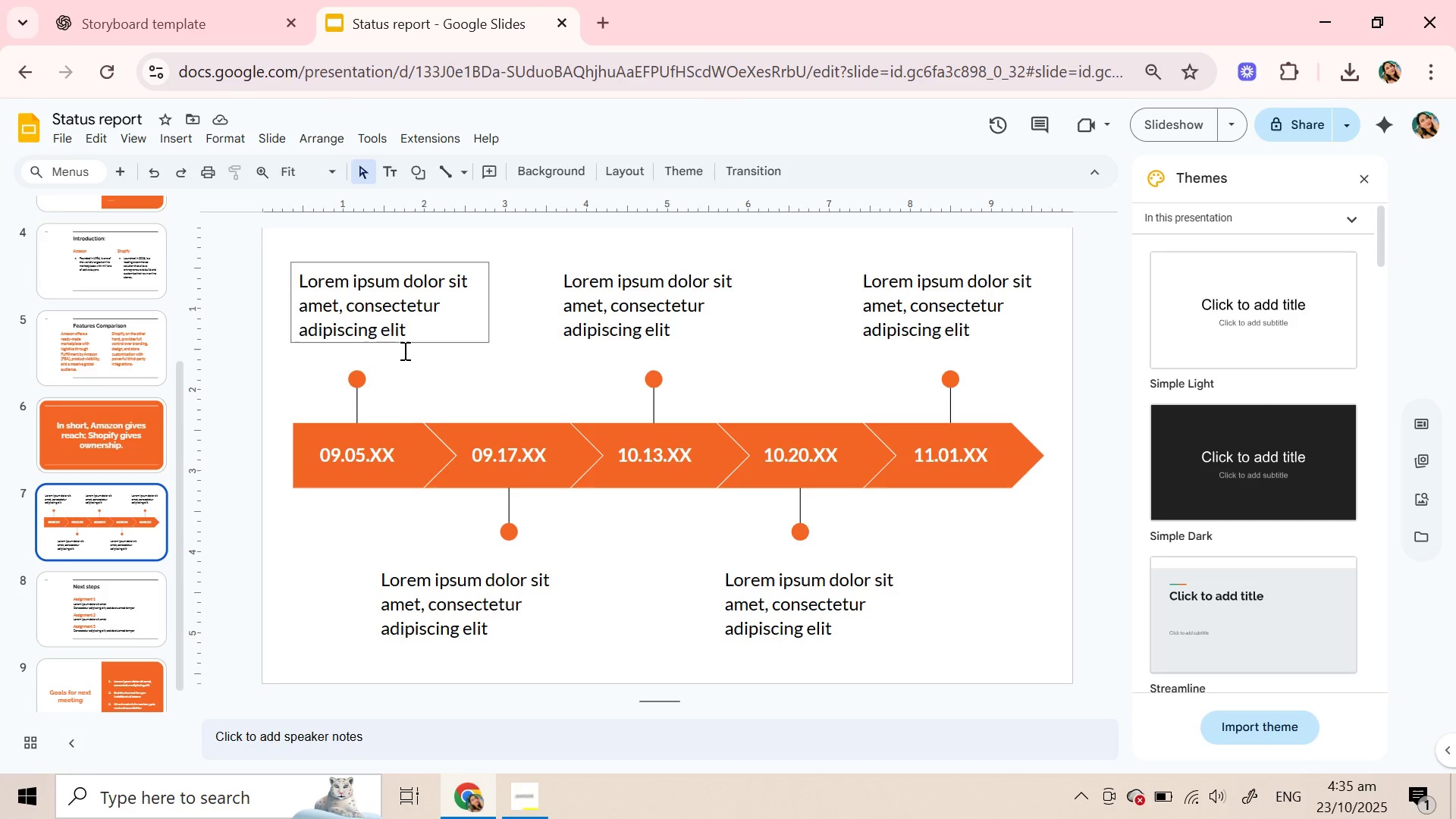 
left_click([347, 293])
 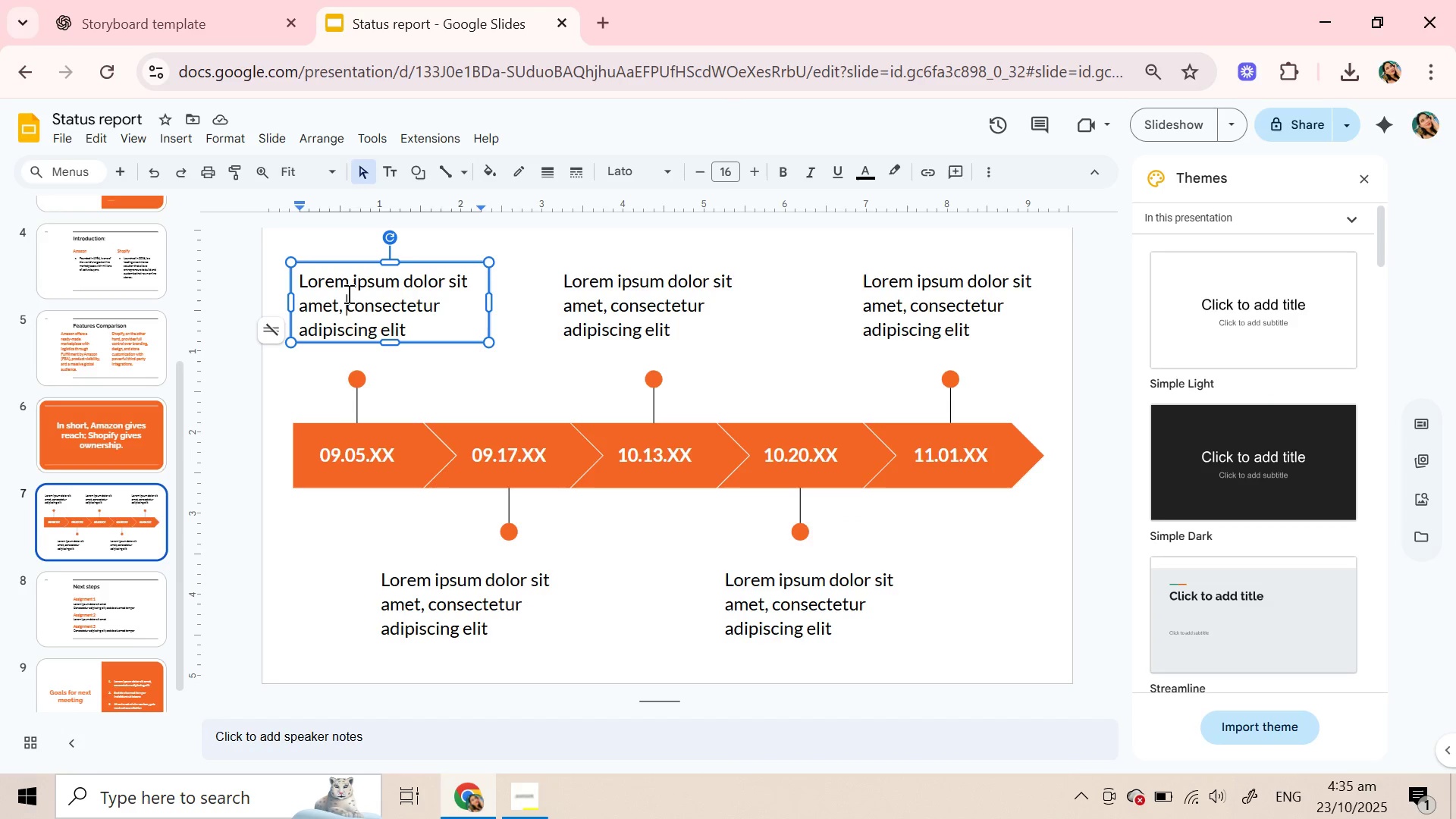 
right_click([347, 293])
 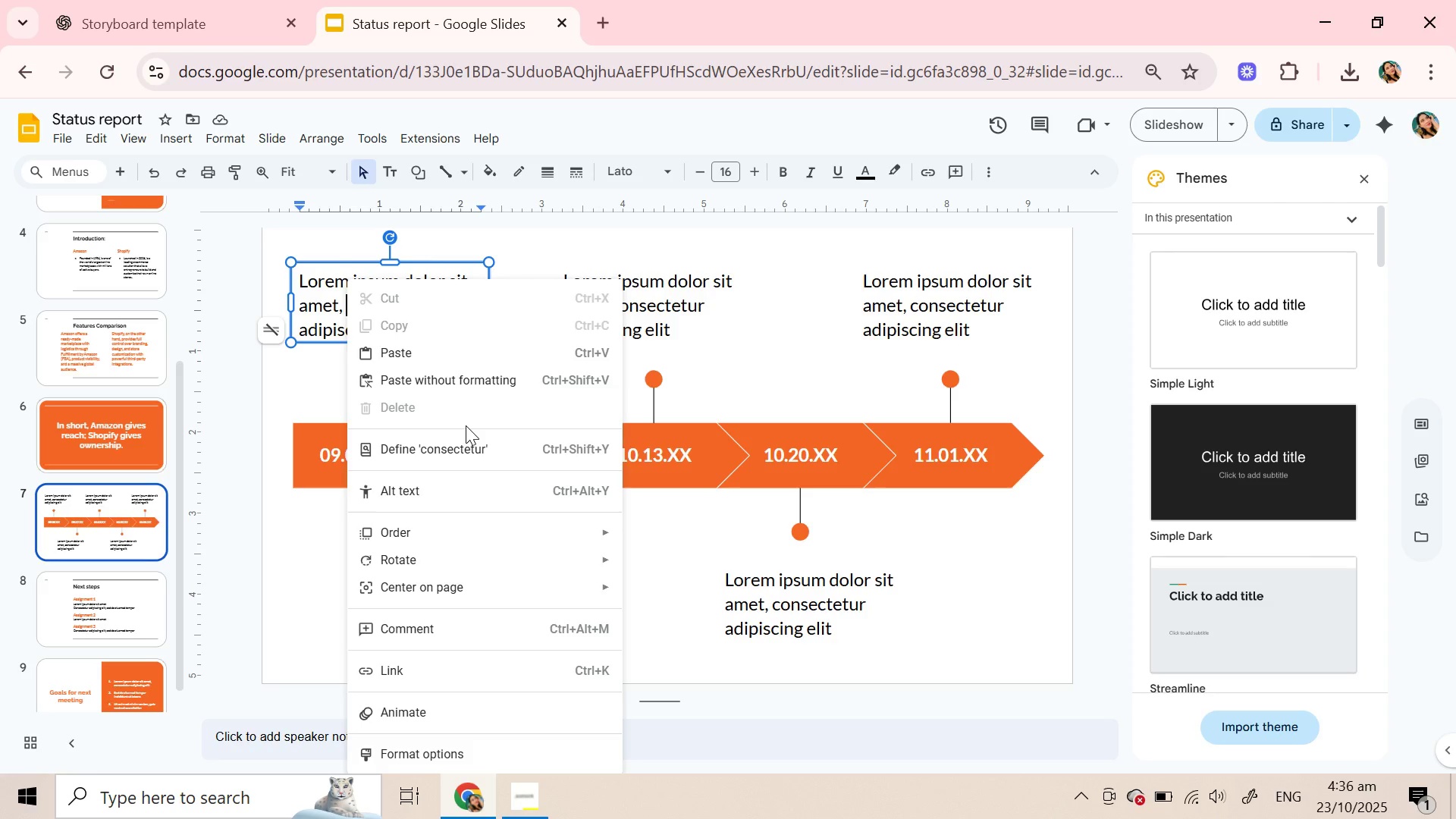 
wait(78.22)
 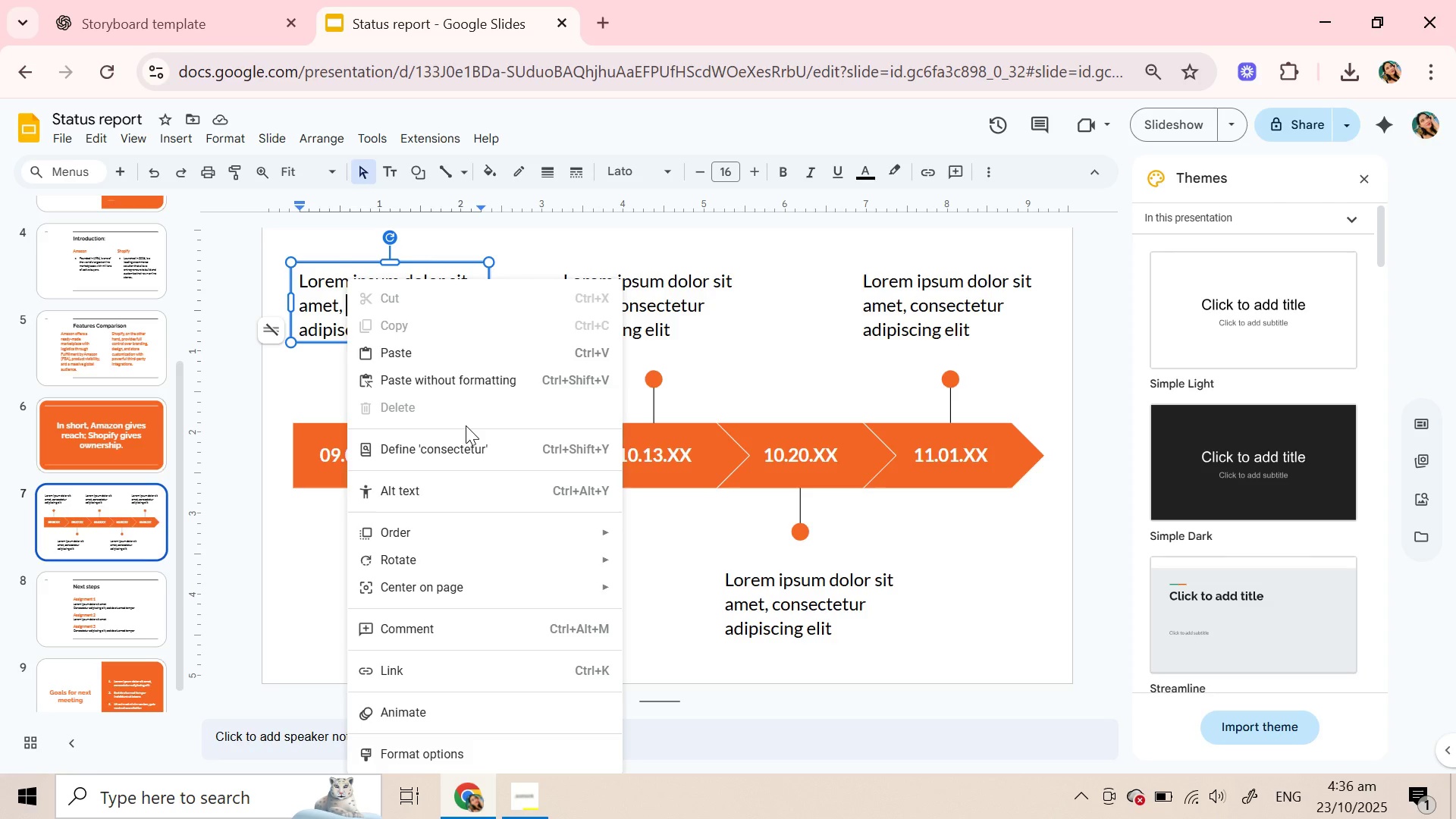 
left_click([53, 447])
 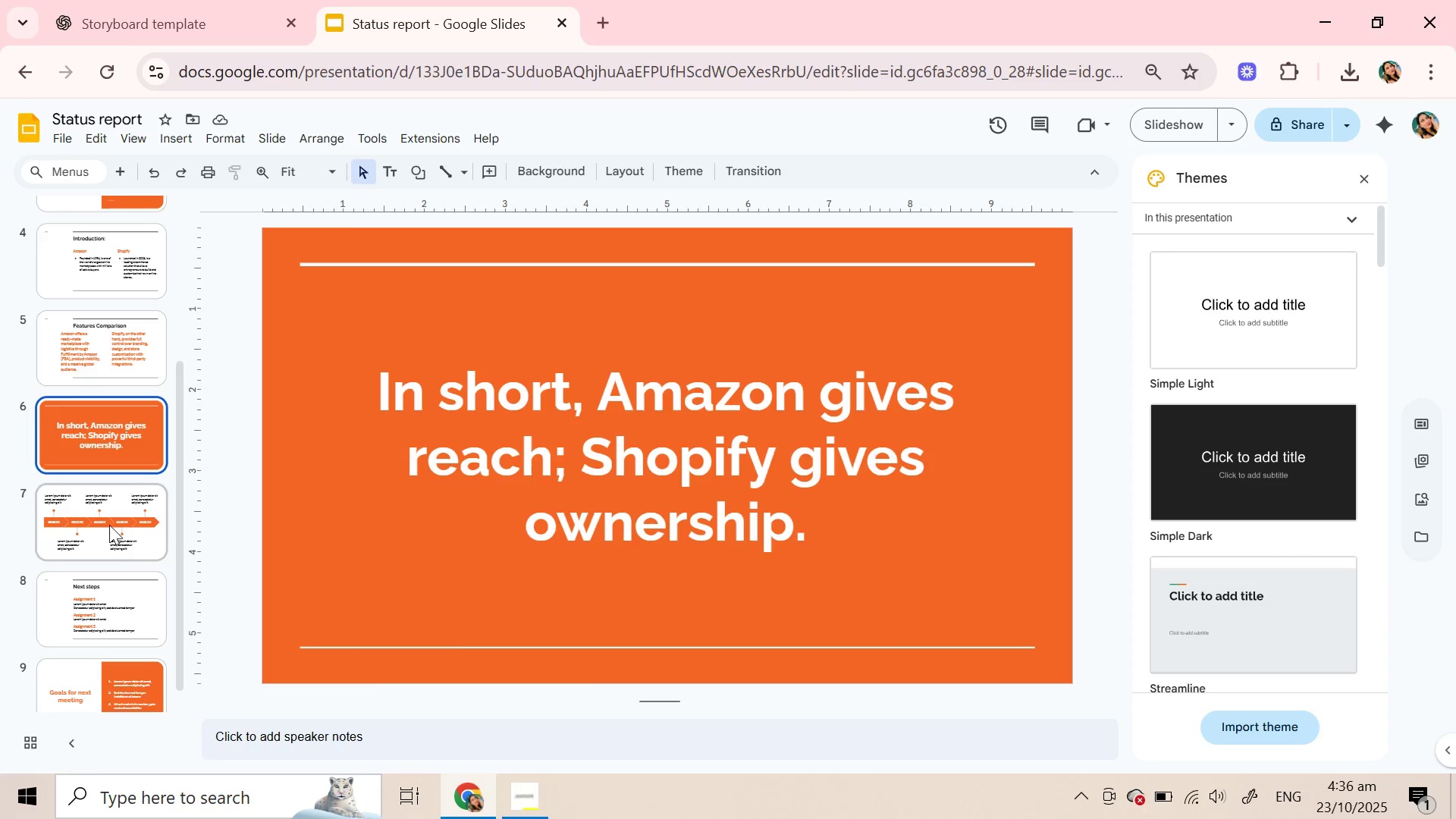 
left_click([108, 522])
 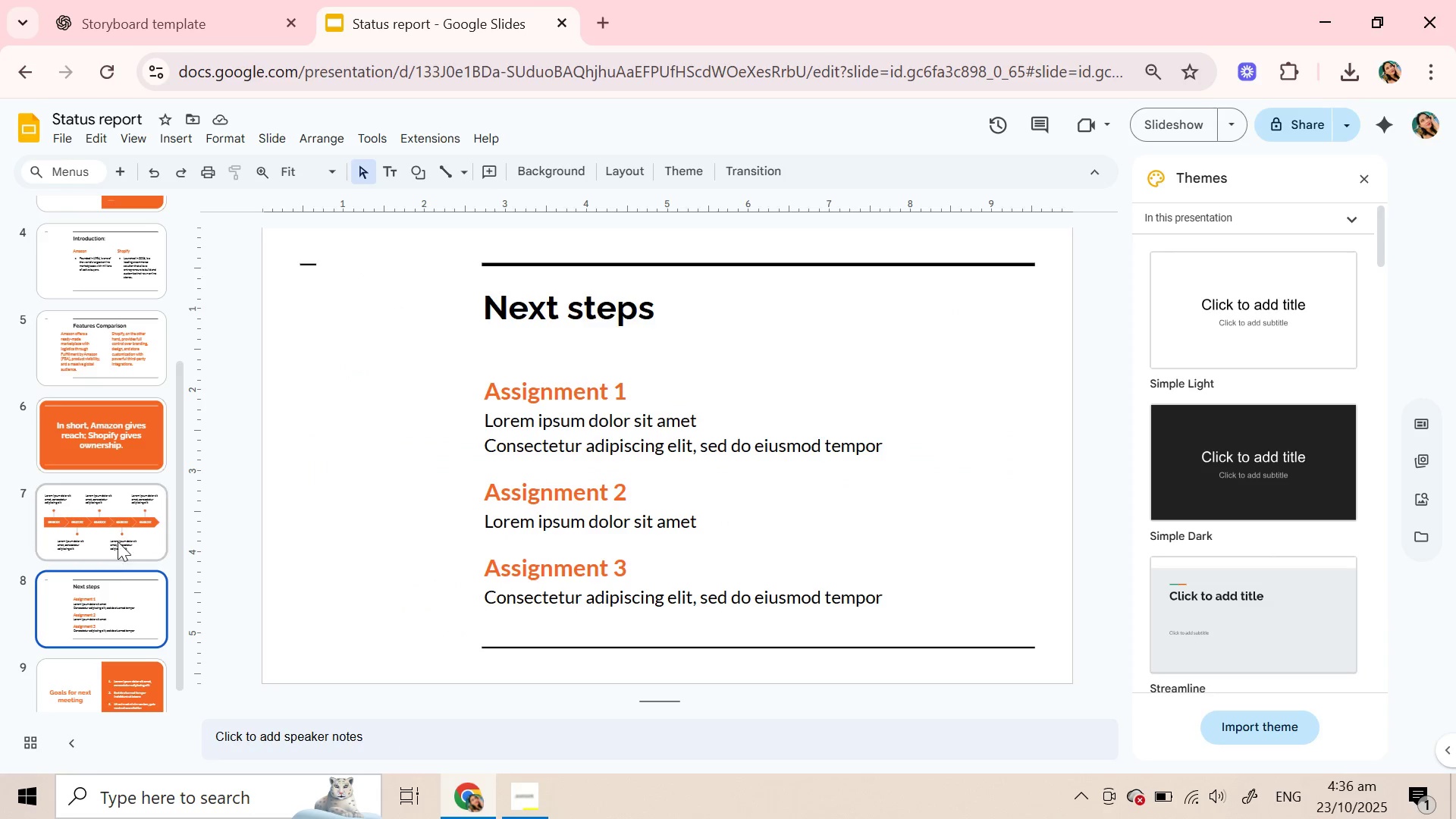 
double_click([115, 530])
 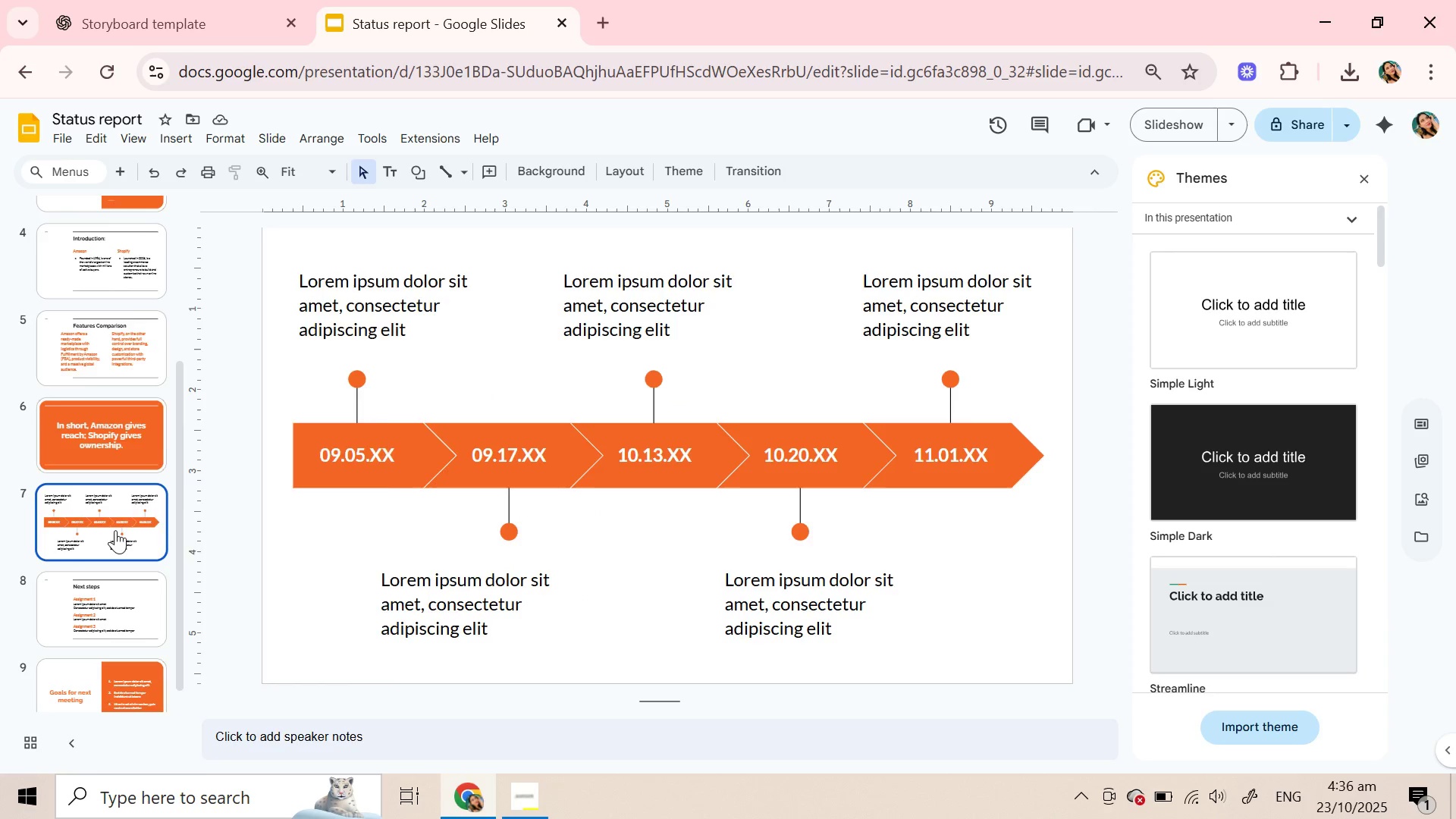 
right_click([115, 530])
 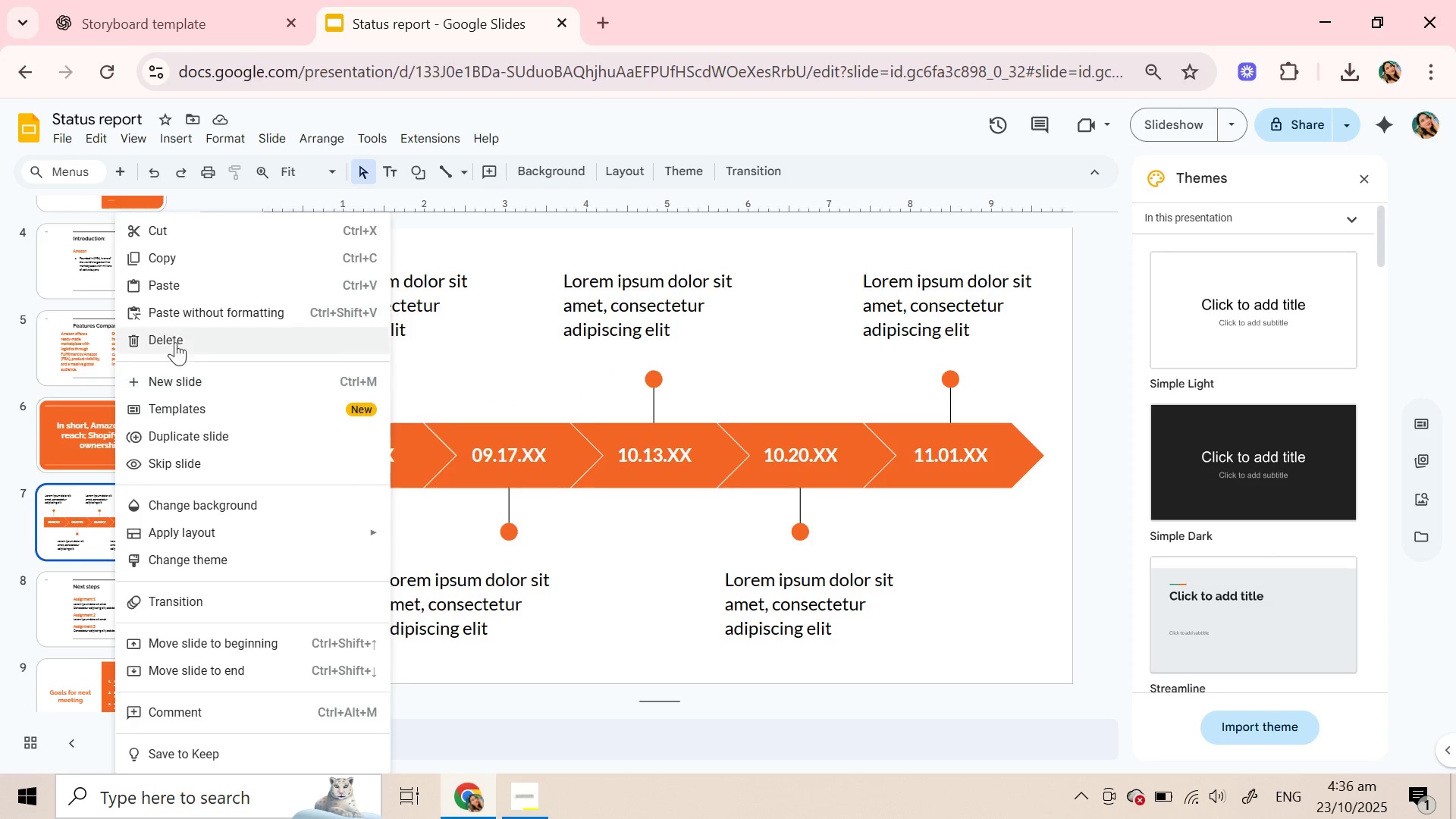 
left_click([175, 337])
 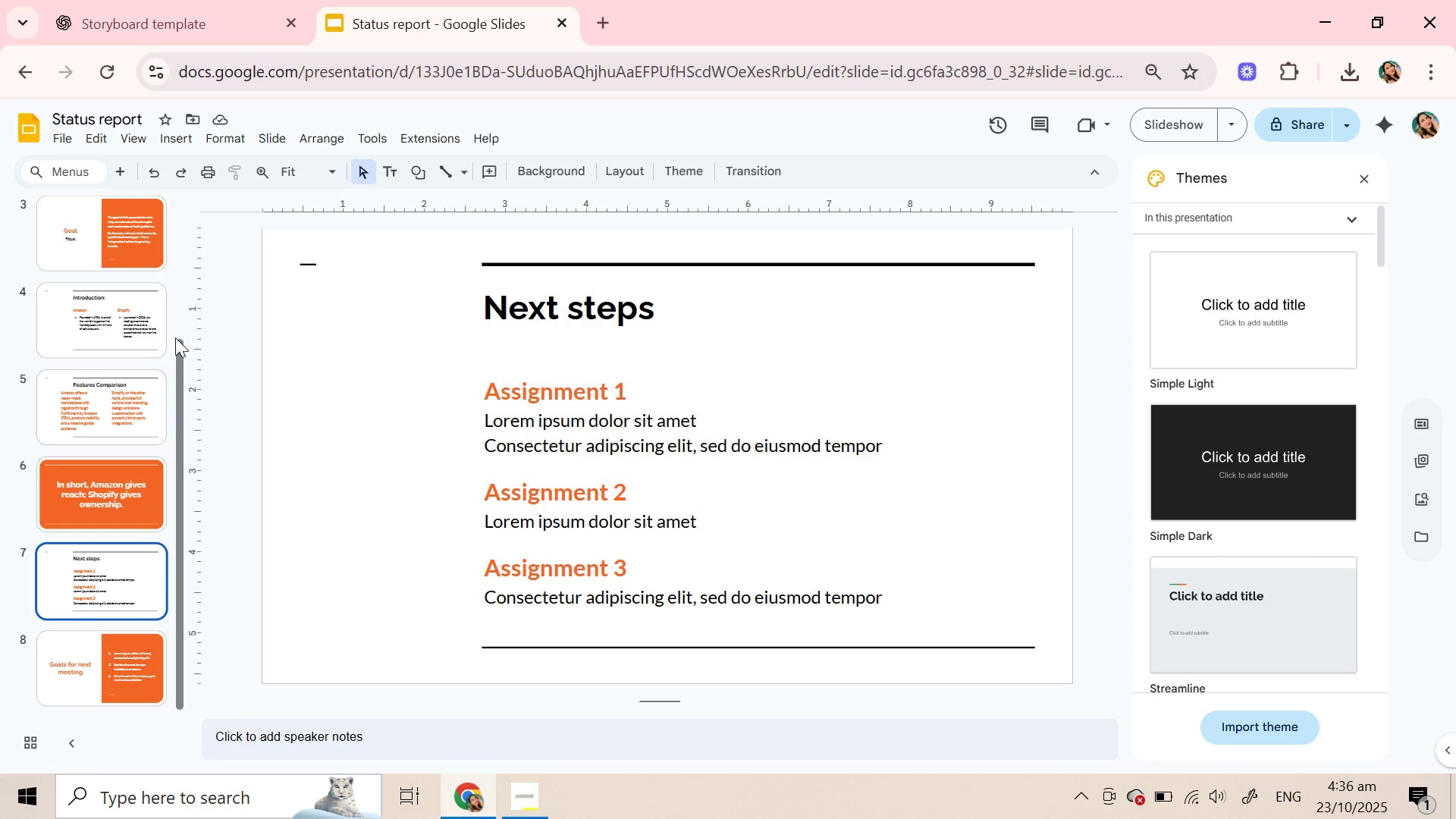 
wait(27.82)
 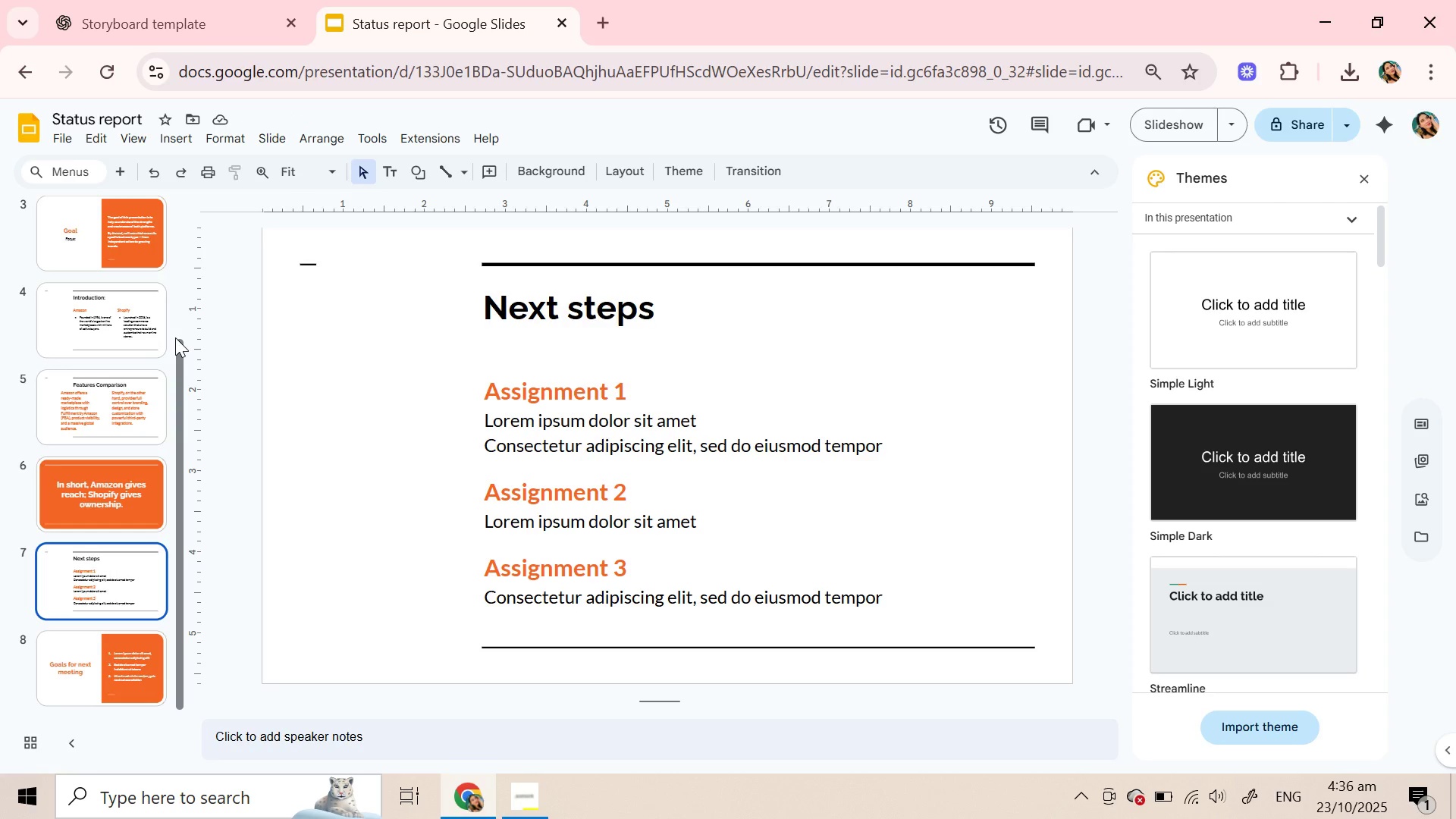 
double_click([579, 299])
 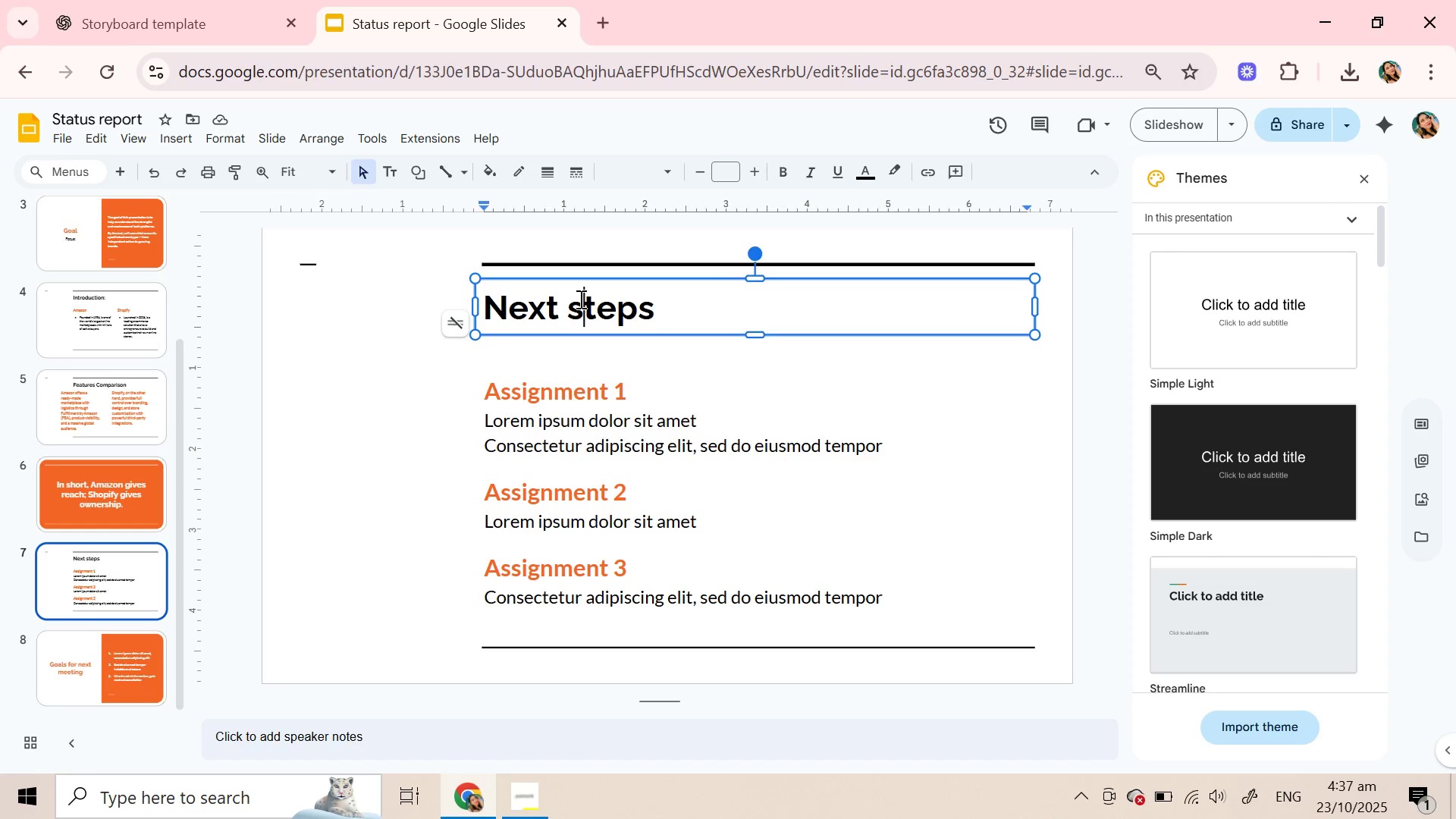 
triple_click([579, 299])
 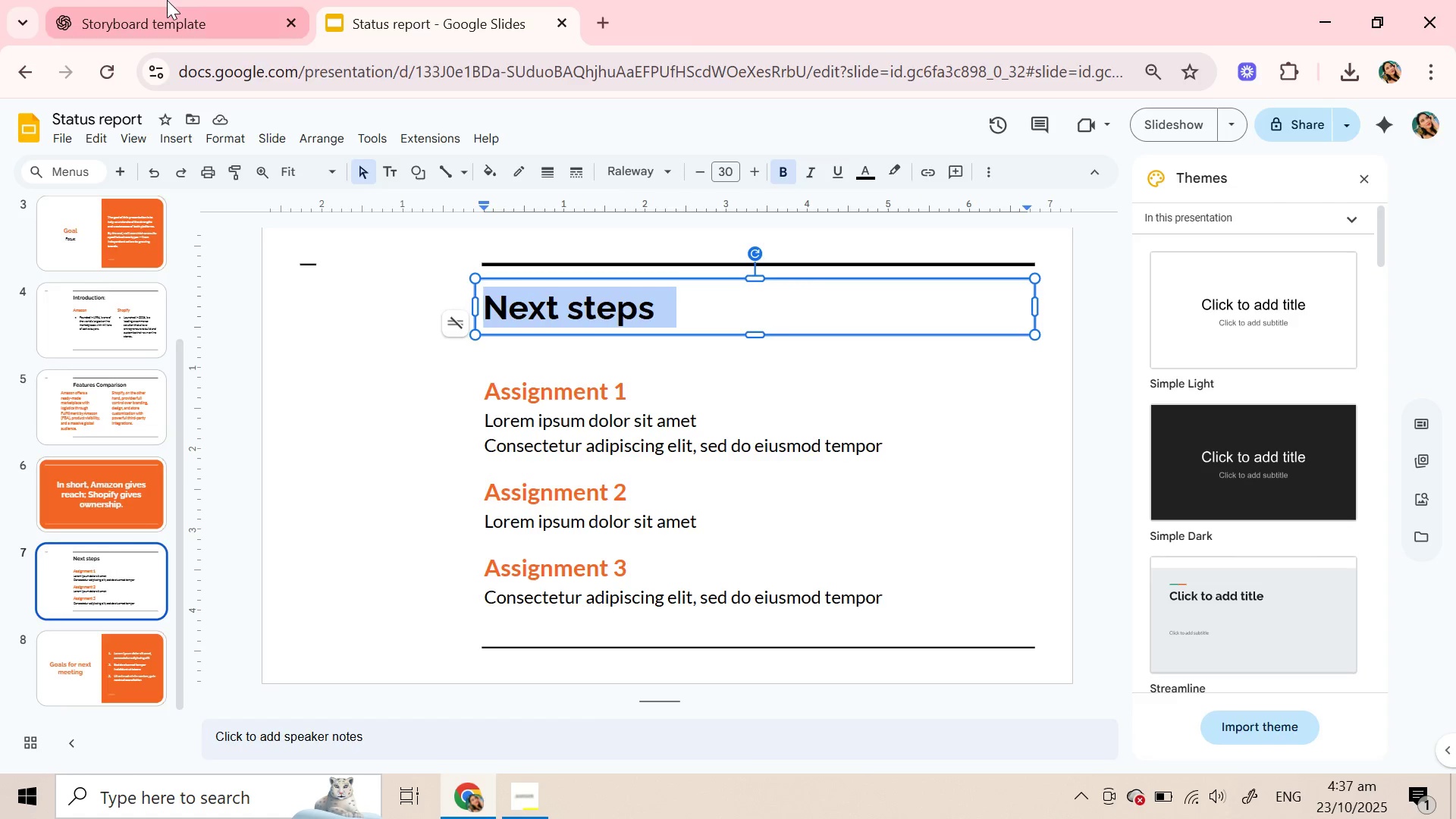 
left_click([167, 0])
 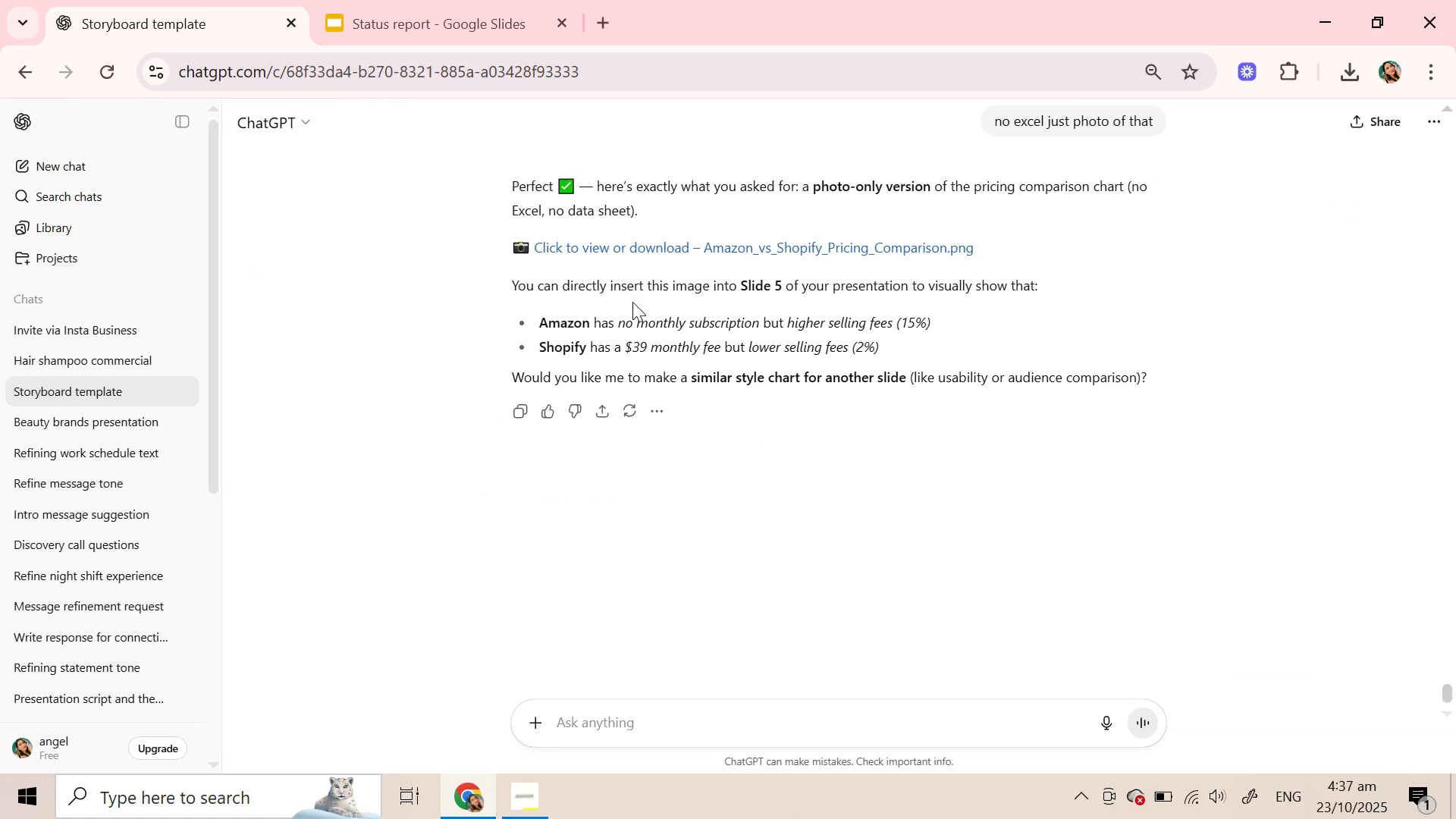 
scroll: coordinate [631, 323], scroll_direction: up, amount: 23.0
 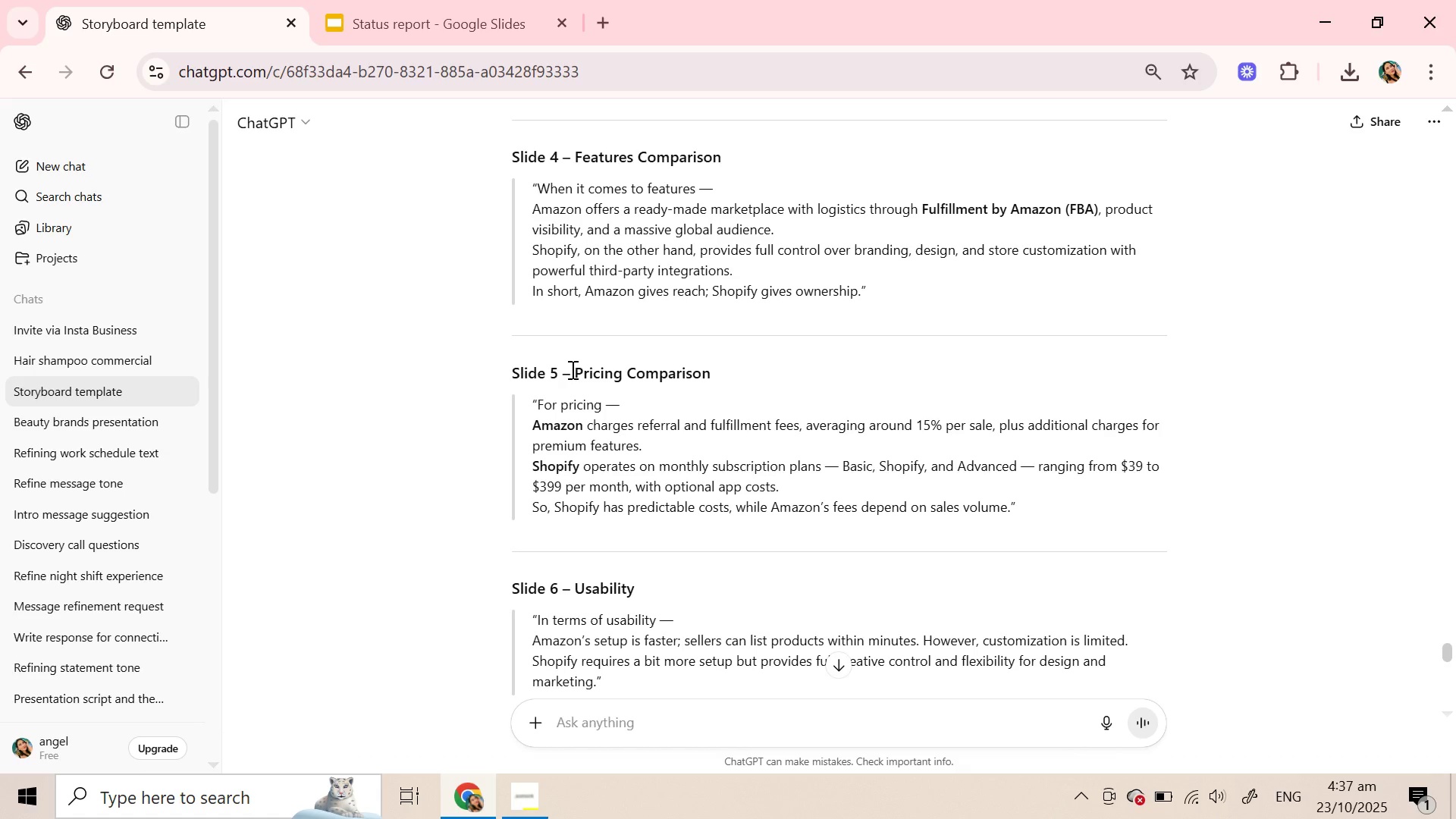 
left_click_drag(start_coordinate=[573, 369], to_coordinate=[849, 384])
 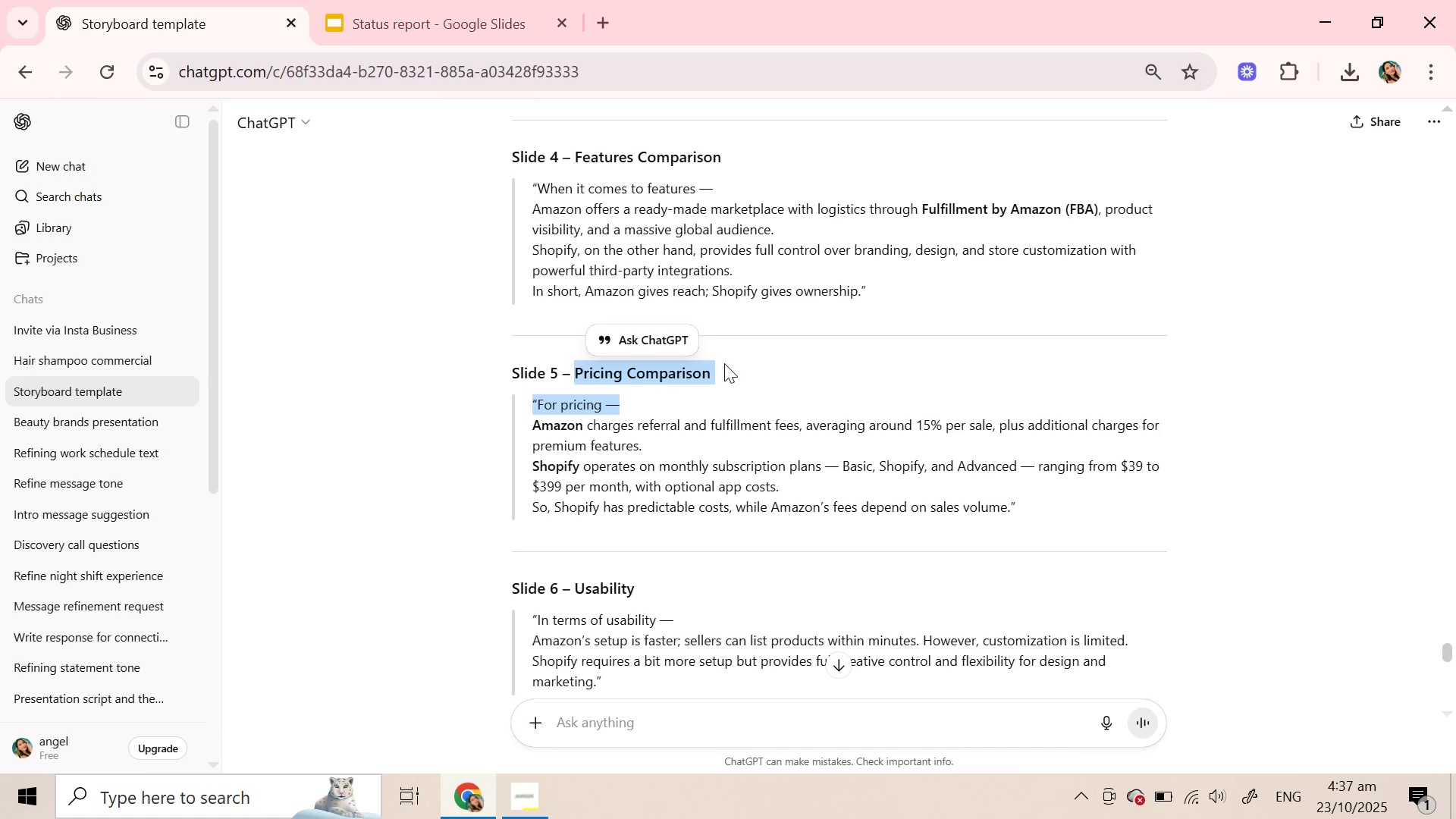 
key(Control+C)
 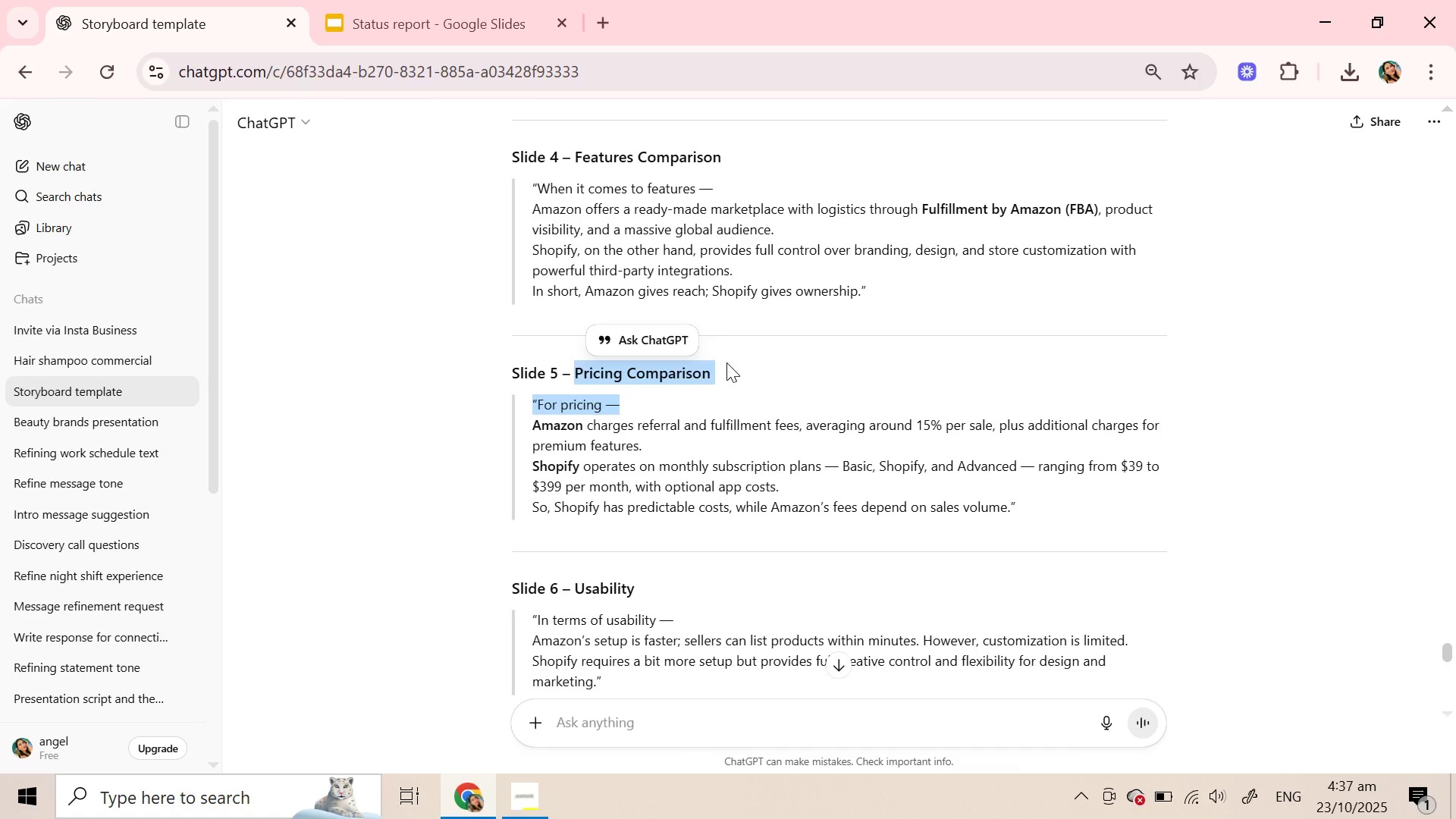 
key(Control+C)
 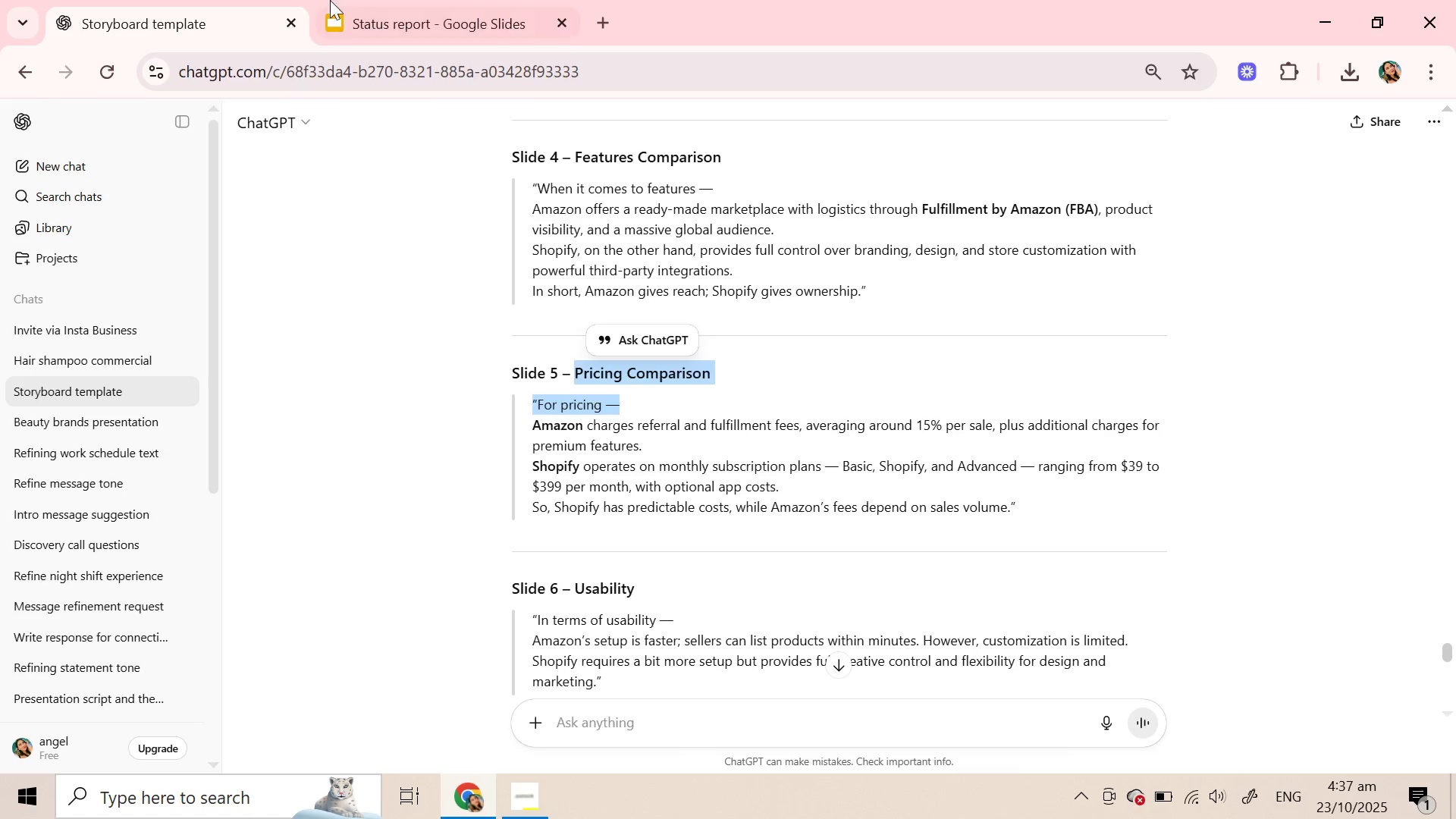 
key(Control+C)
 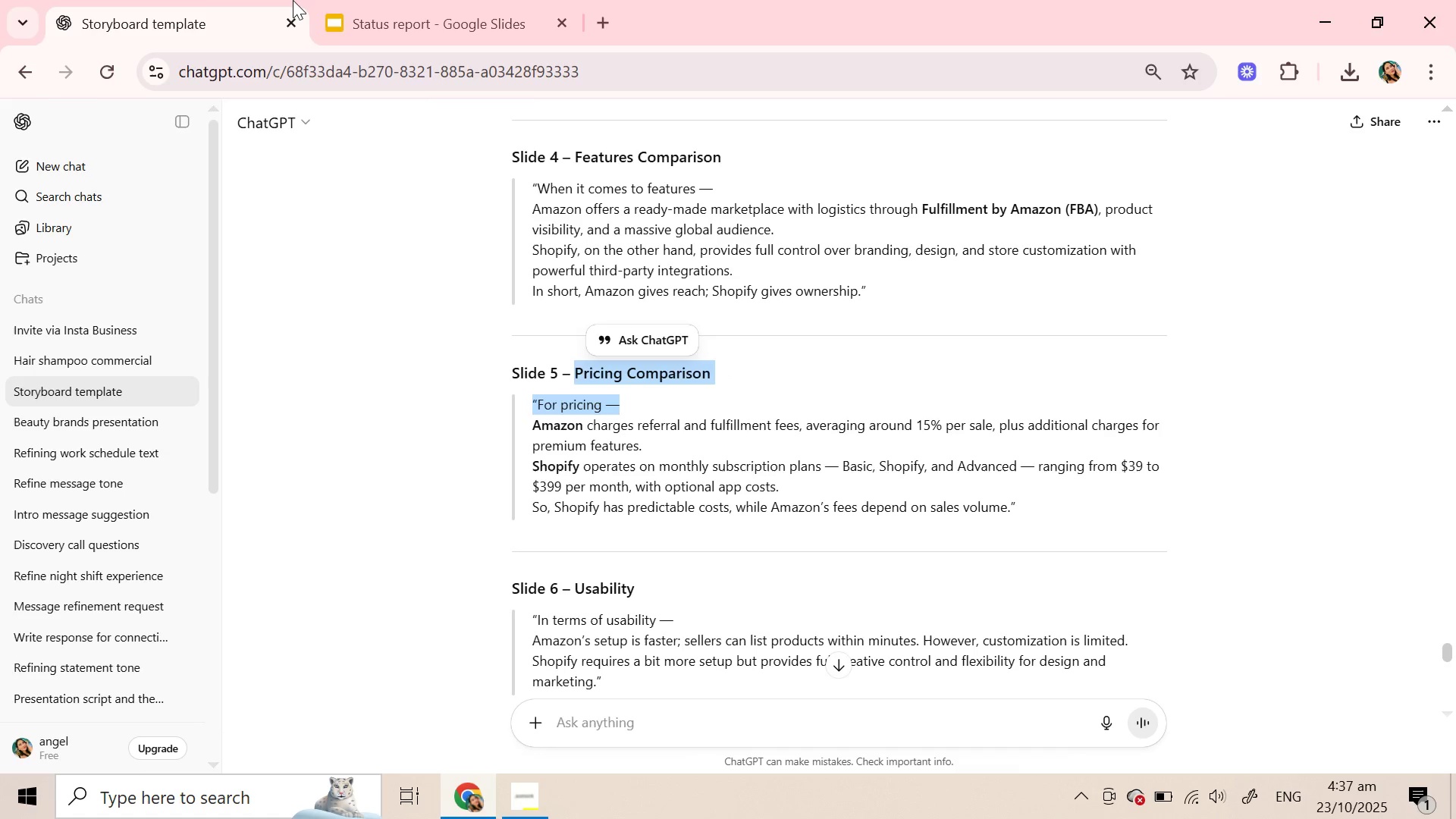 
key(Control+C)
 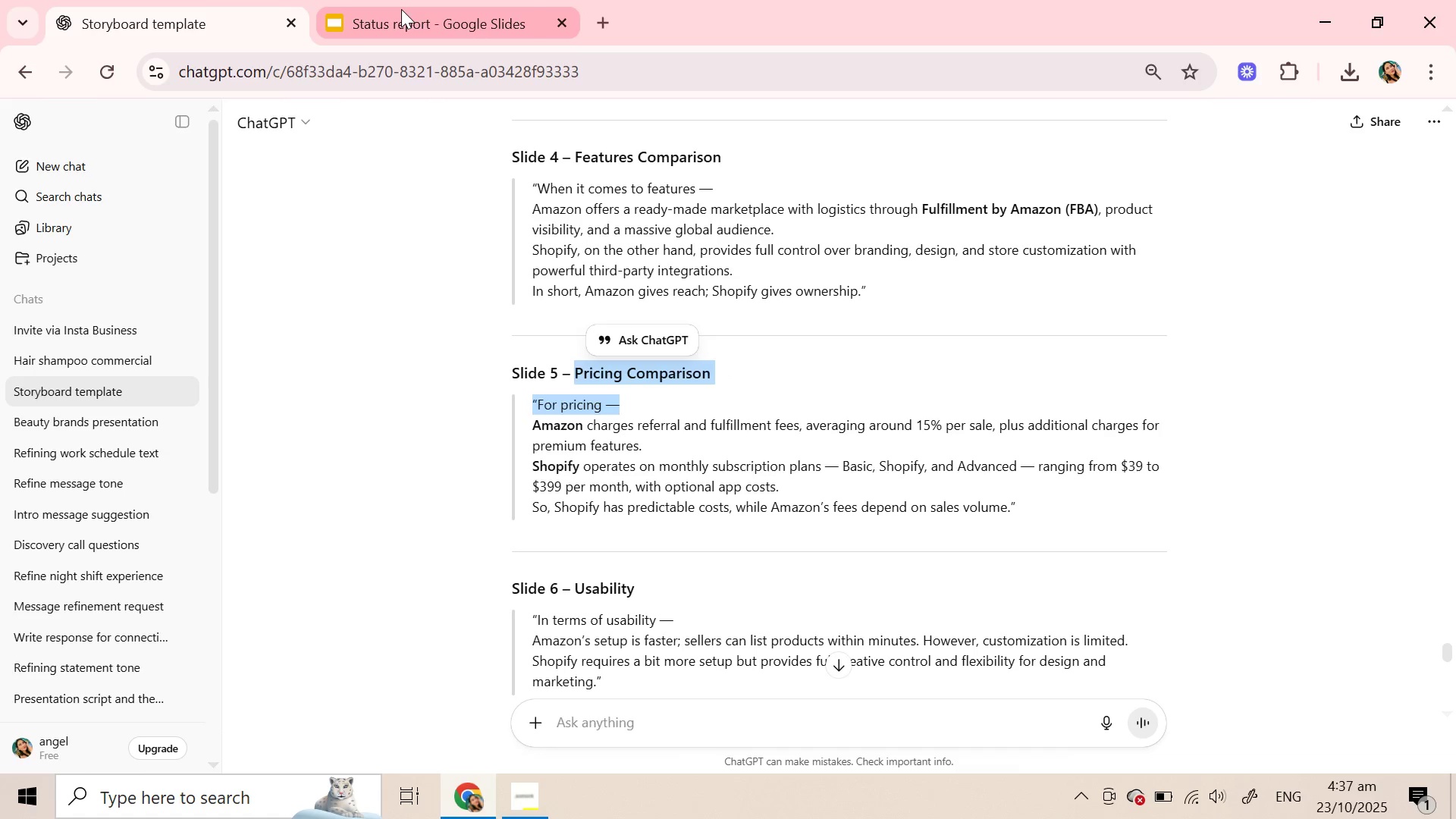 
left_click([401, 9])
 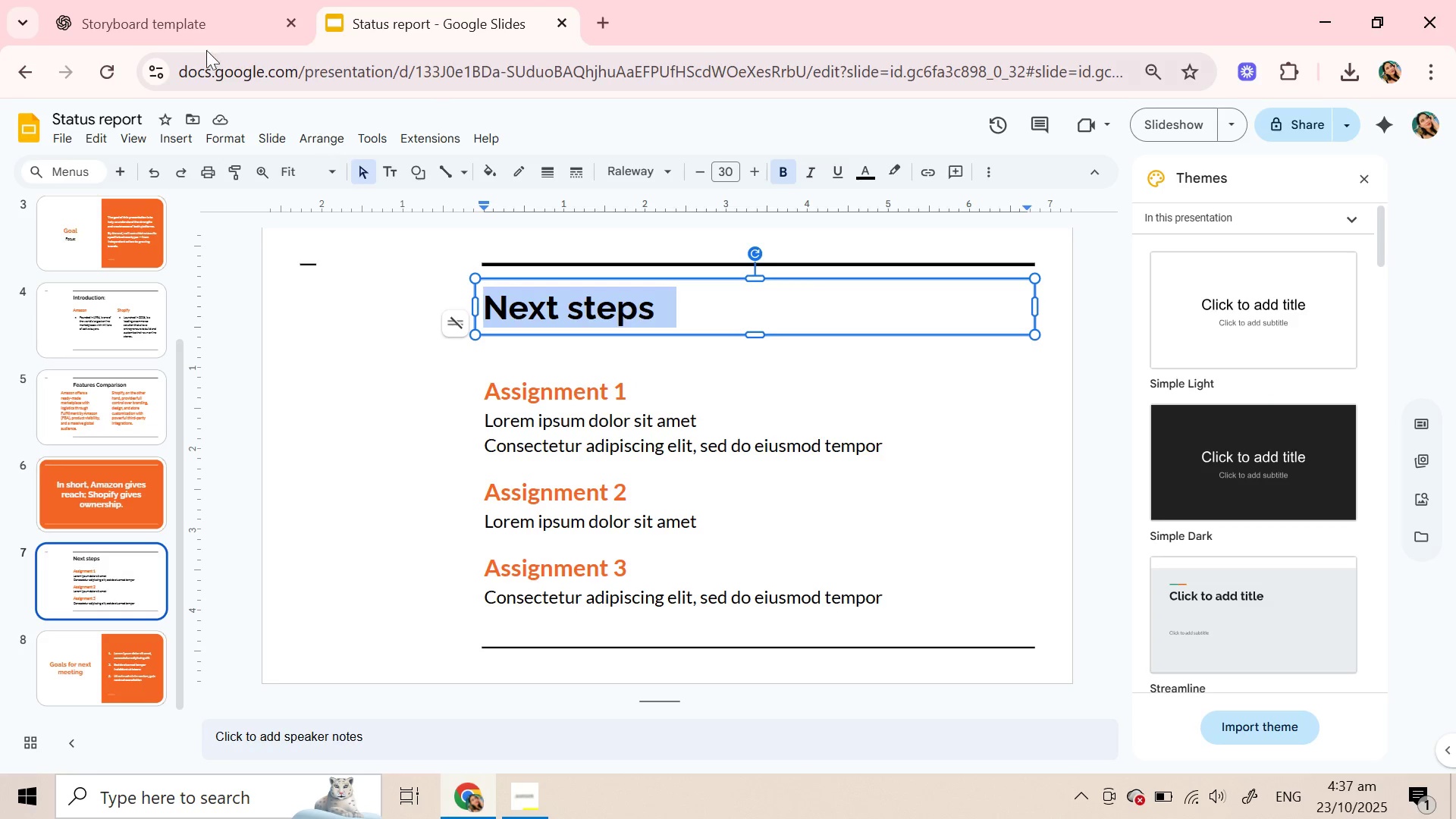 
left_click([131, 0])
 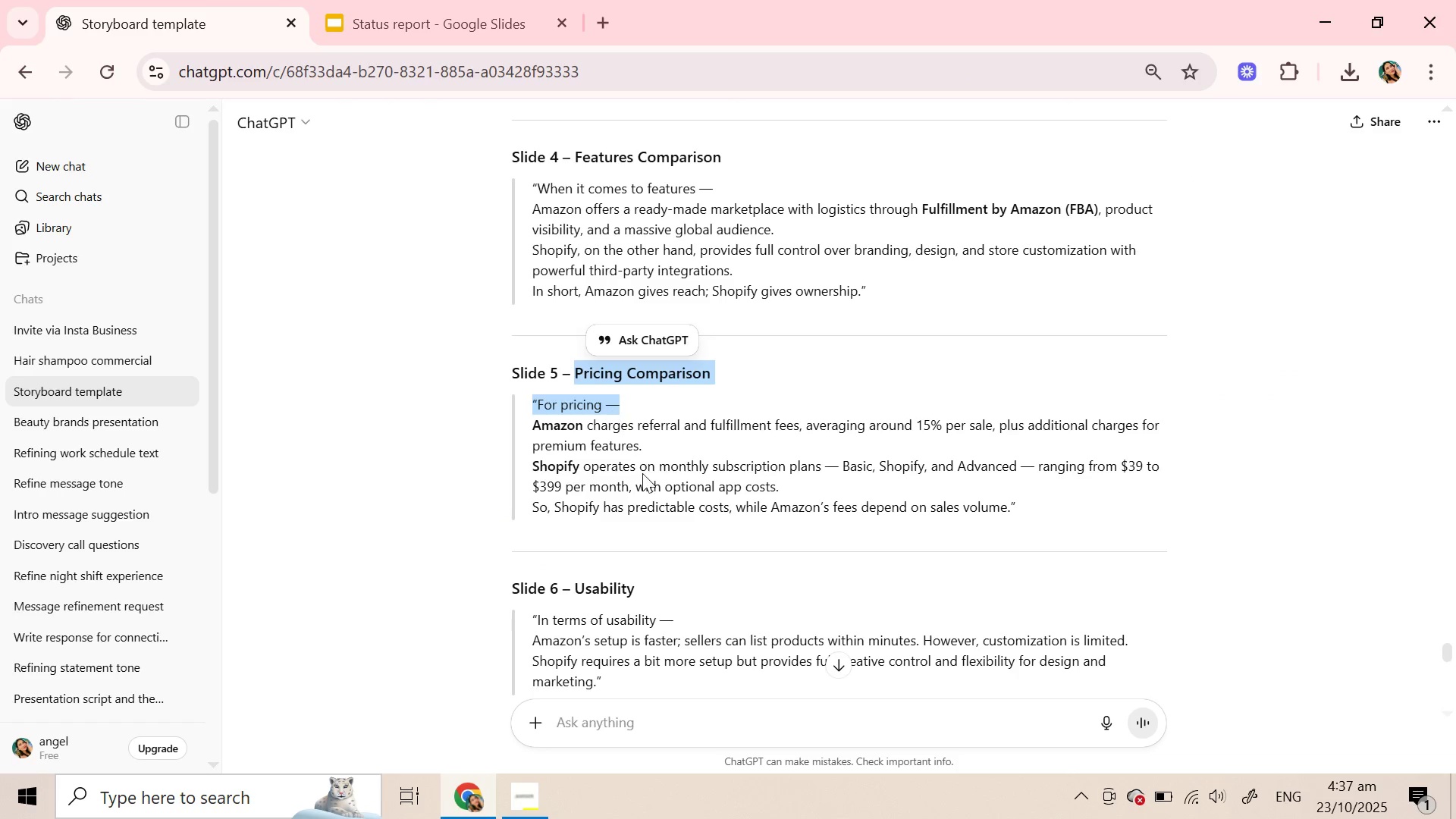 
left_click([642, 473])
 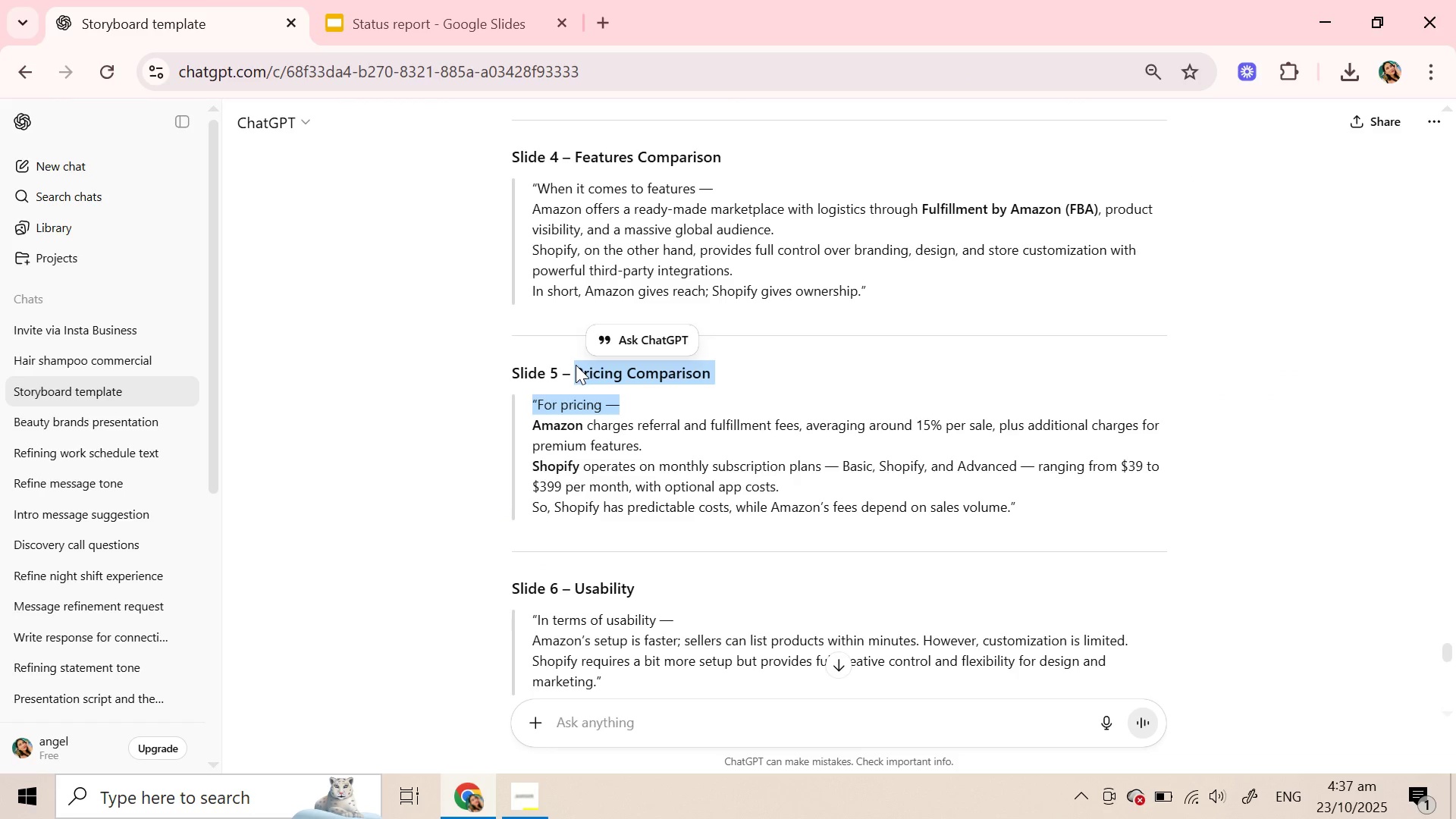 
left_click([576, 365])
 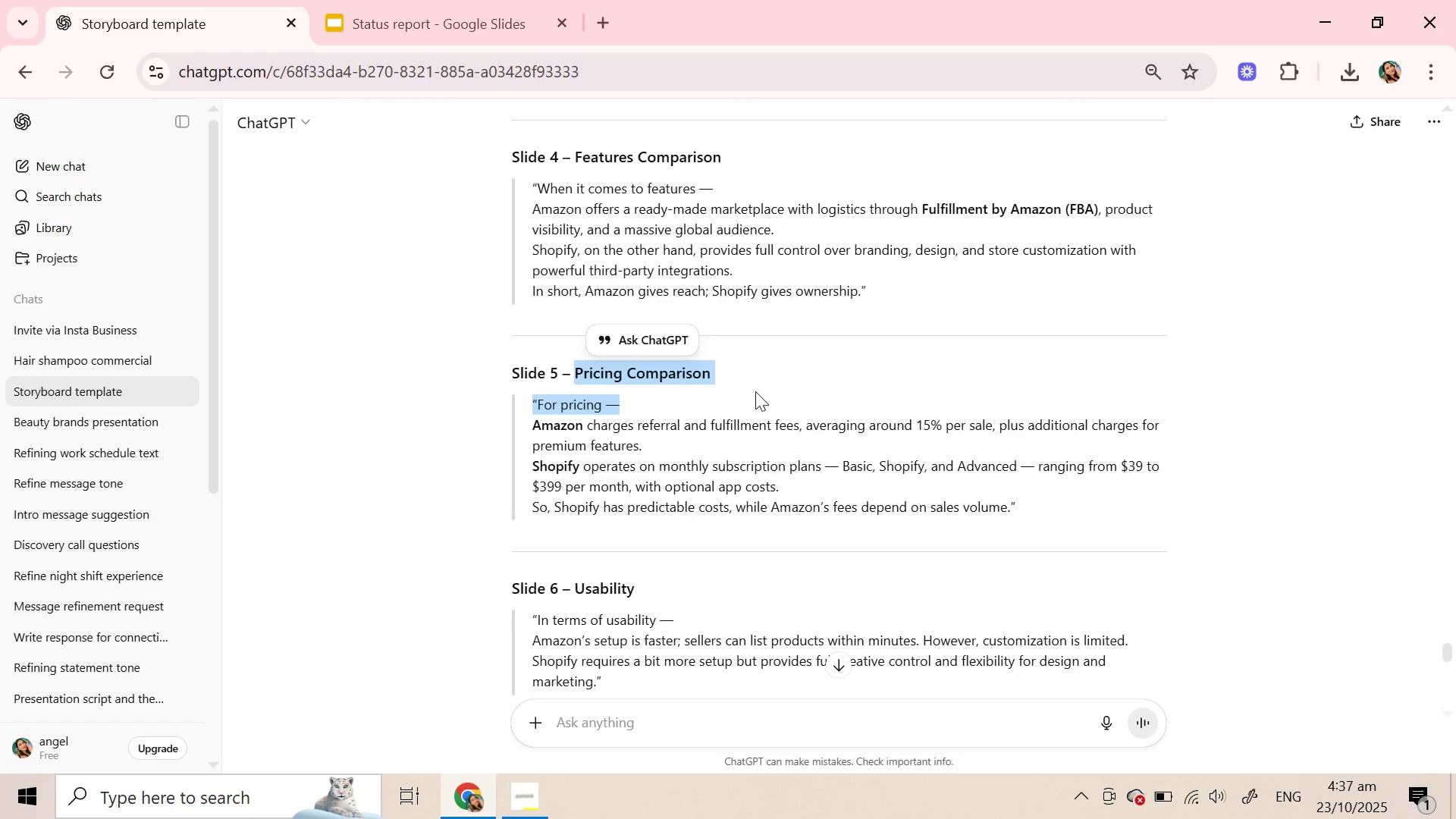 
left_click([690, 408])
 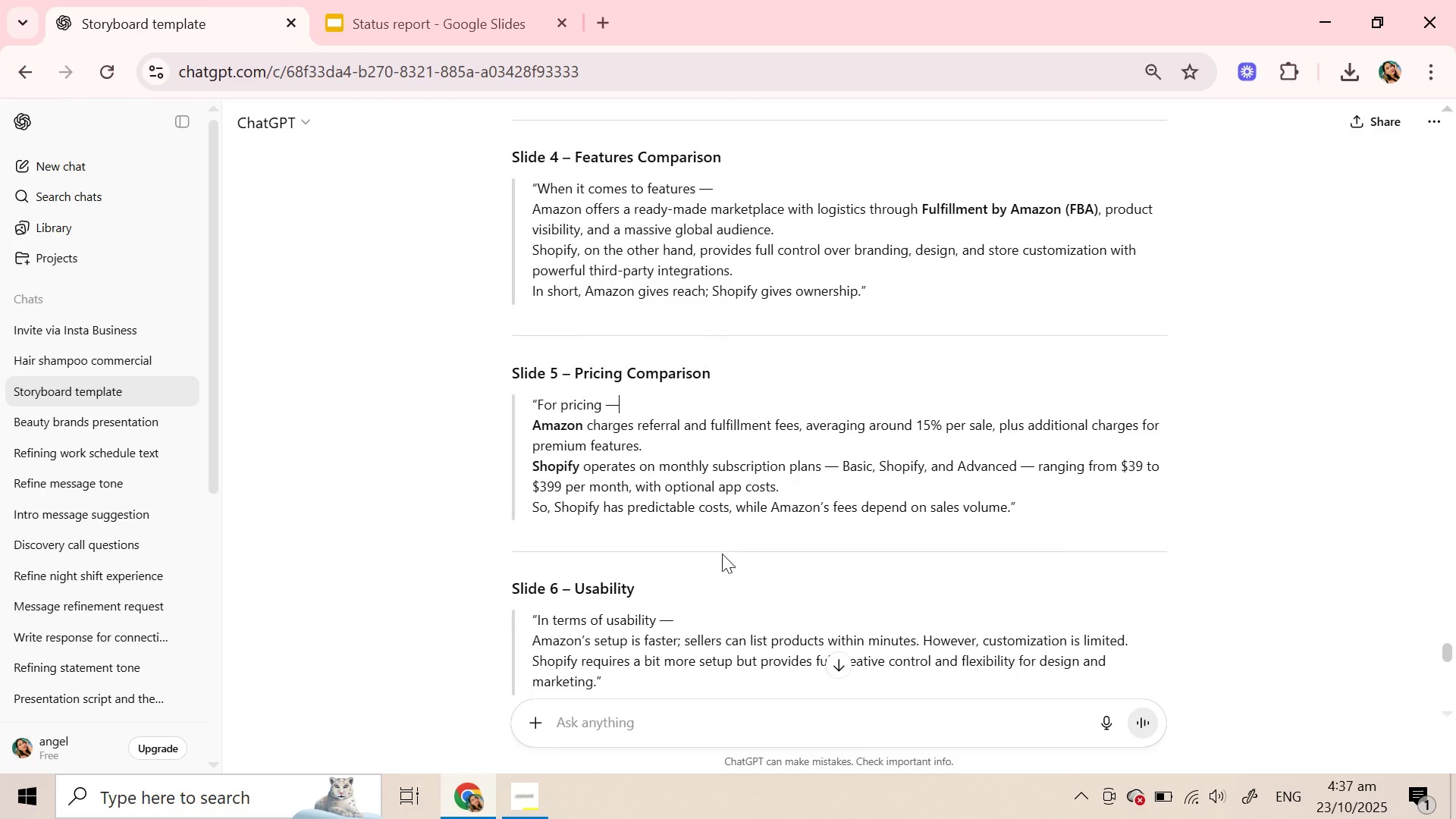 
left_click([698, 475])
 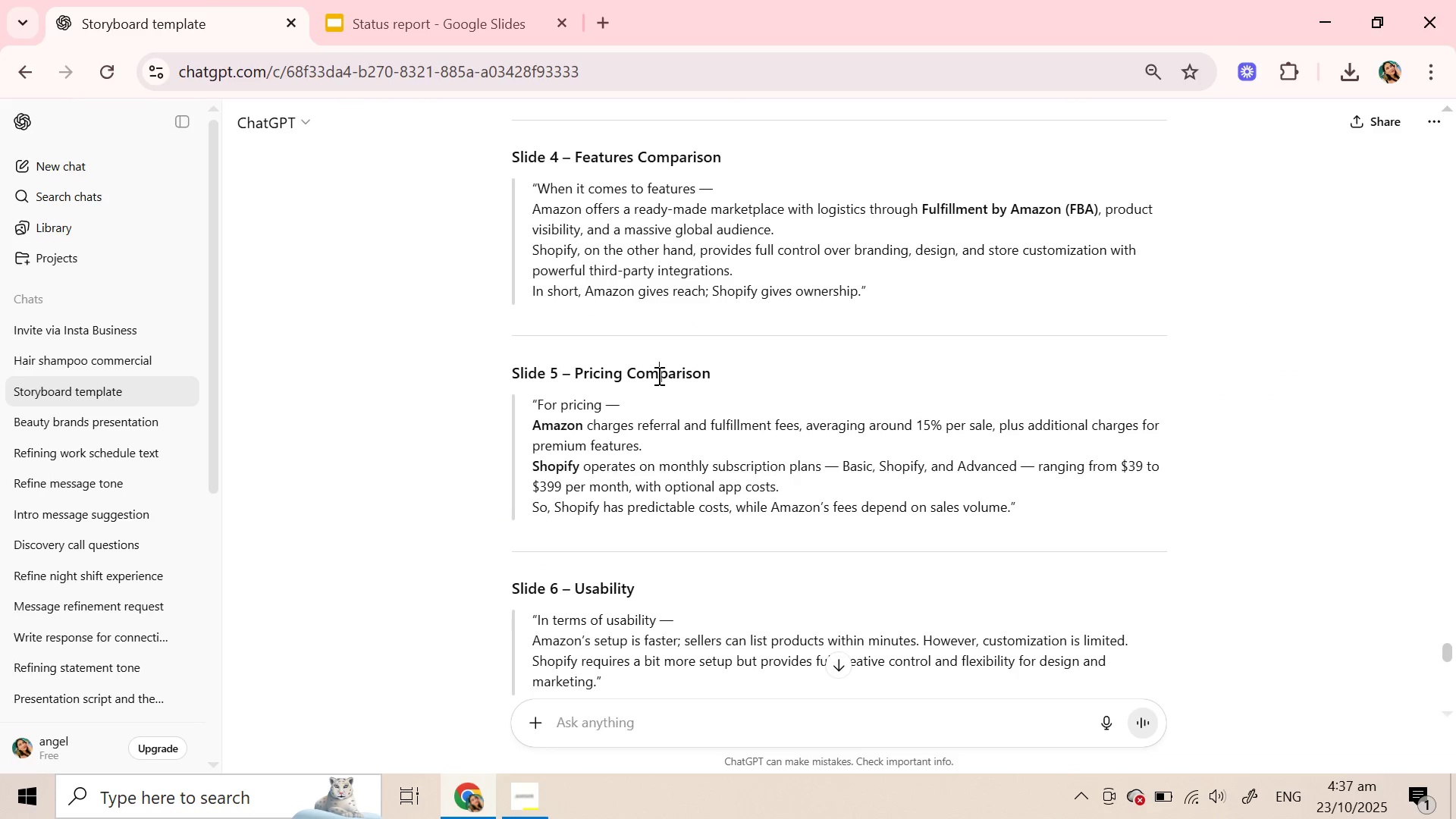 
double_click([657, 375])
 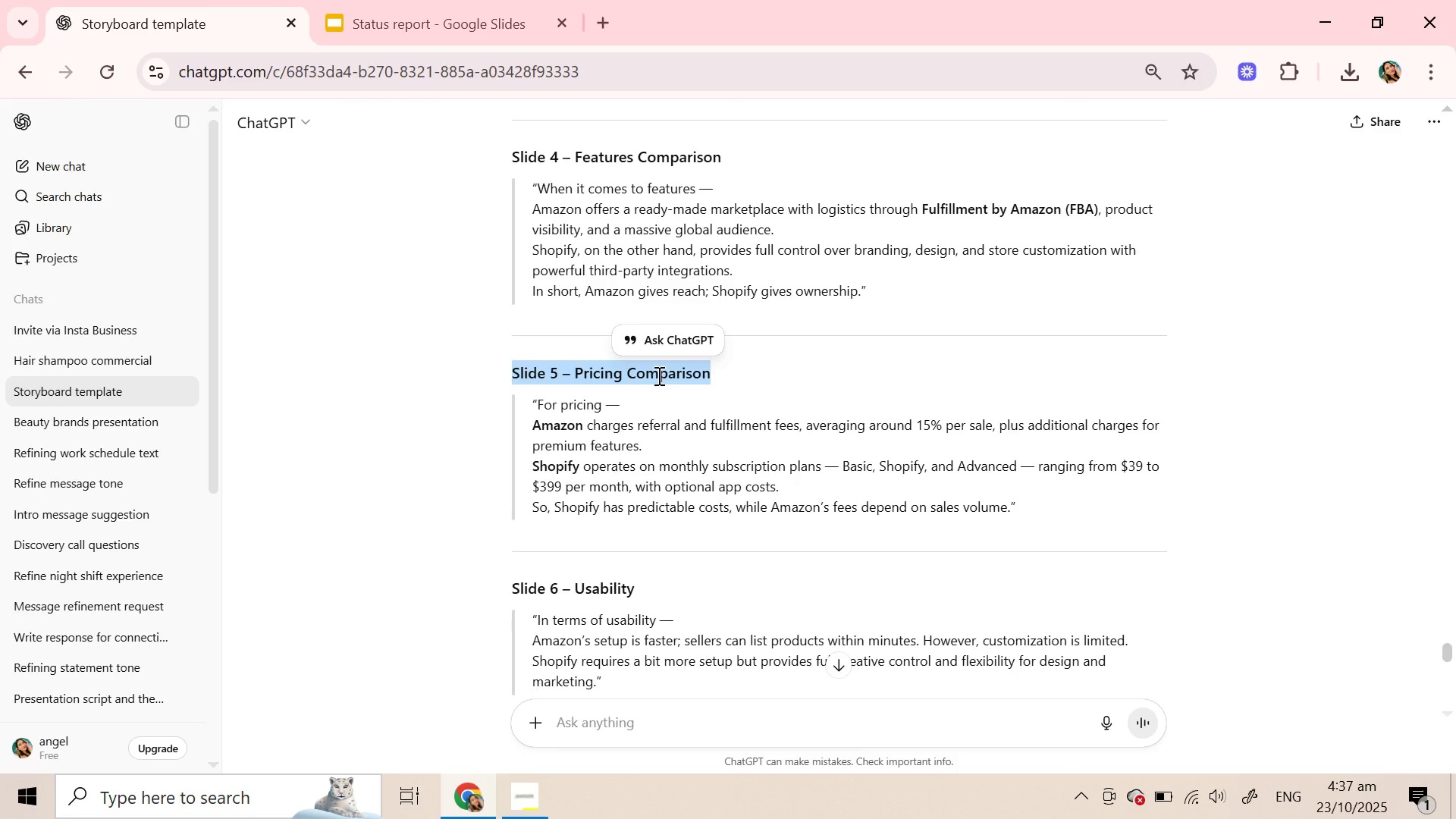 
triple_click([657, 375])
 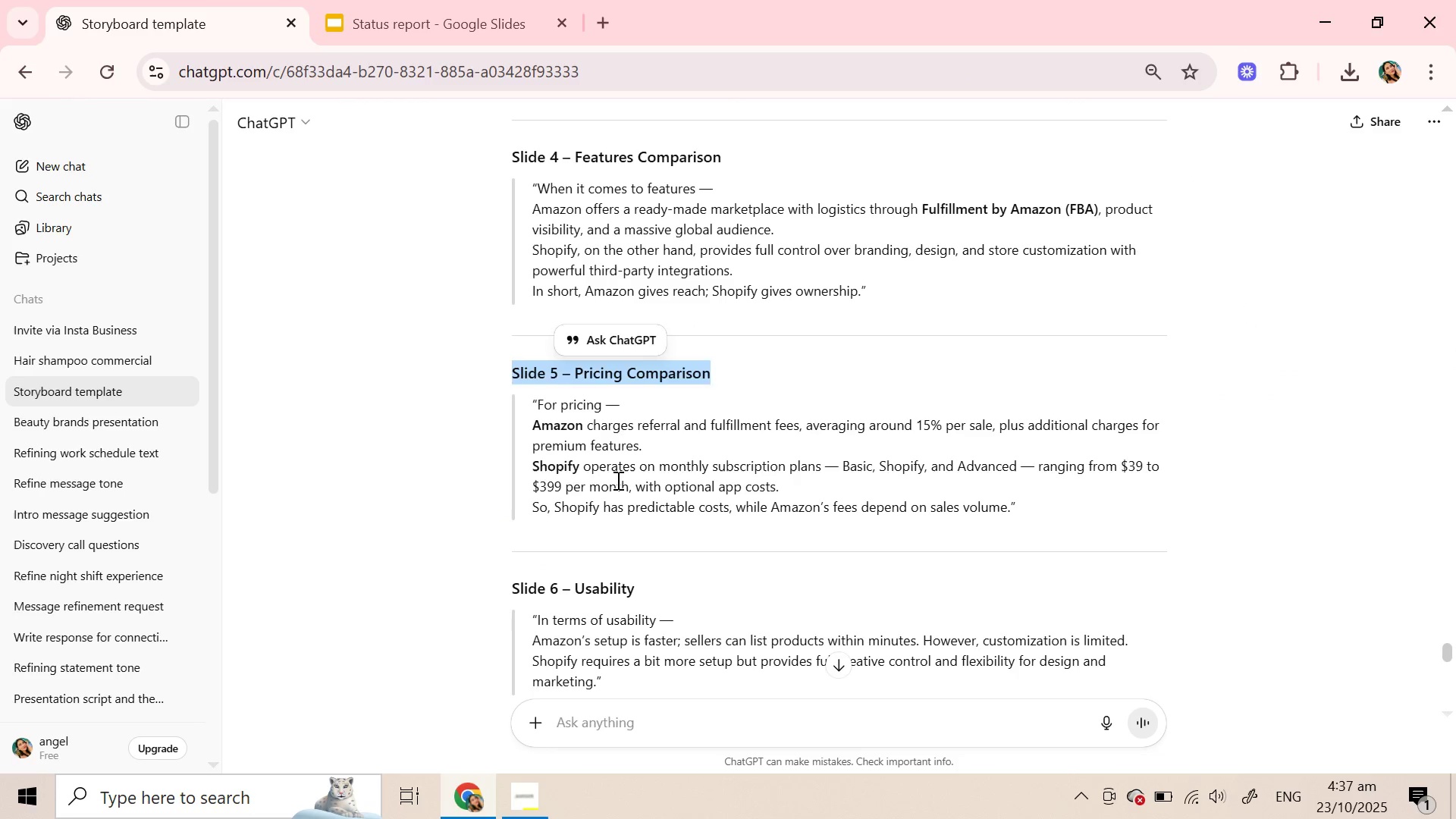 
left_click([617, 480])
 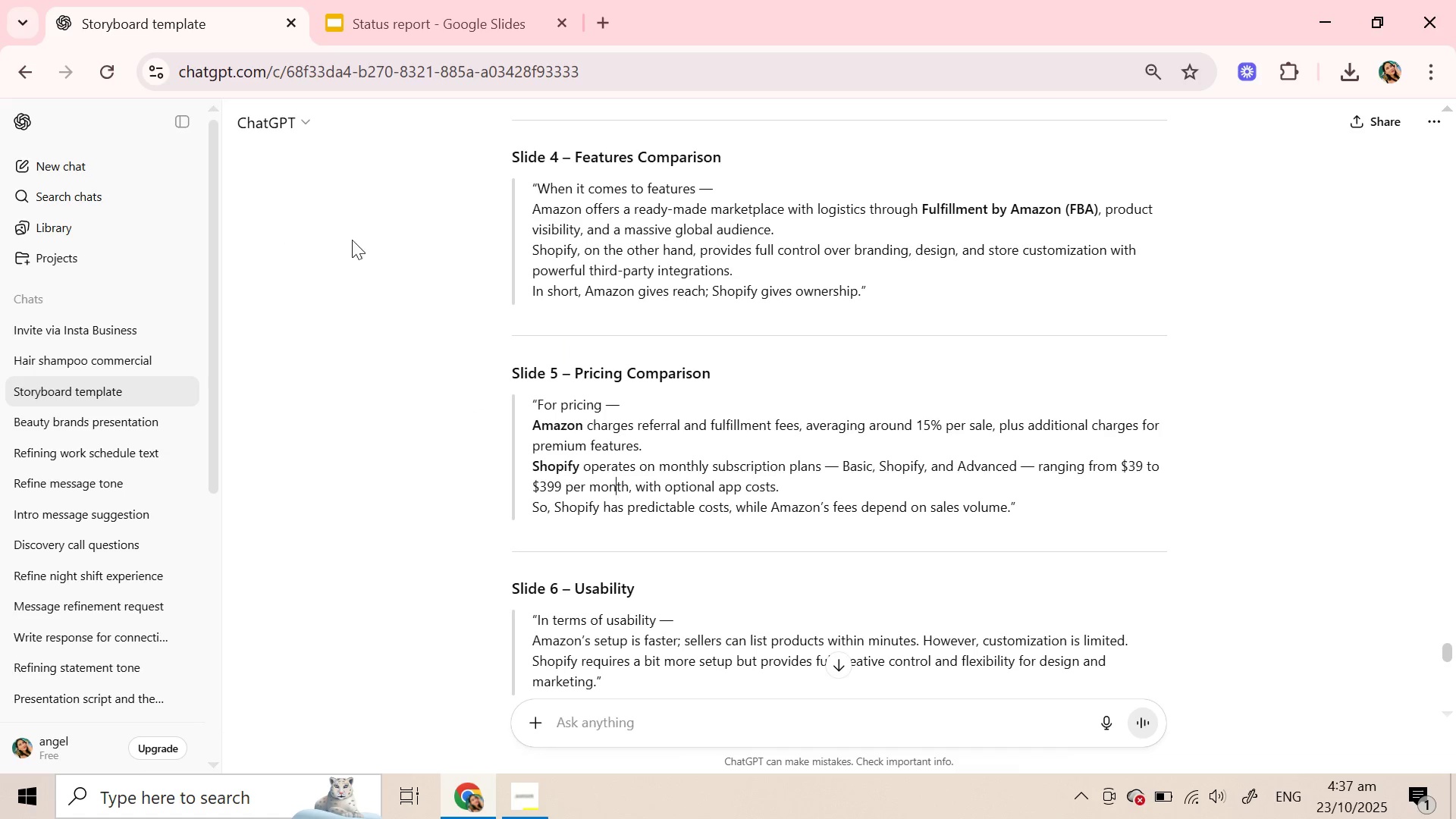 
wait(6.84)
 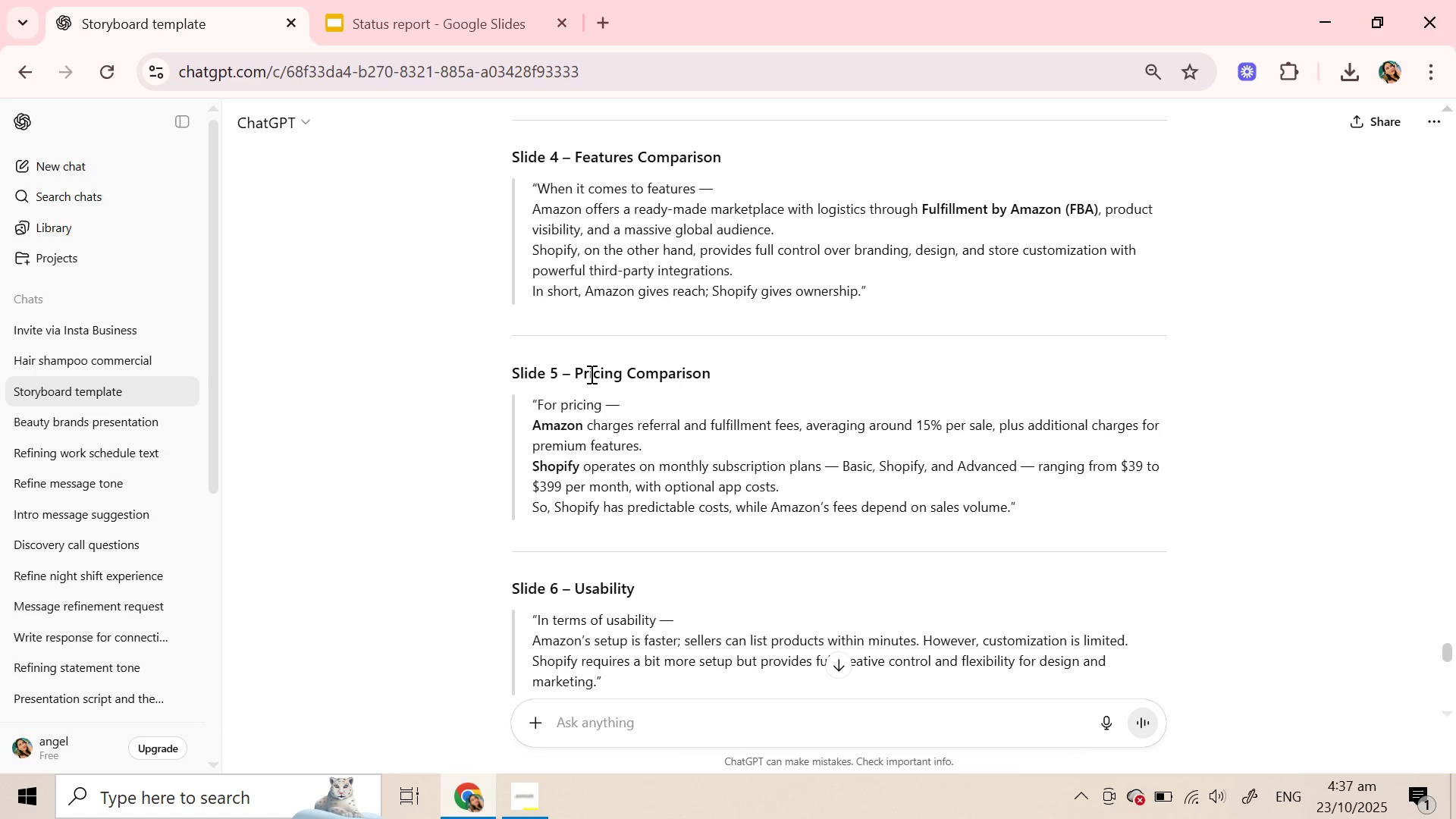 
left_click_drag(start_coordinate=[574, 370], to_coordinate=[740, 369])
 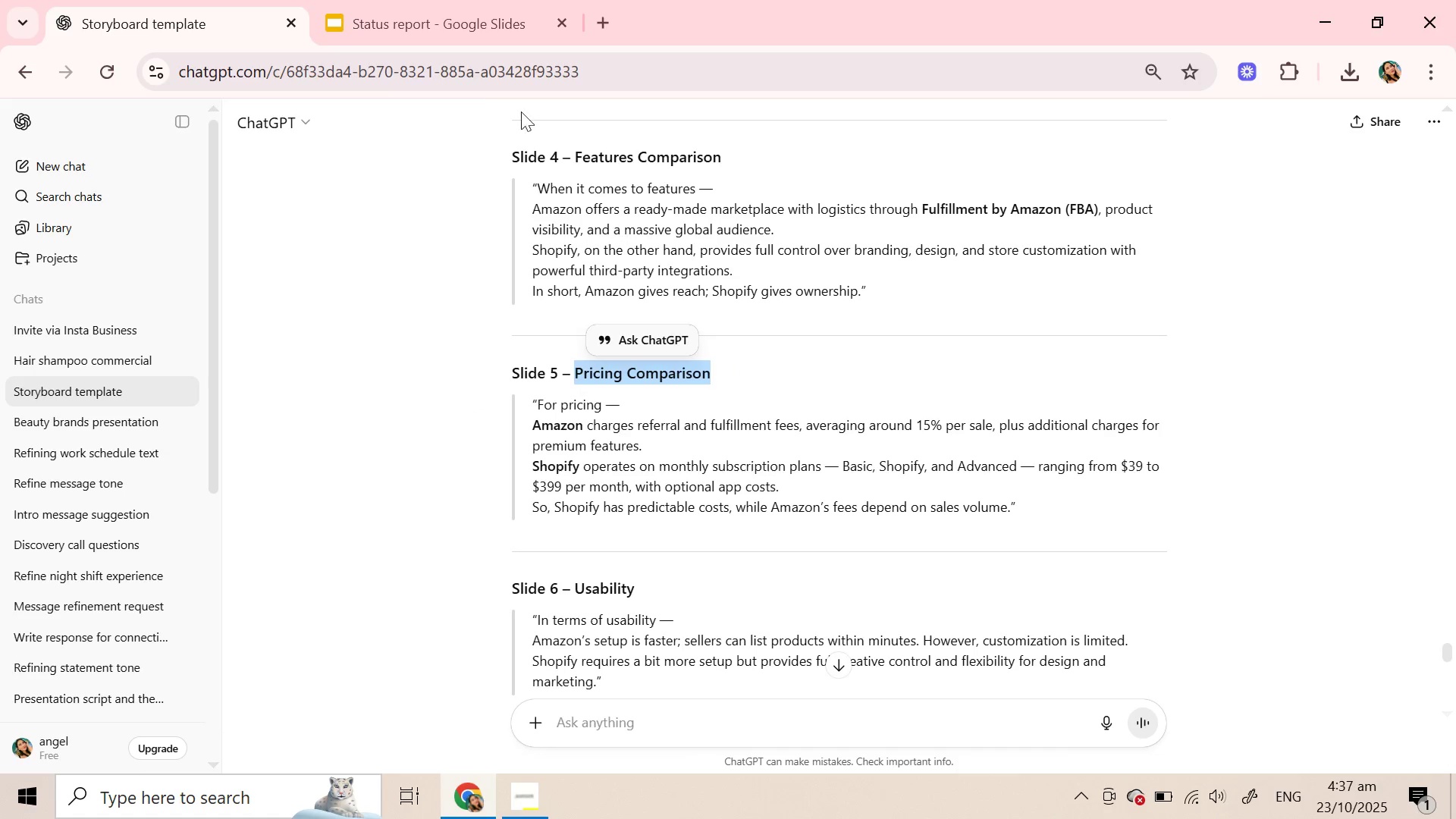 
key(Control+C)
 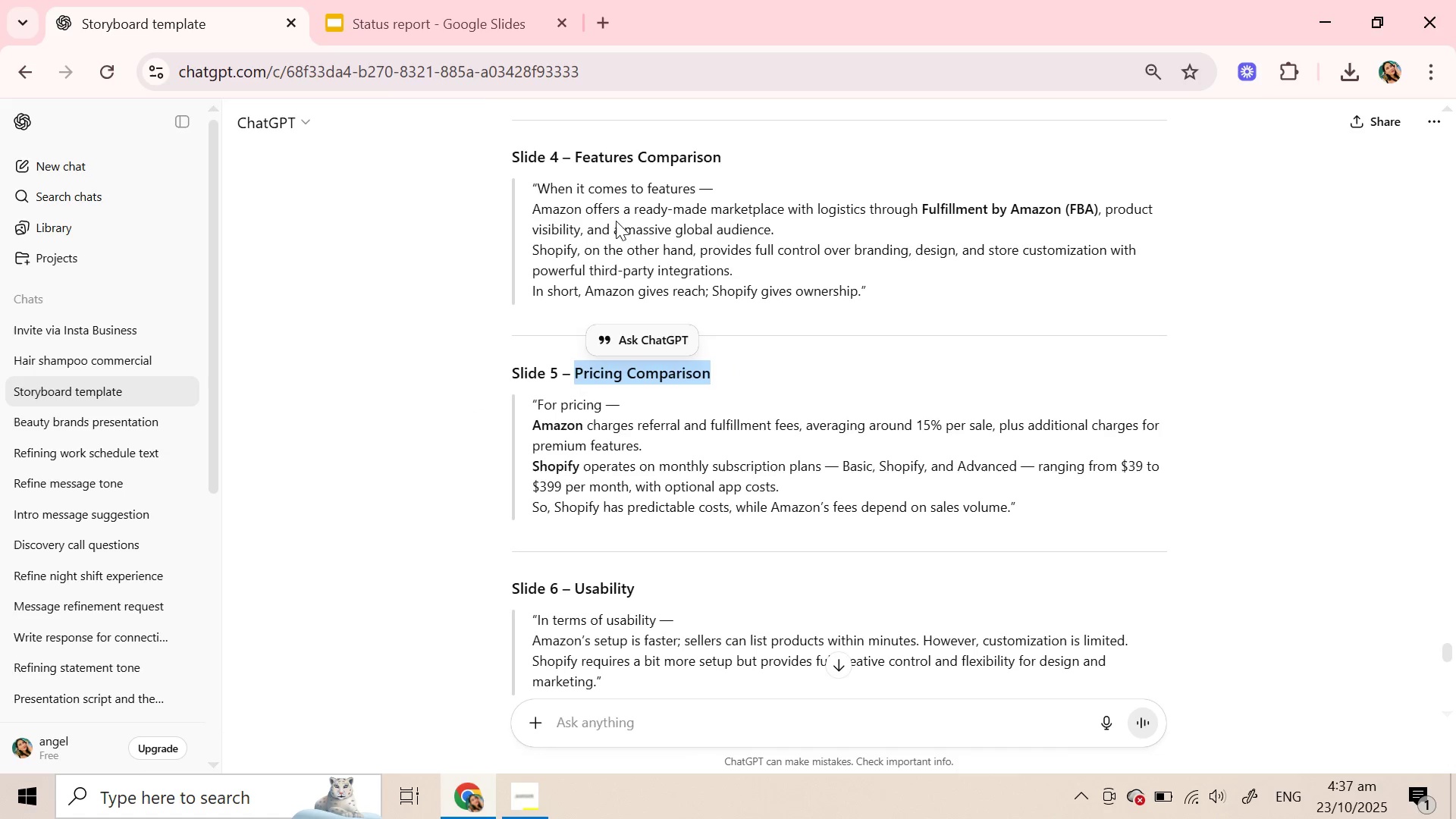 
key(Control+C)
 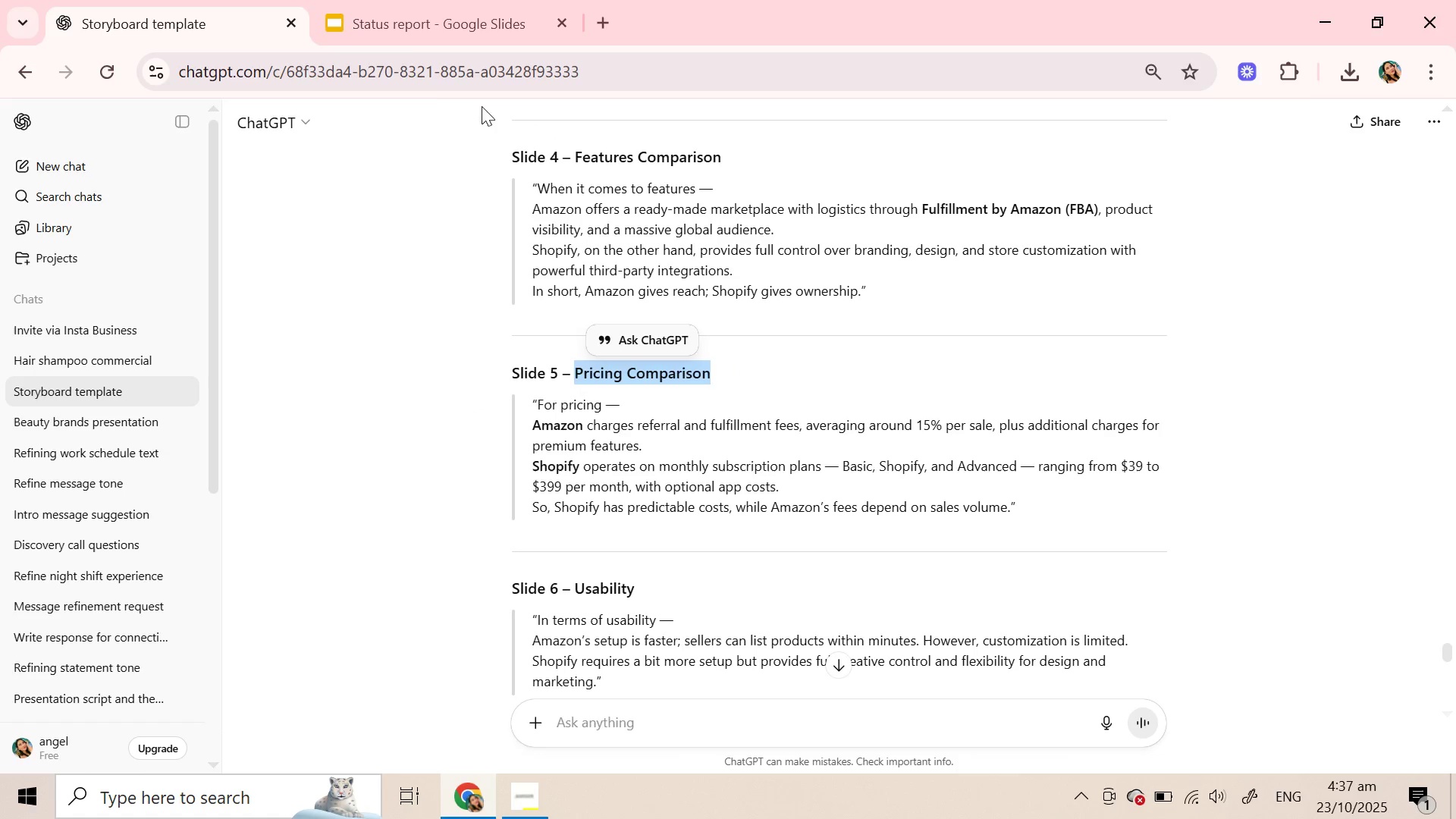 
key(Control+C)
 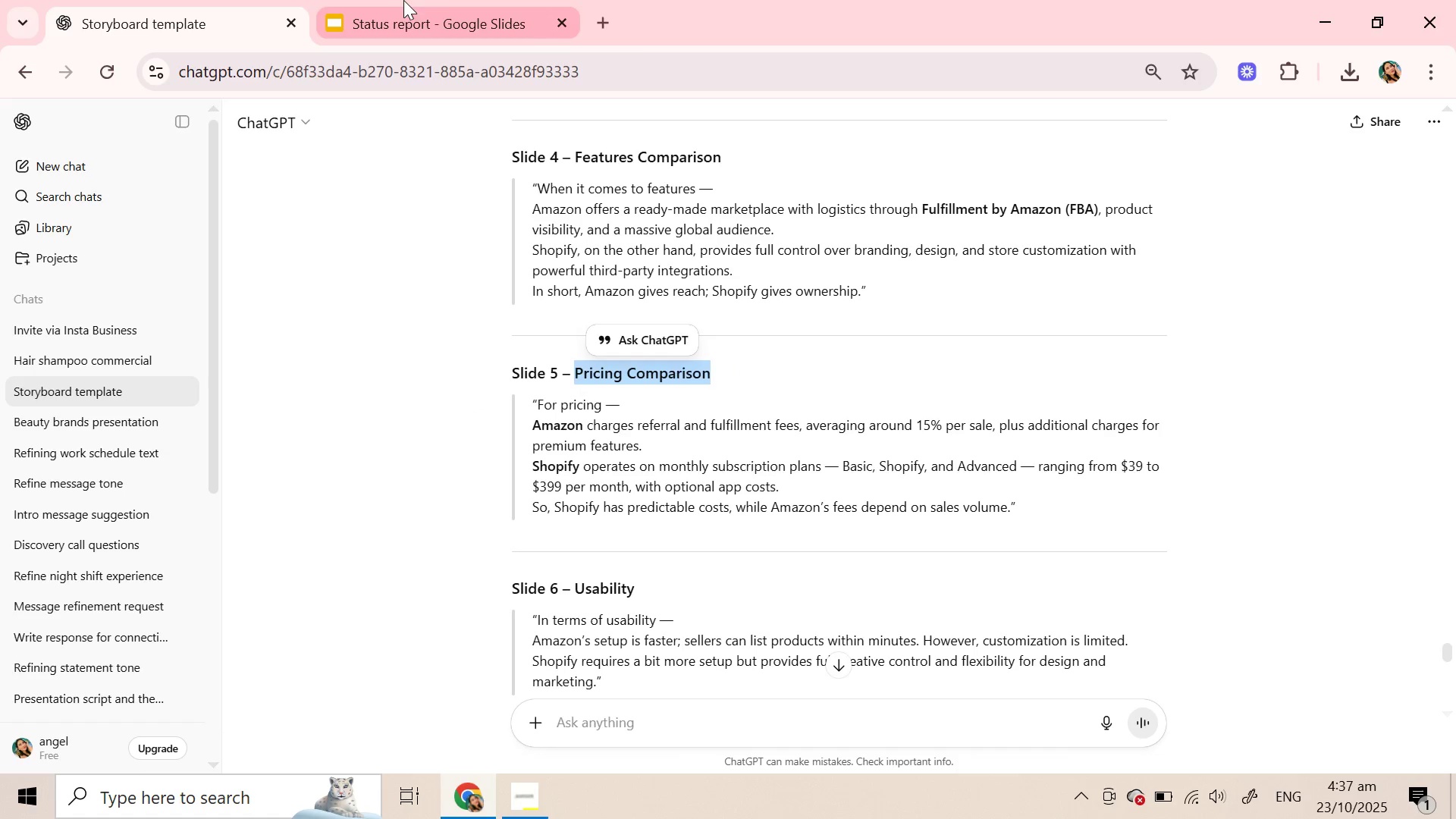 
left_click([403, 0])
 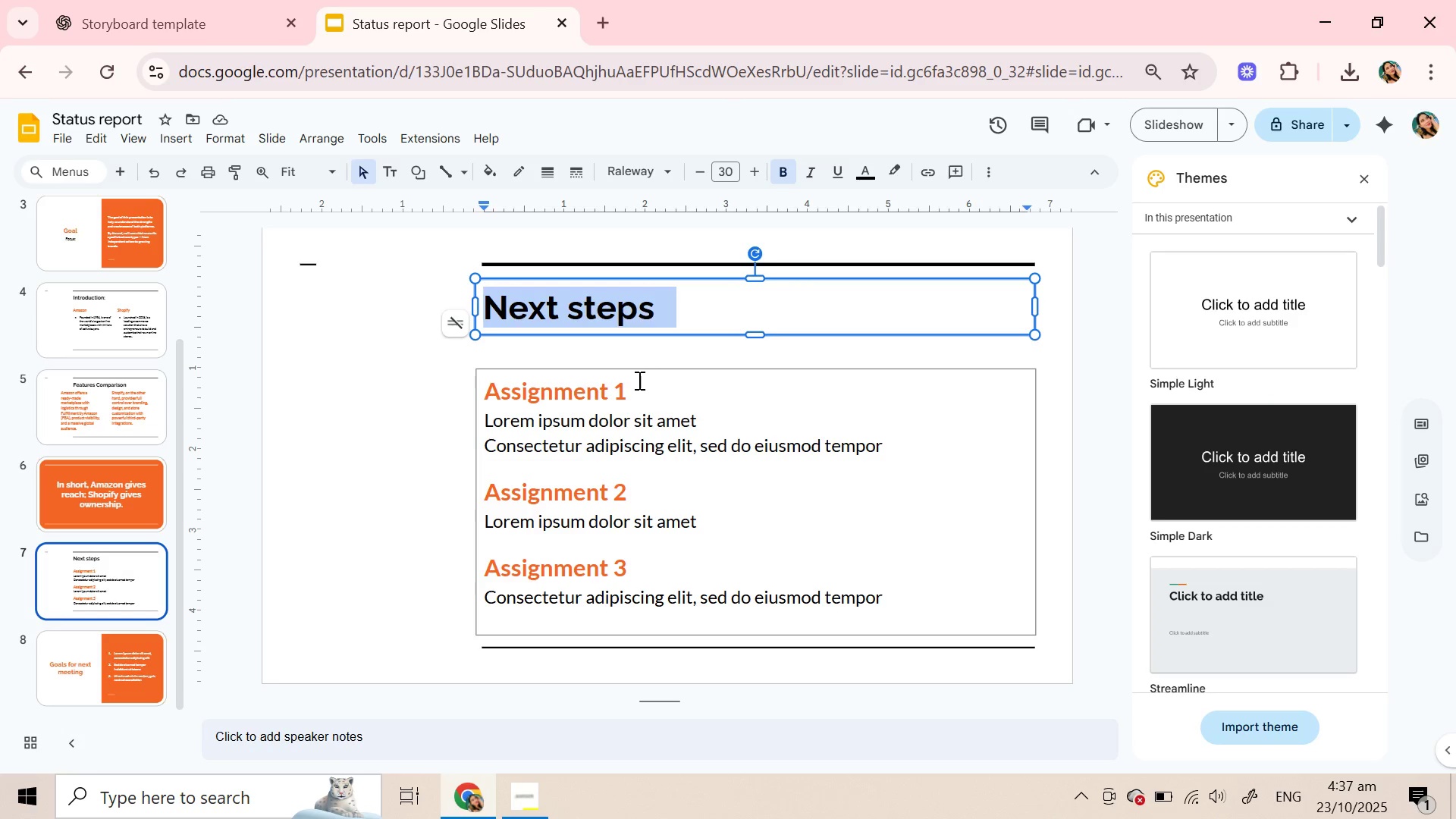 
key(Control+V)
 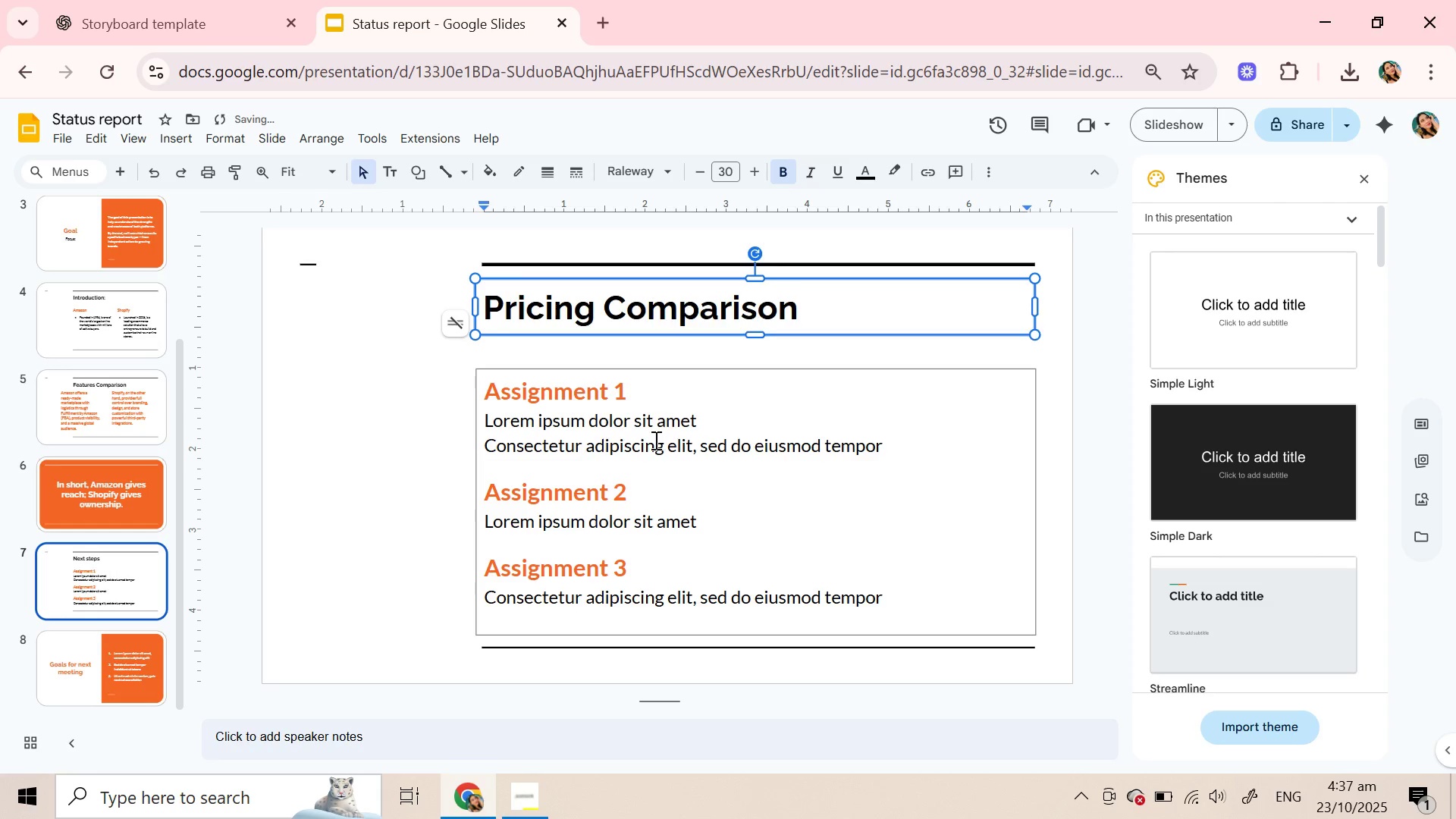 
left_click([654, 441])
 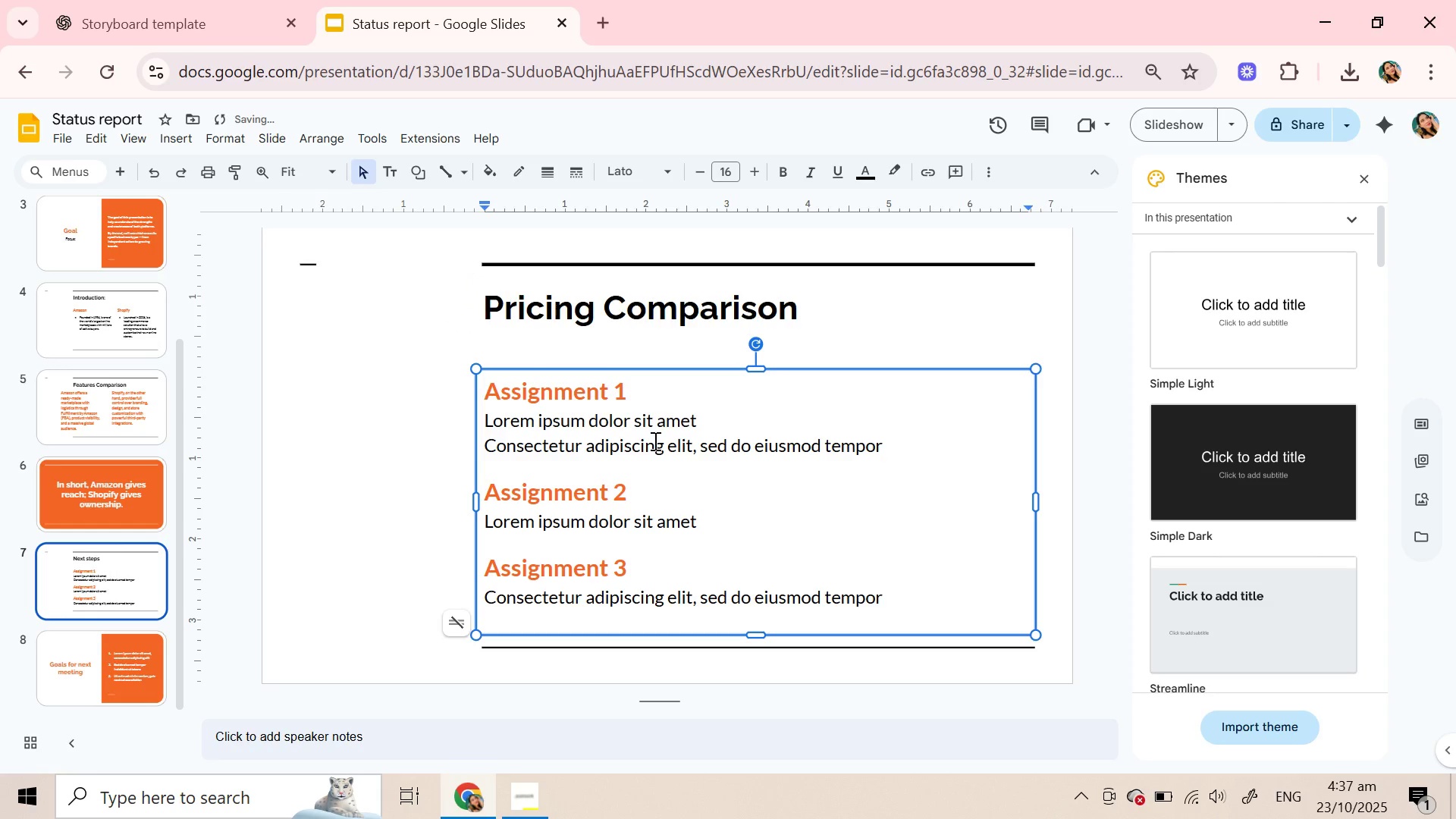 
right_click([654, 441])
 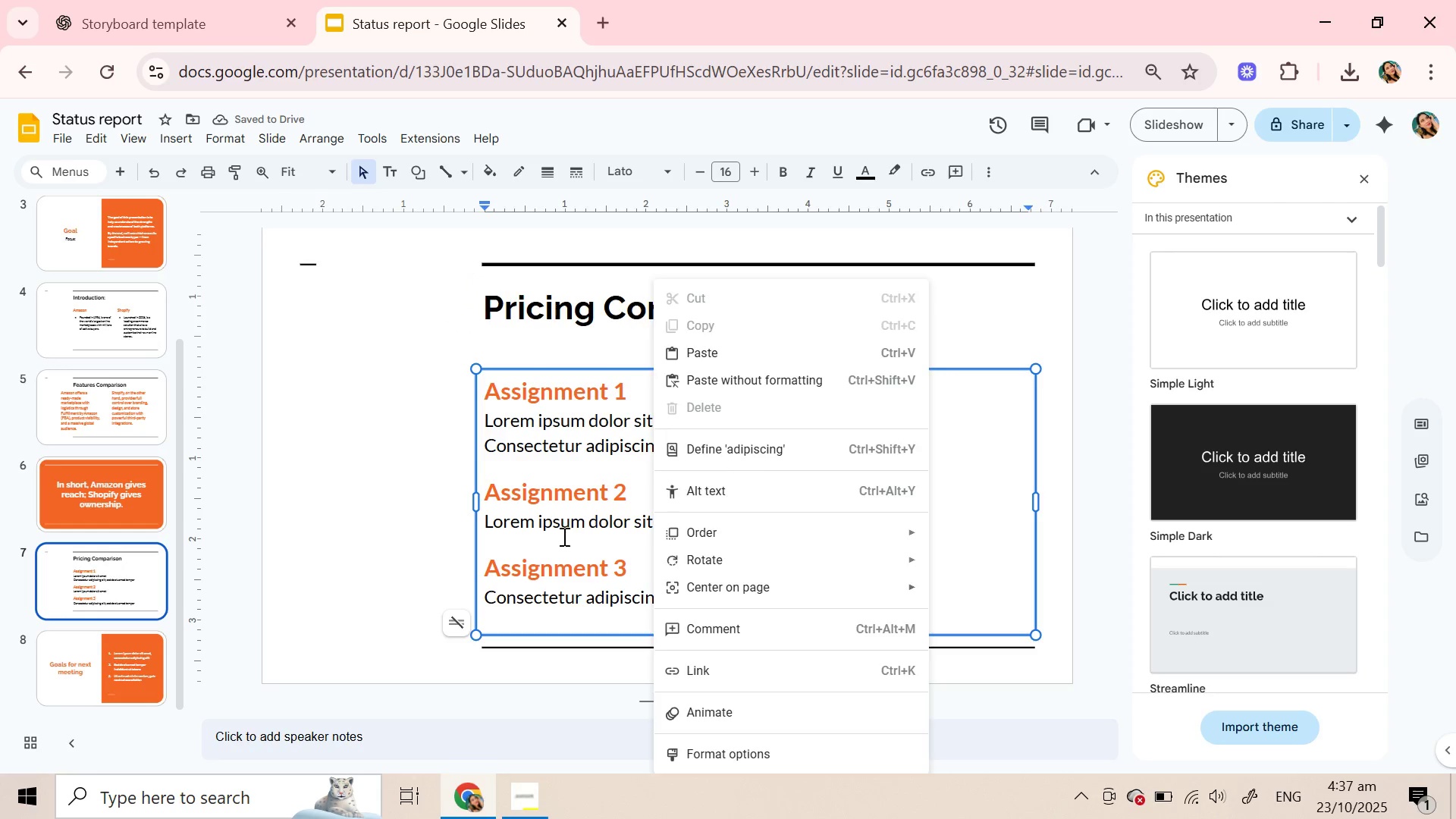 
left_click([563, 536])
 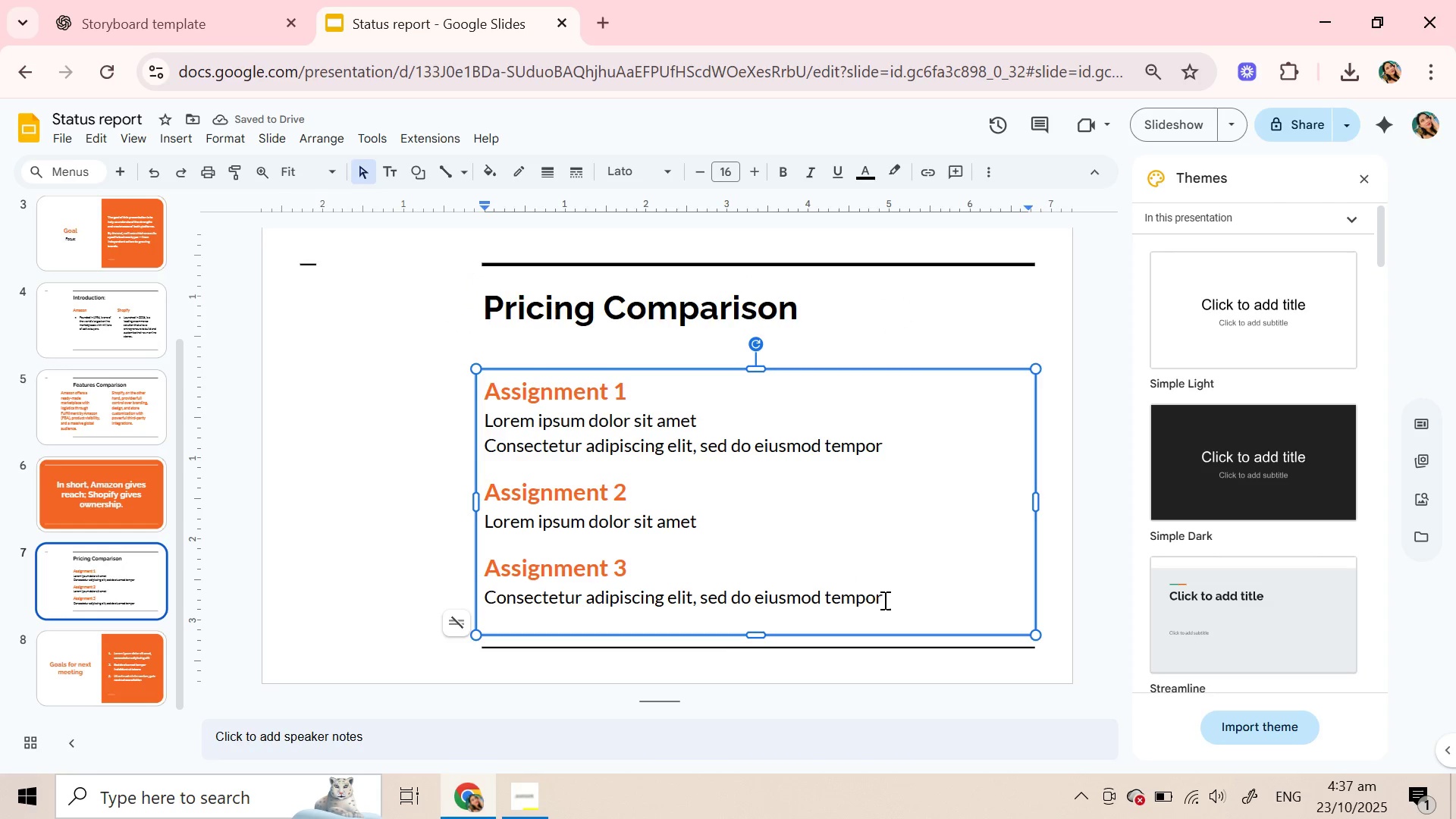 
left_click_drag(start_coordinate=[884, 602], to_coordinate=[480, 386])
 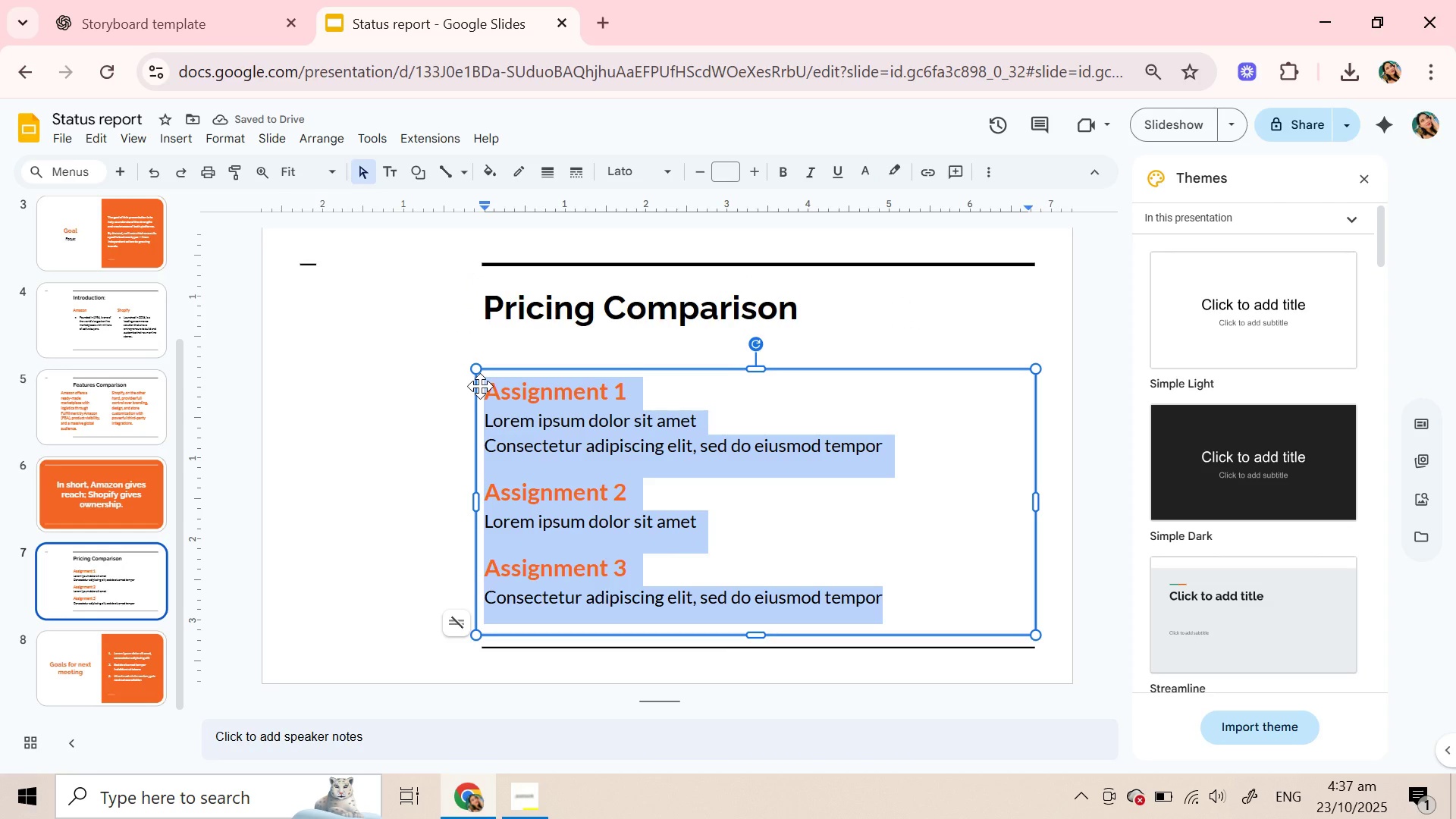 
key(Backspace)
 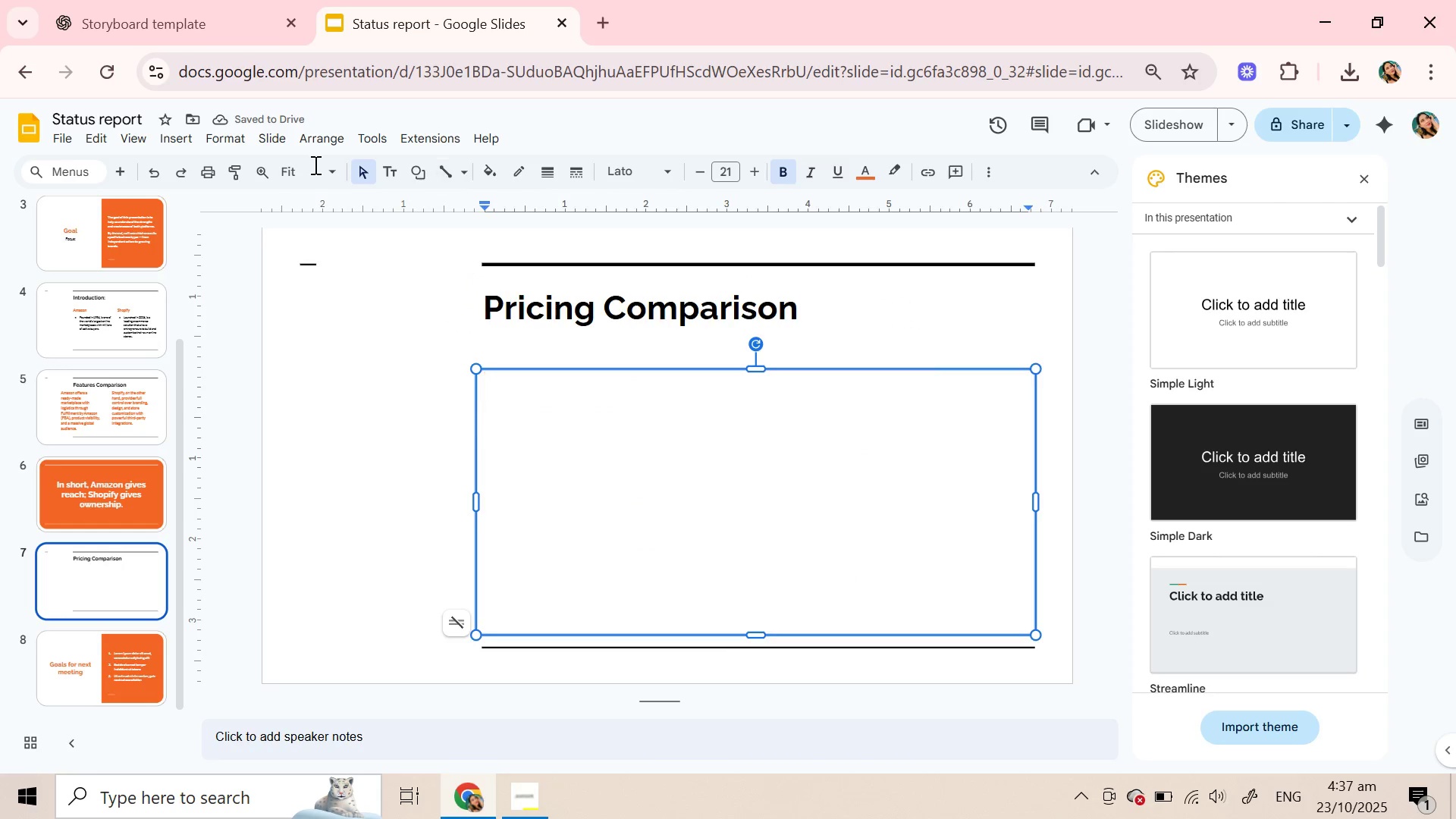 
left_click([190, 140])
 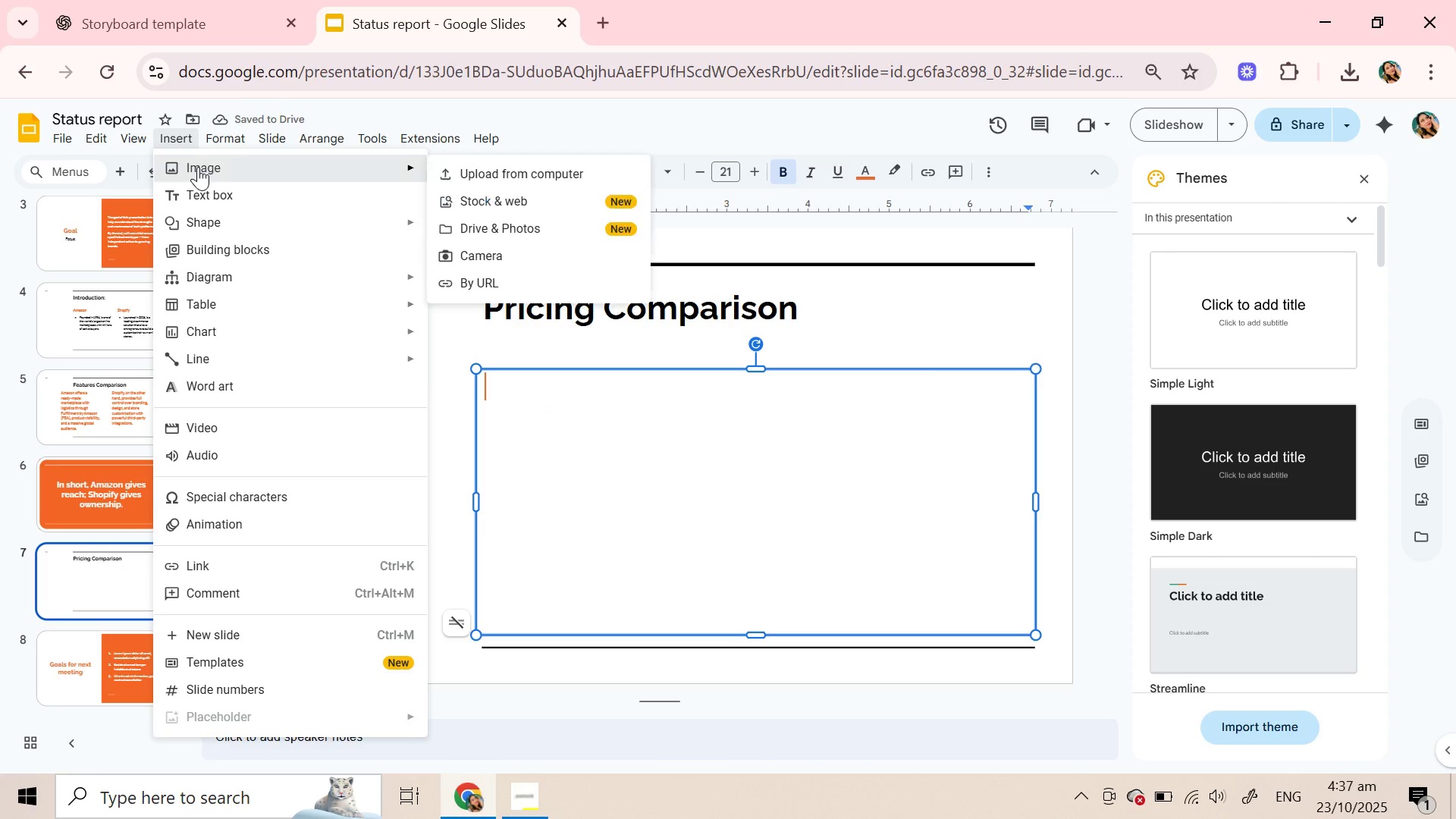 
left_click([198, 167])
 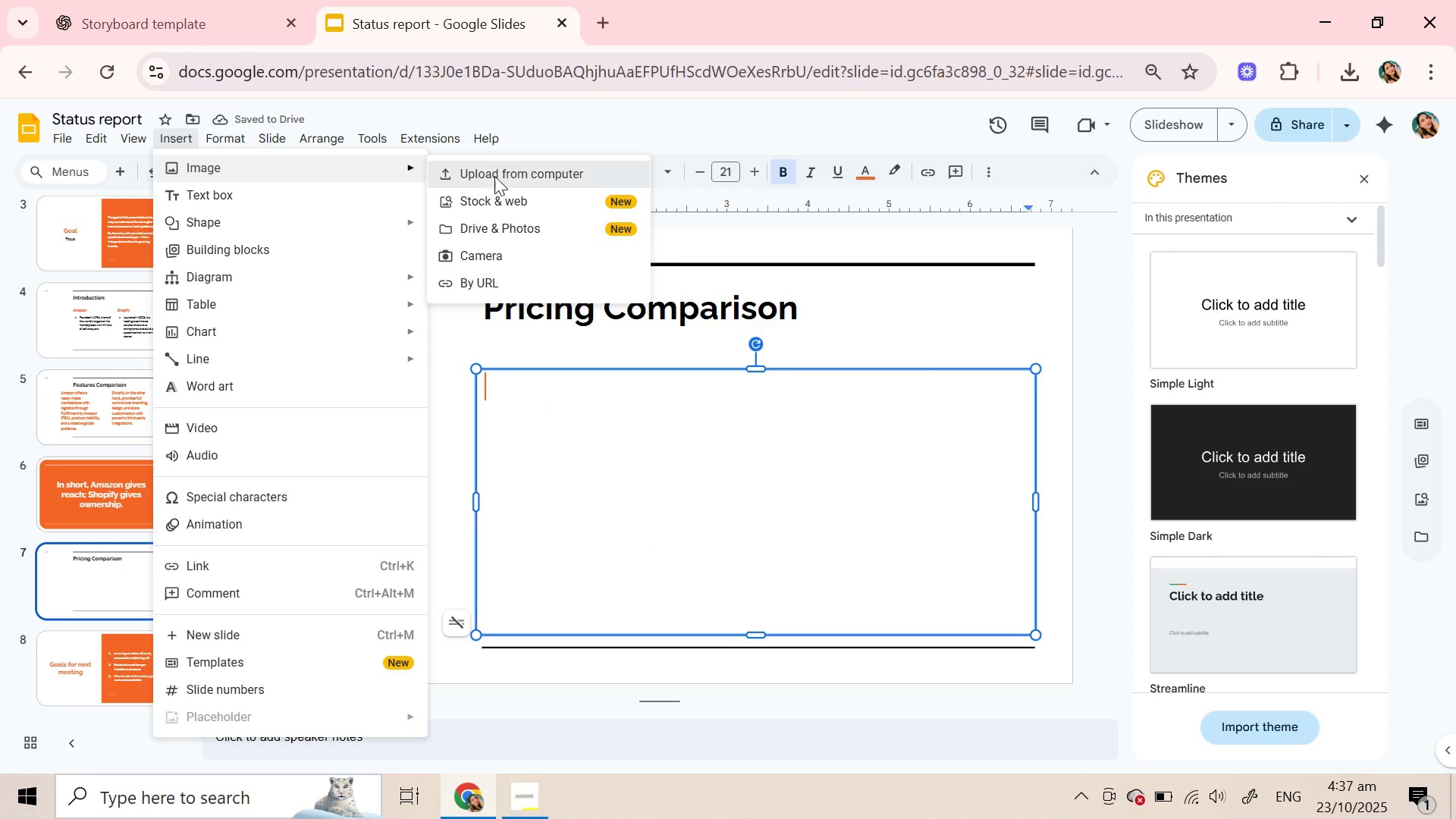 
left_click([494, 176])
 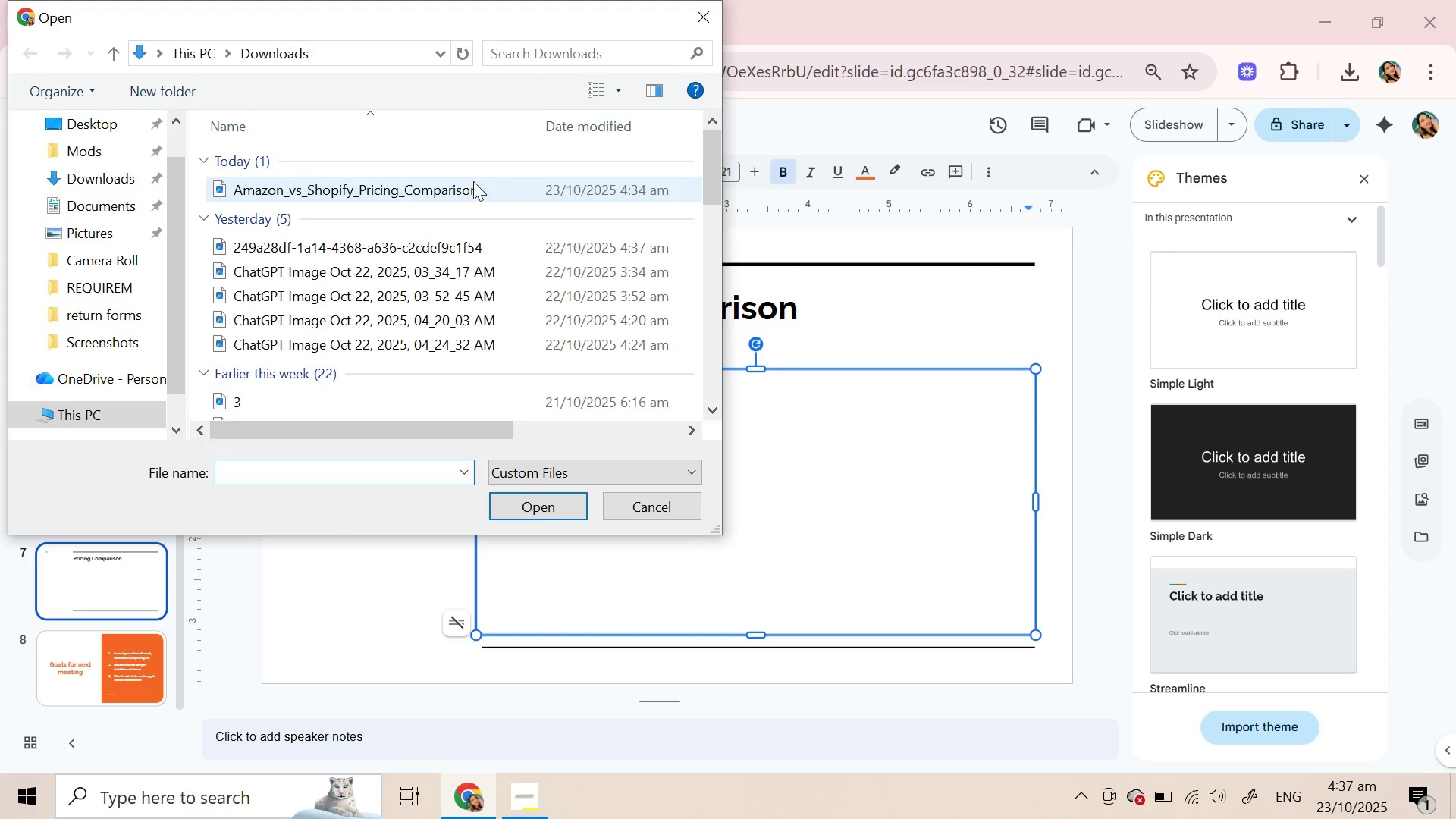 
left_click([435, 183])
 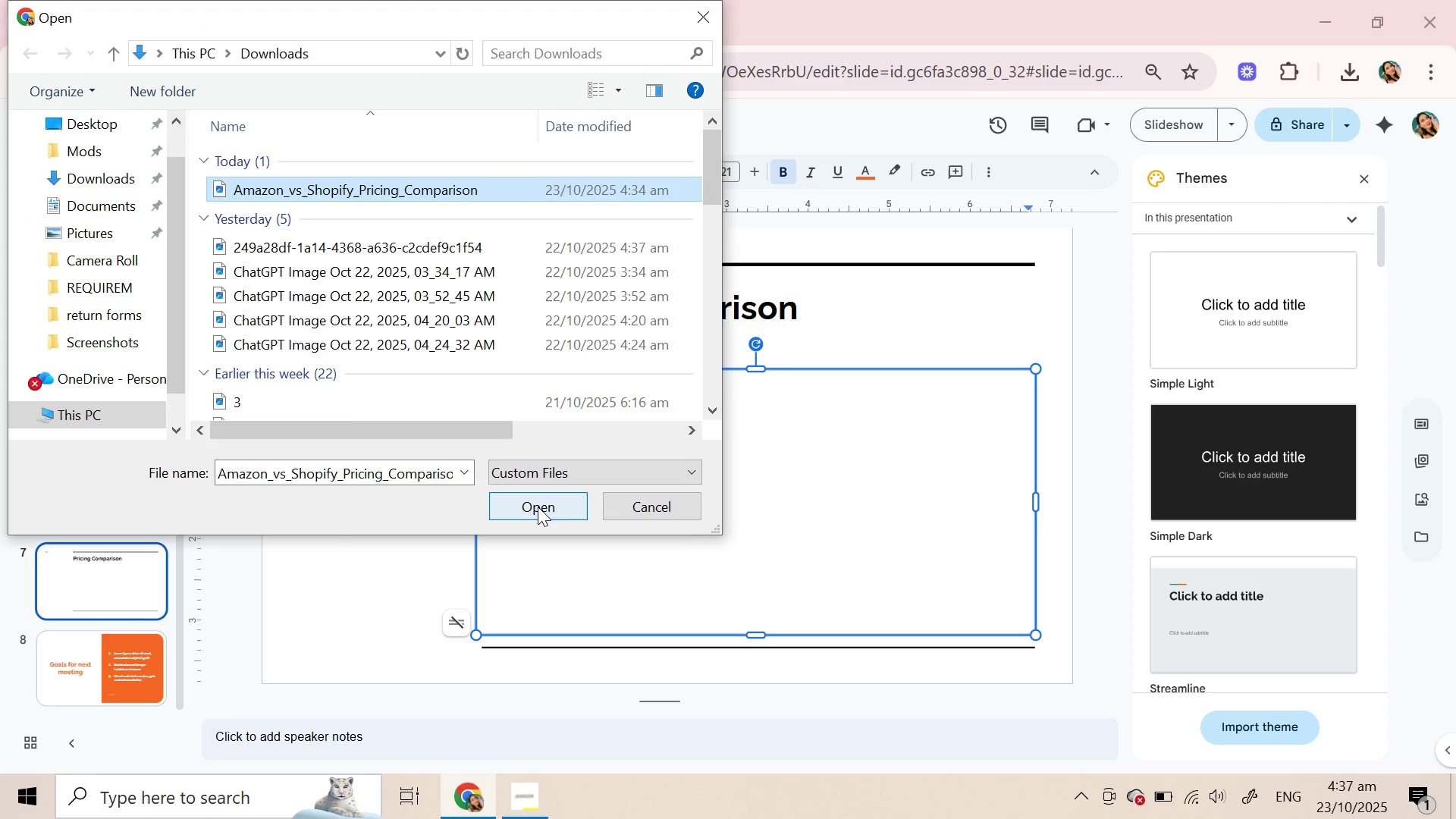 
left_click([536, 507])
 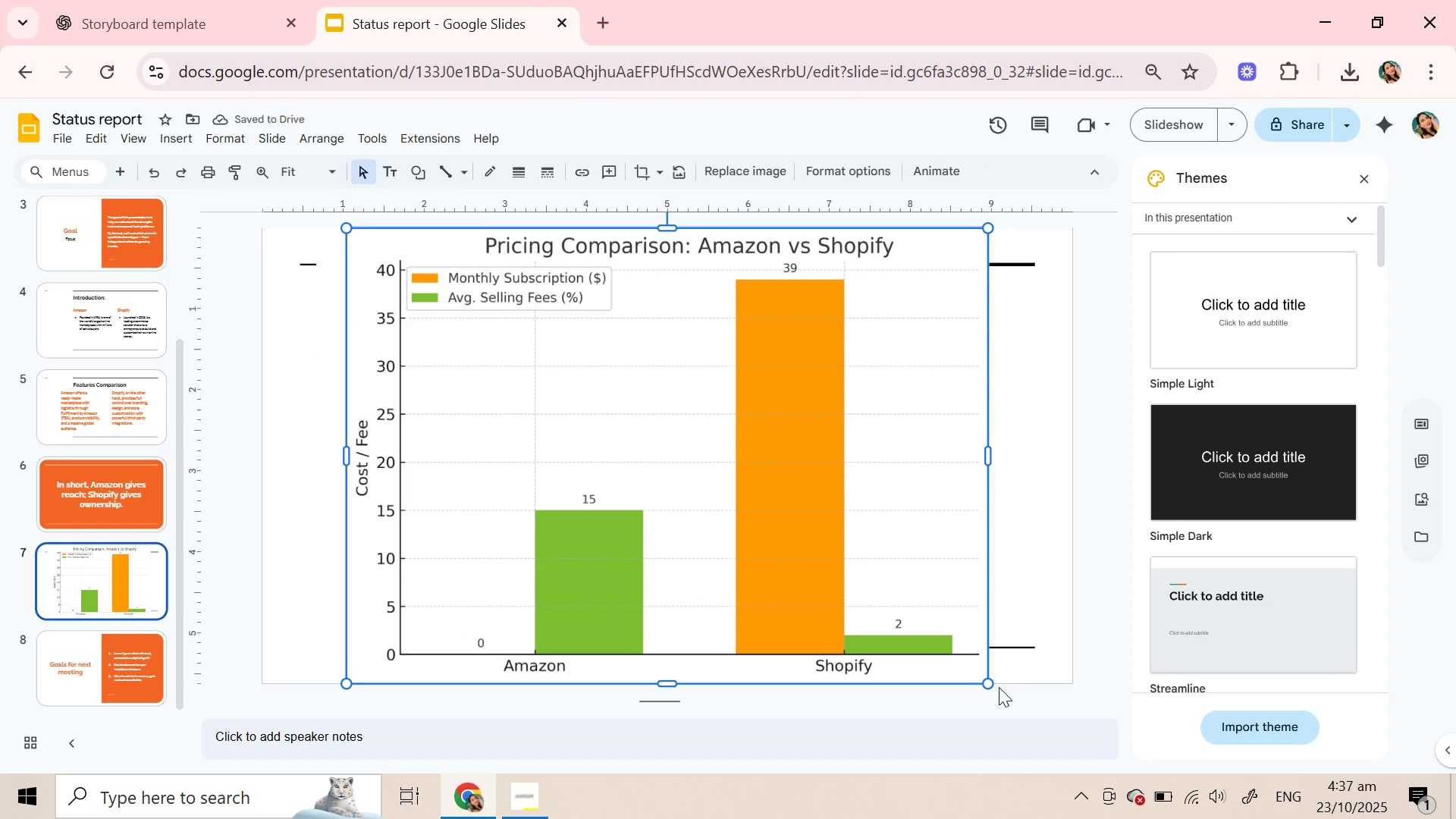 
left_click_drag(start_coordinate=[990, 678], to_coordinate=[895, 616])
 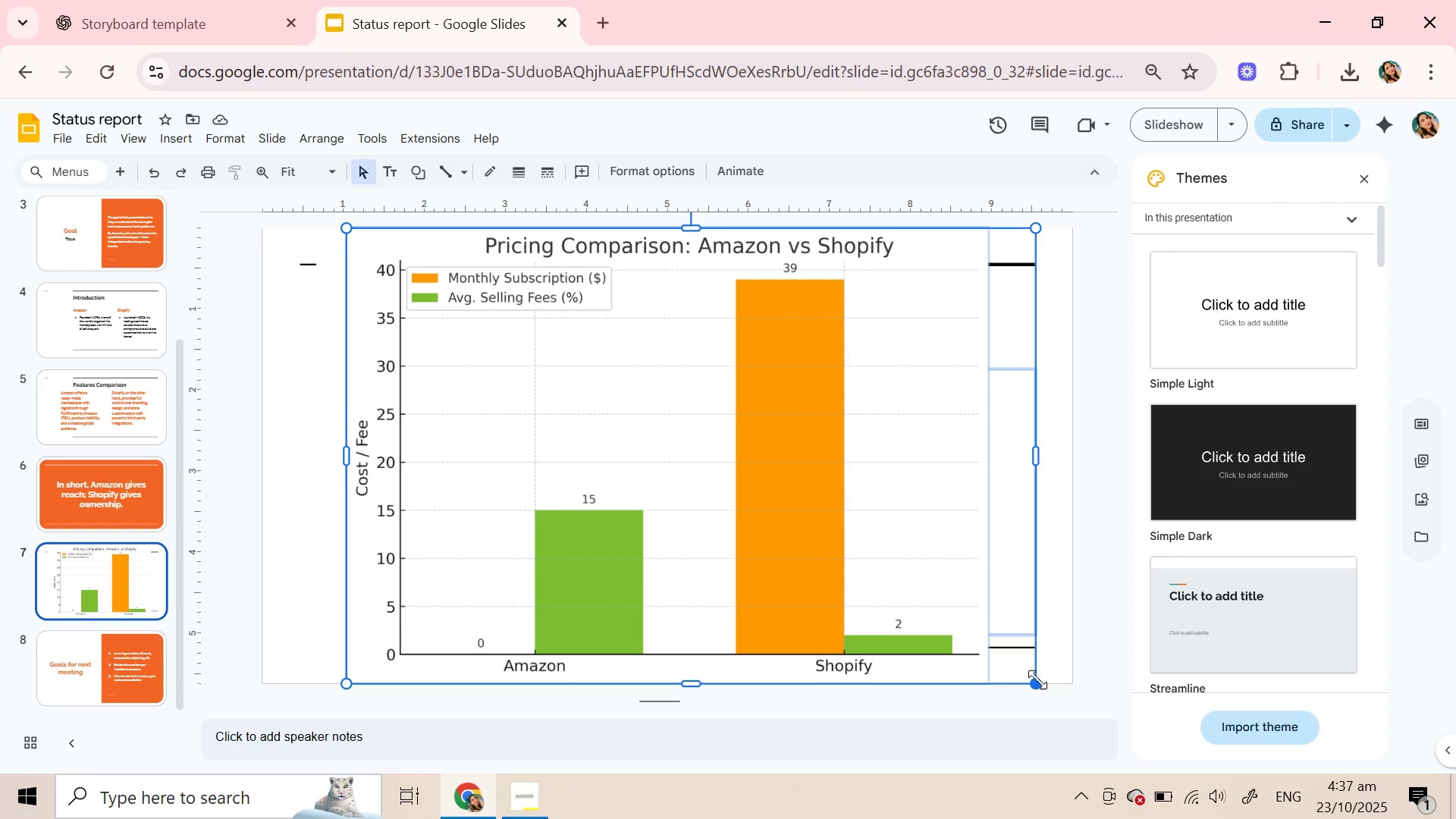 
left_click_drag(start_coordinate=[1037, 680], to_coordinate=[979, 647])
 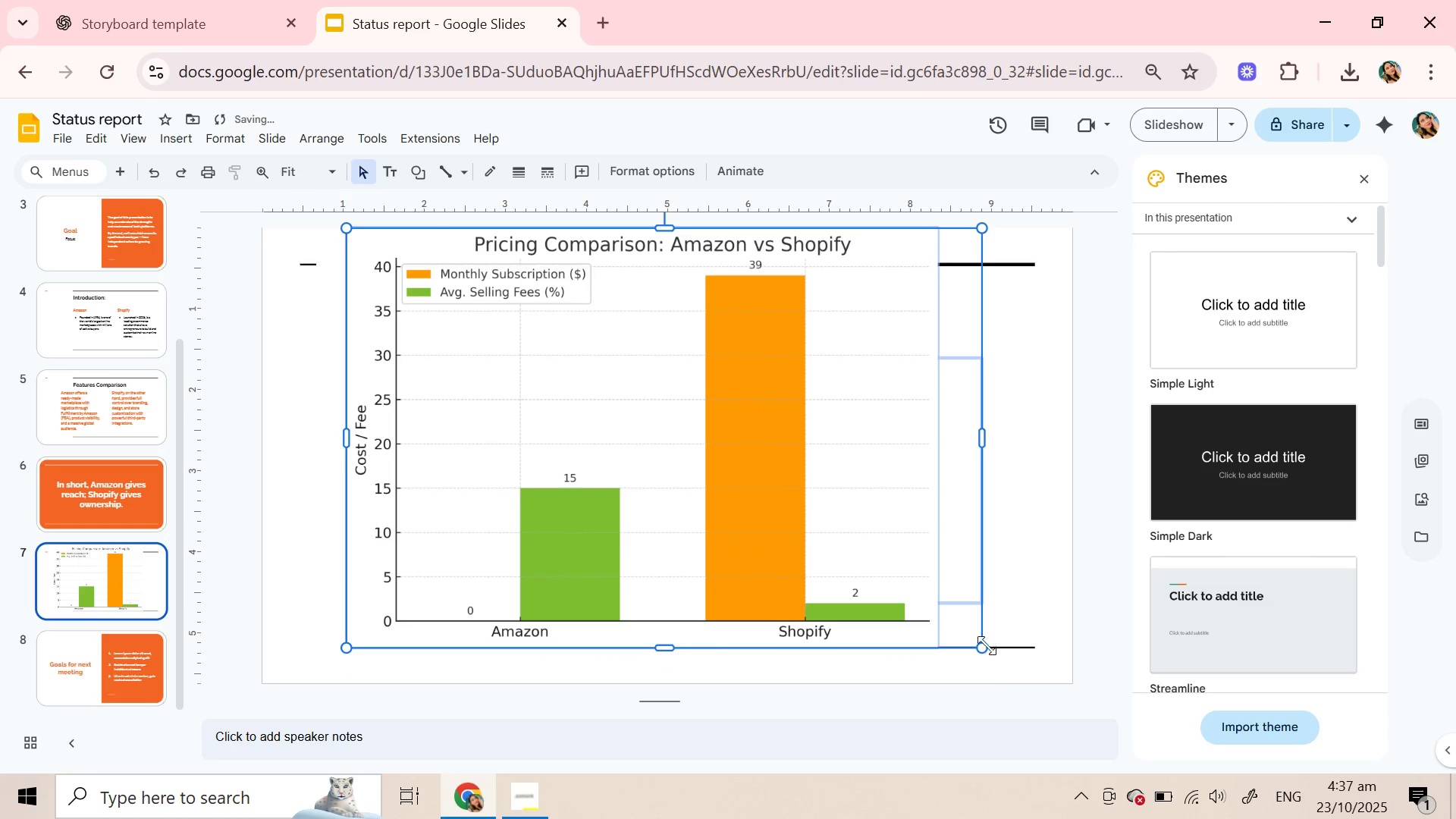 
left_click_drag(start_coordinate=[983, 645], to_coordinate=[928, 628])
 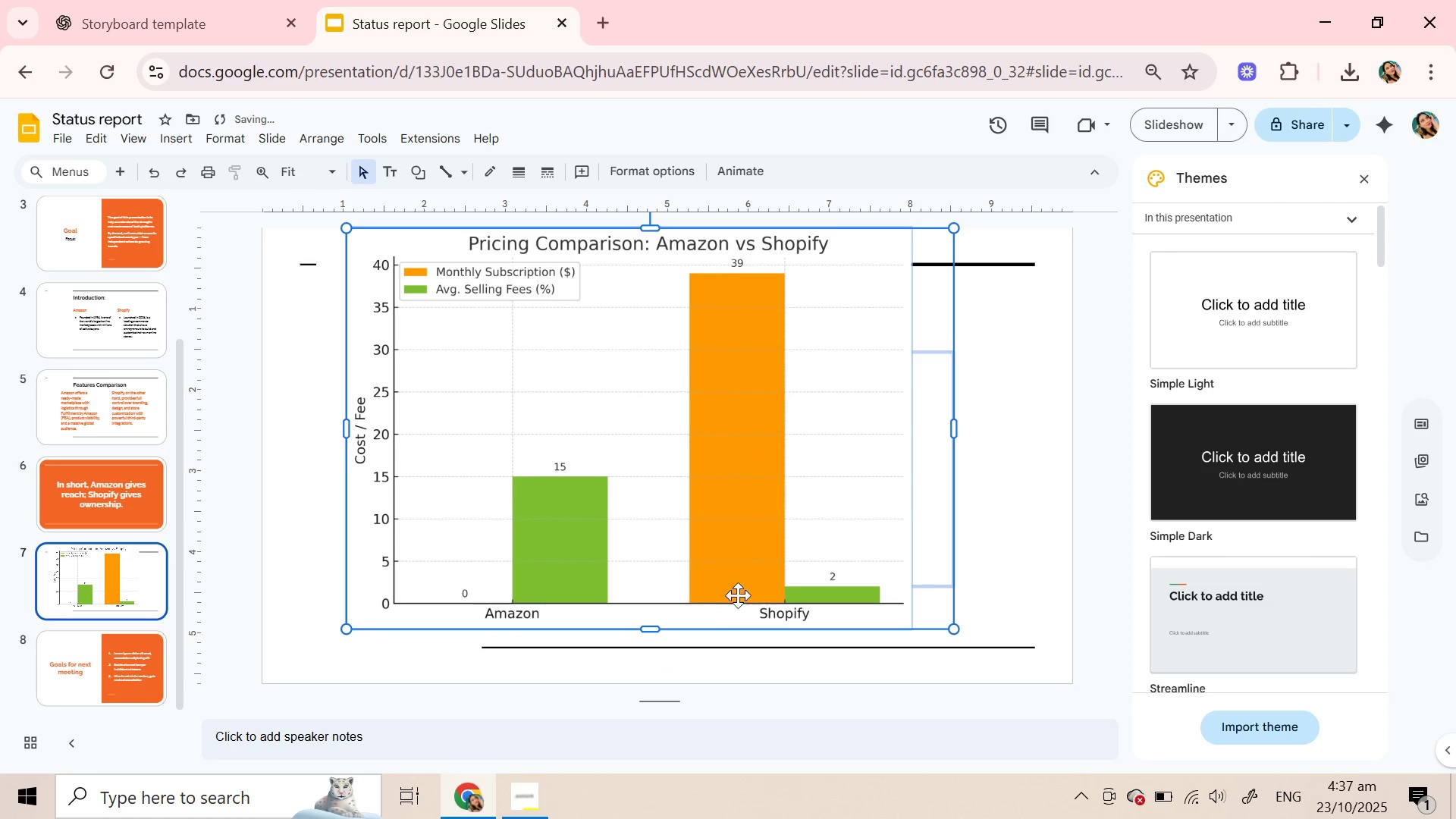 
left_click_drag(start_coordinate=[709, 559], to_coordinate=[801, 585])
 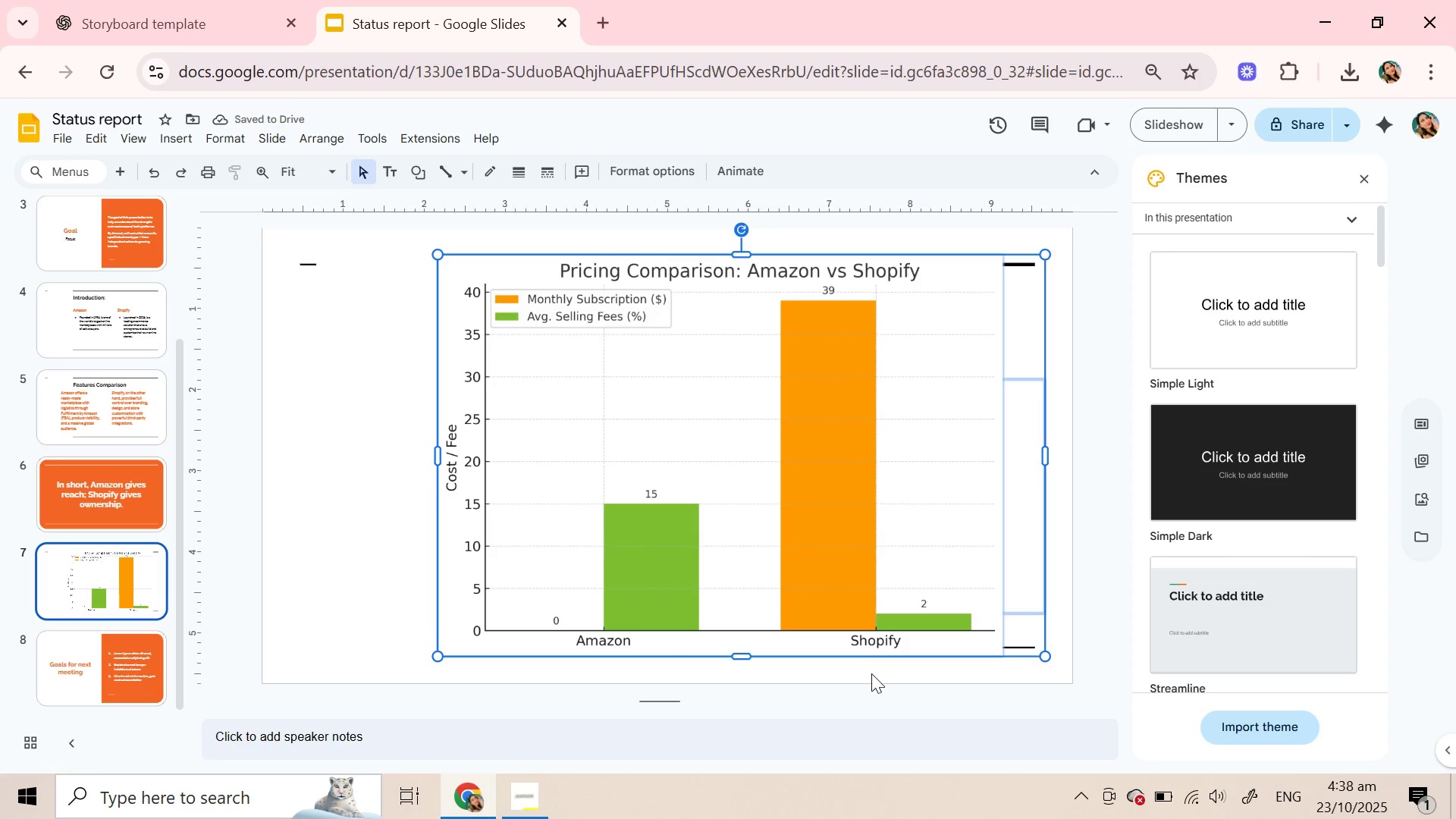 
left_click_drag(start_coordinate=[874, 655], to_coordinate=[905, 653])
 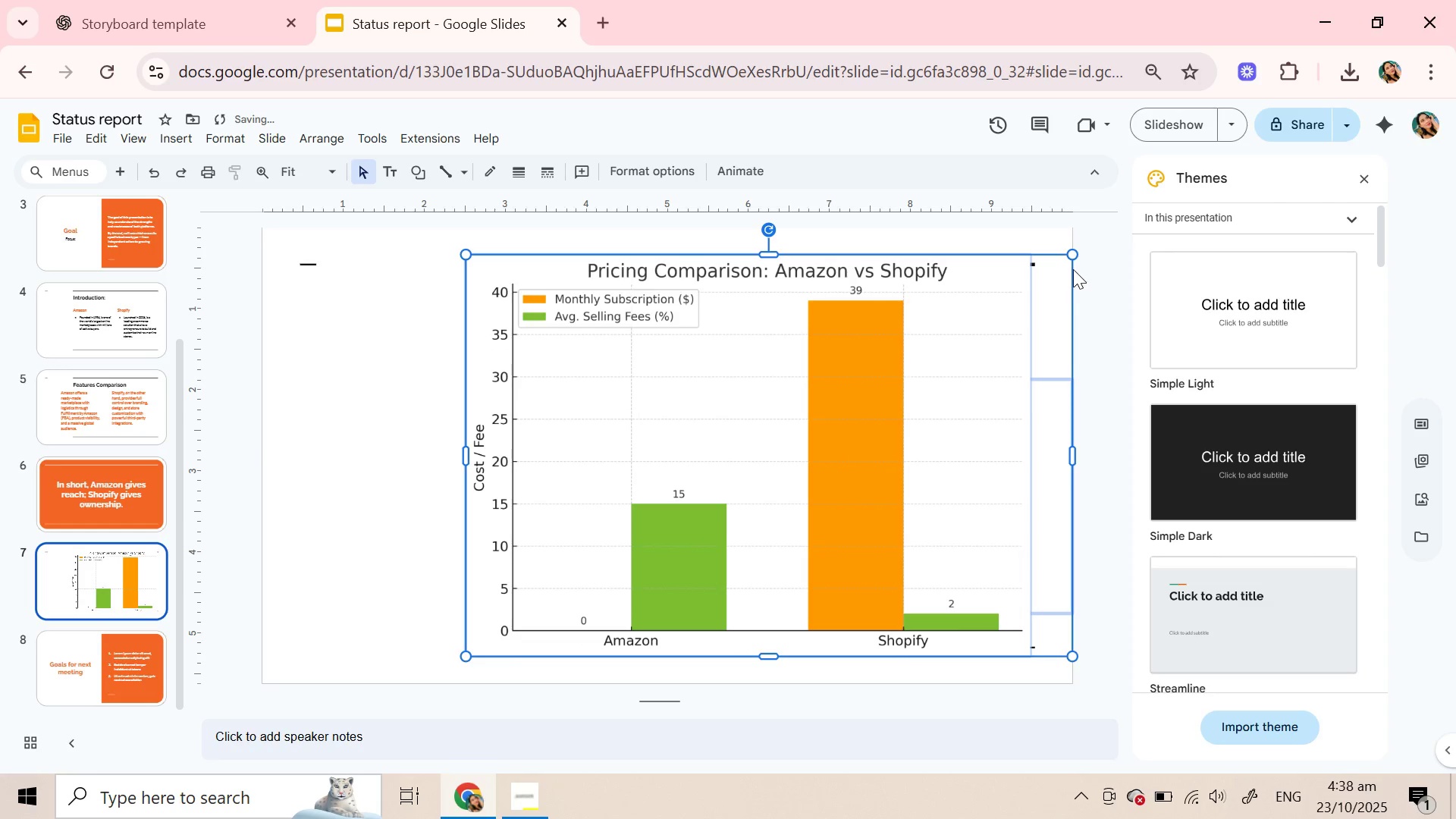 
left_click_drag(start_coordinate=[1074, 255], to_coordinate=[1087, 250])
 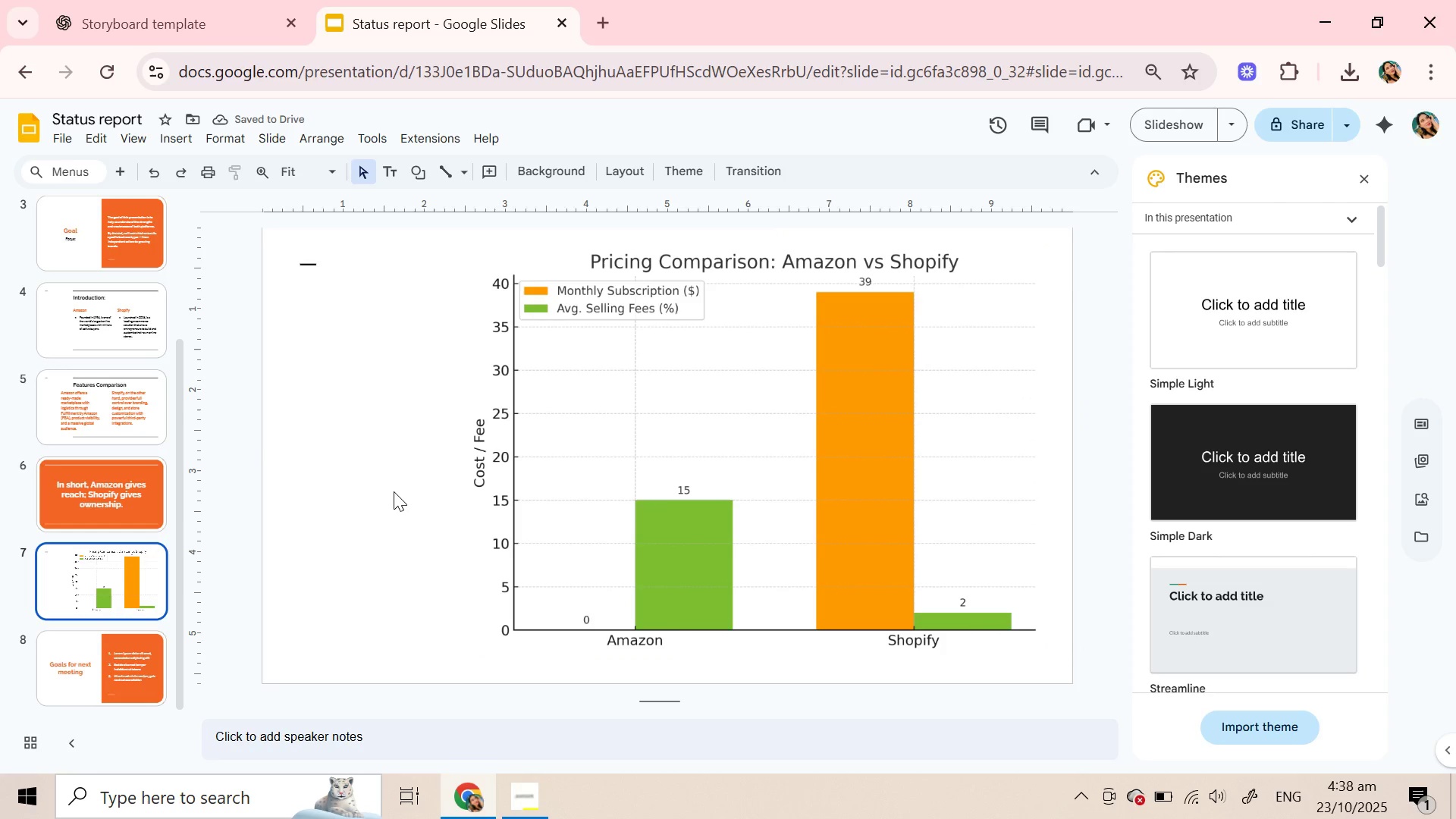 
scroll: coordinate [616, 498], scroll_direction: up, amount: 2.0
 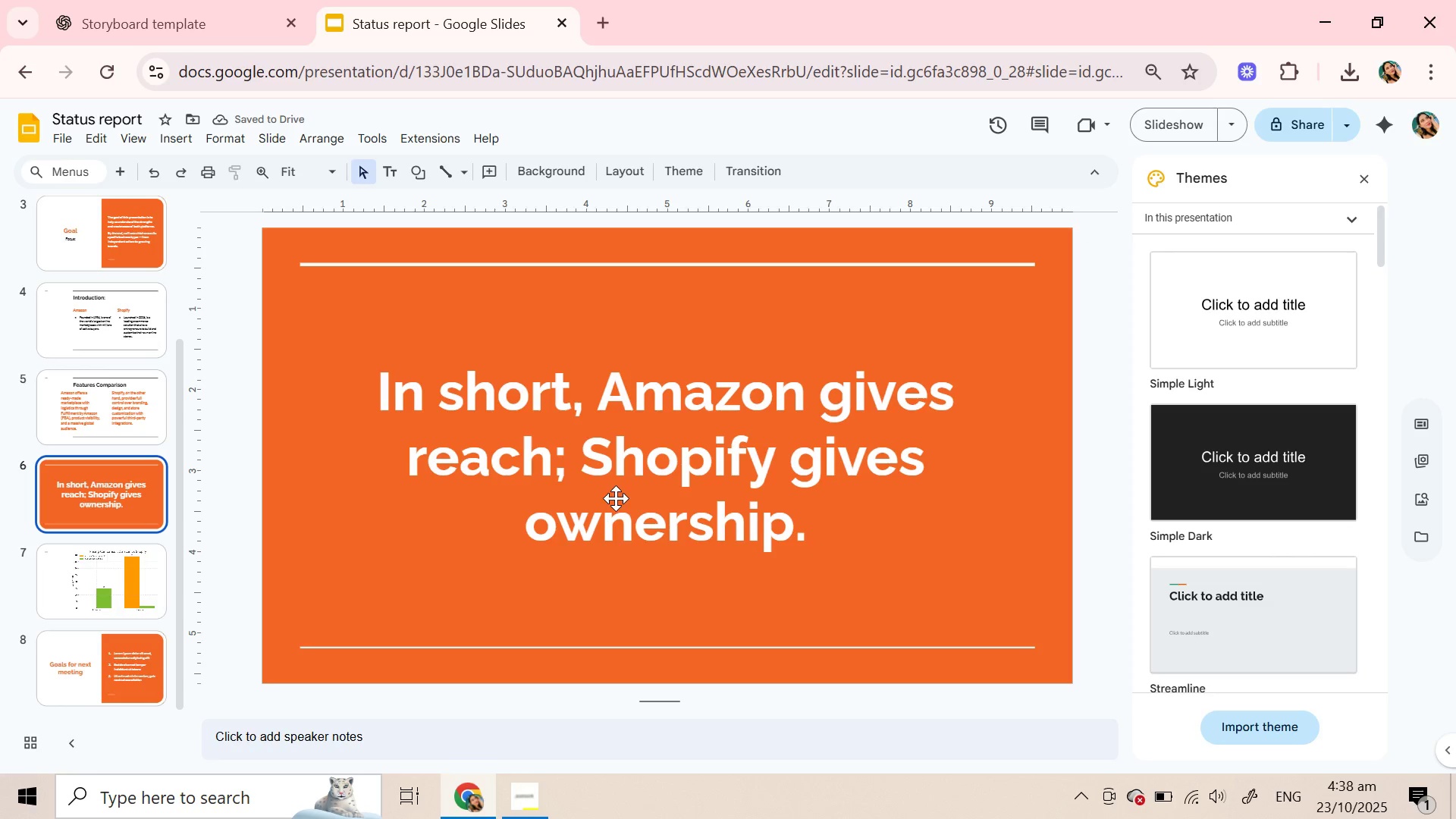 
scroll: coordinate [690, 526], scroll_direction: down, amount: 2.0
 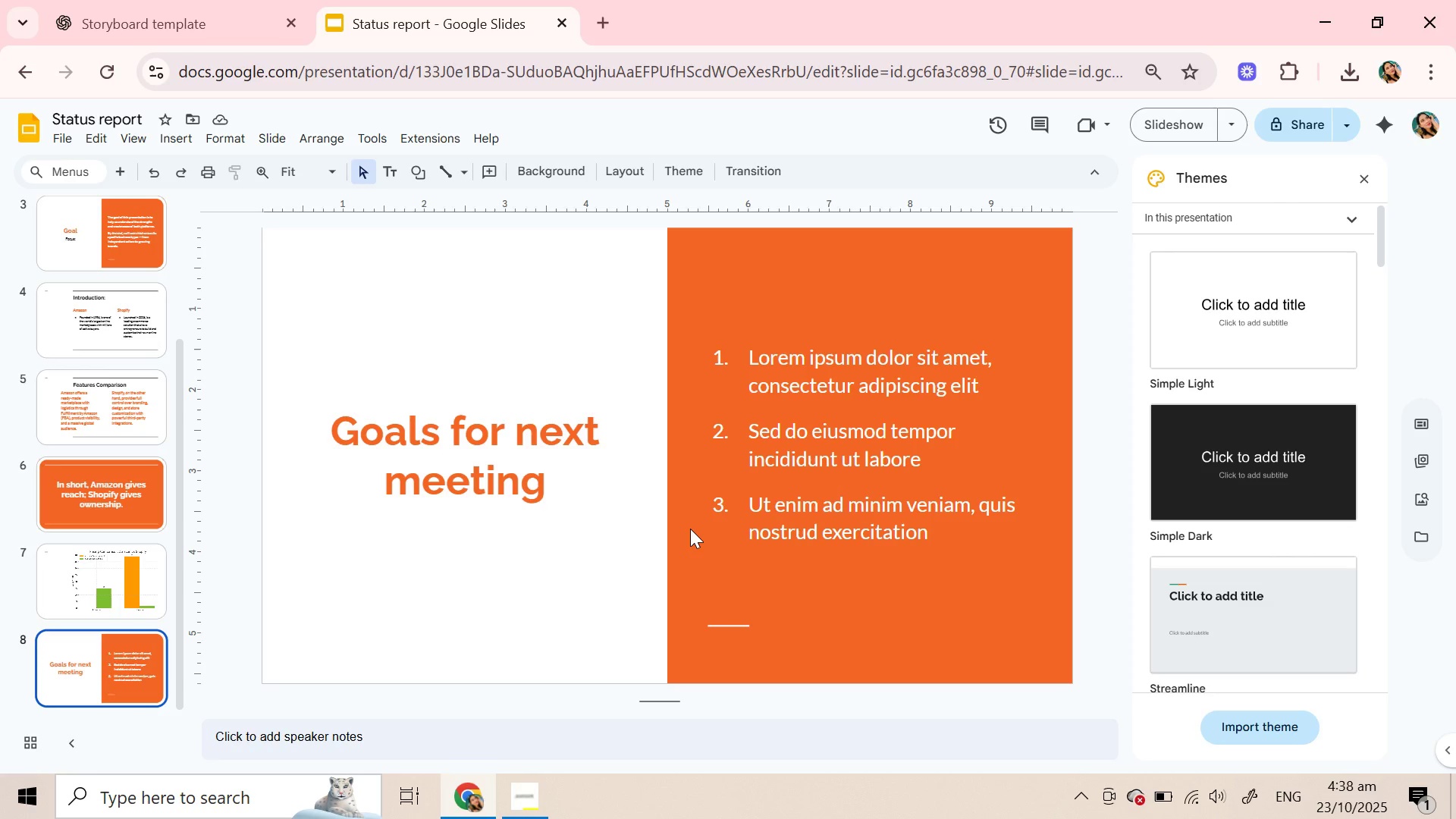 
scroll: coordinate [689, 529], scroll_direction: up, amount: 3.0
 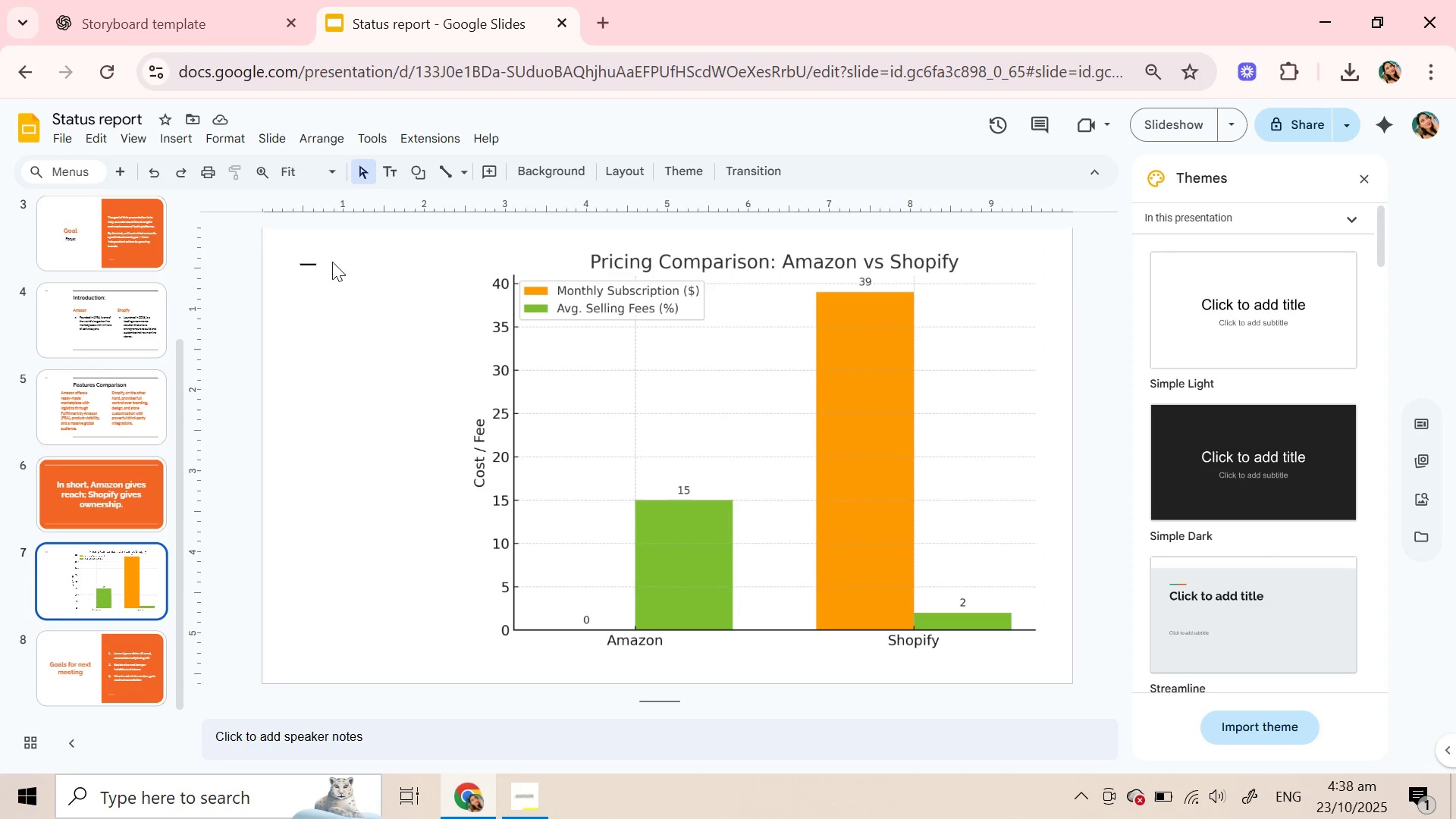 
double_click([303, 262])
 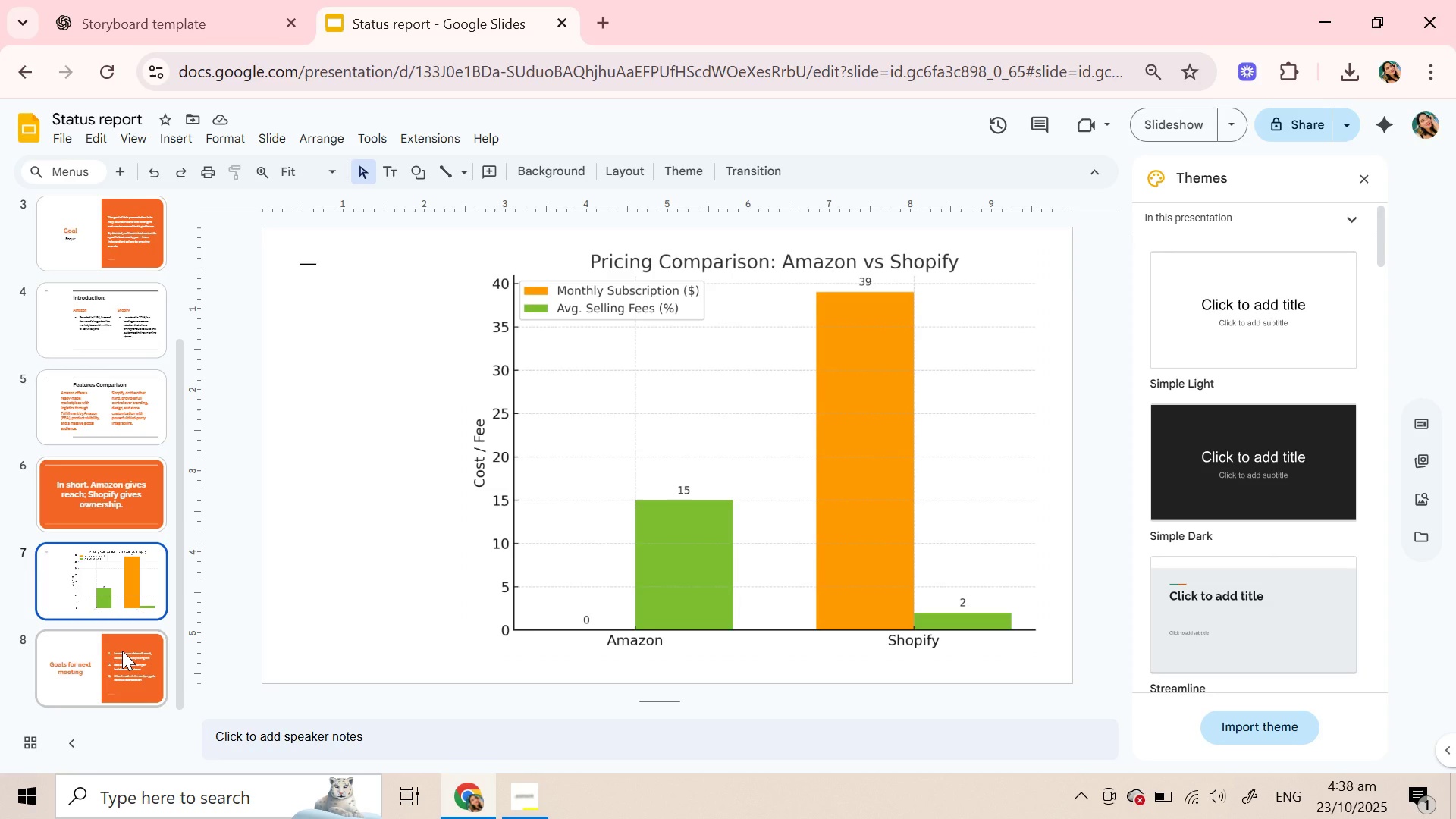 
left_click([122, 651])
 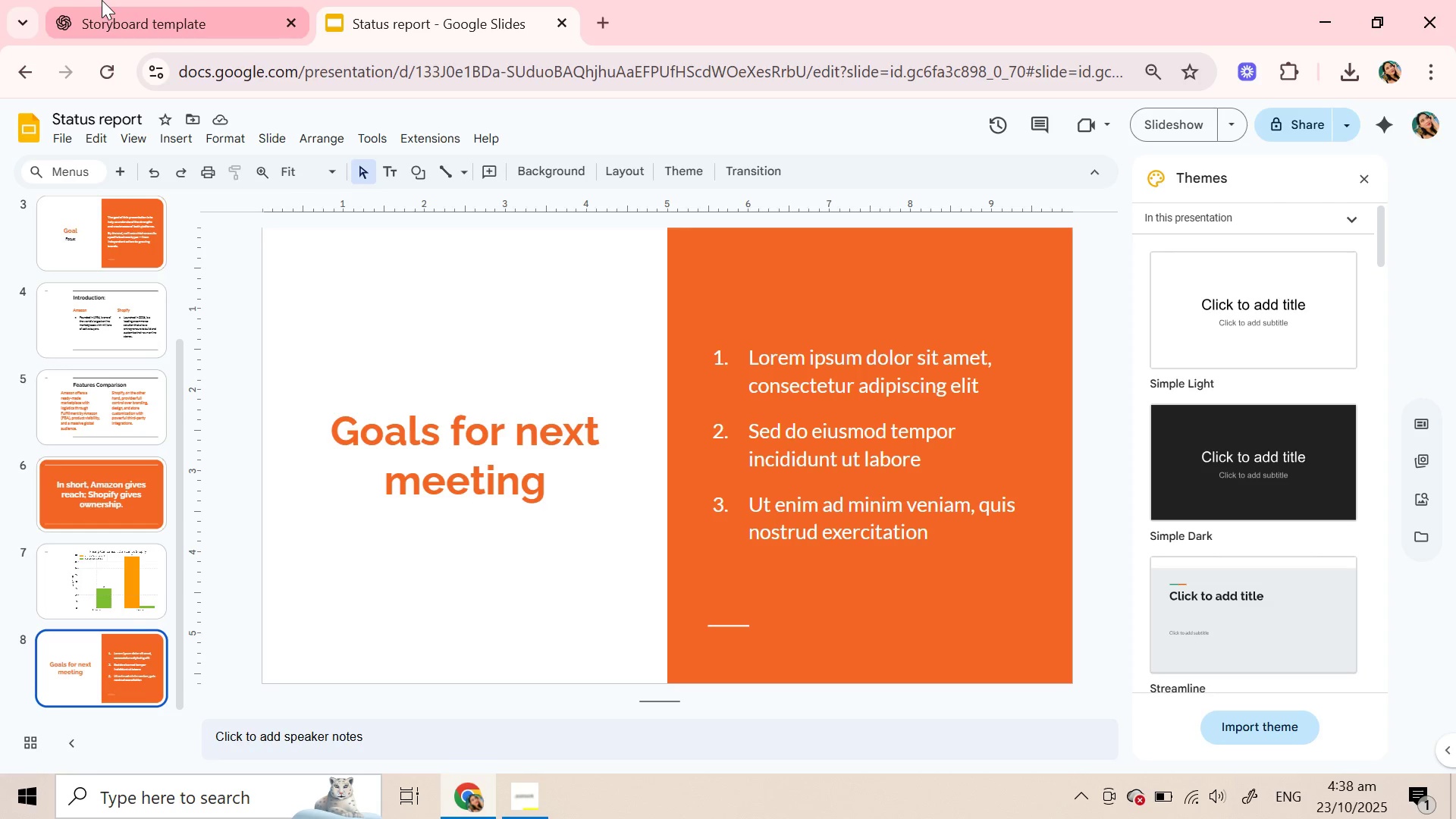 
left_click([102, 0])
 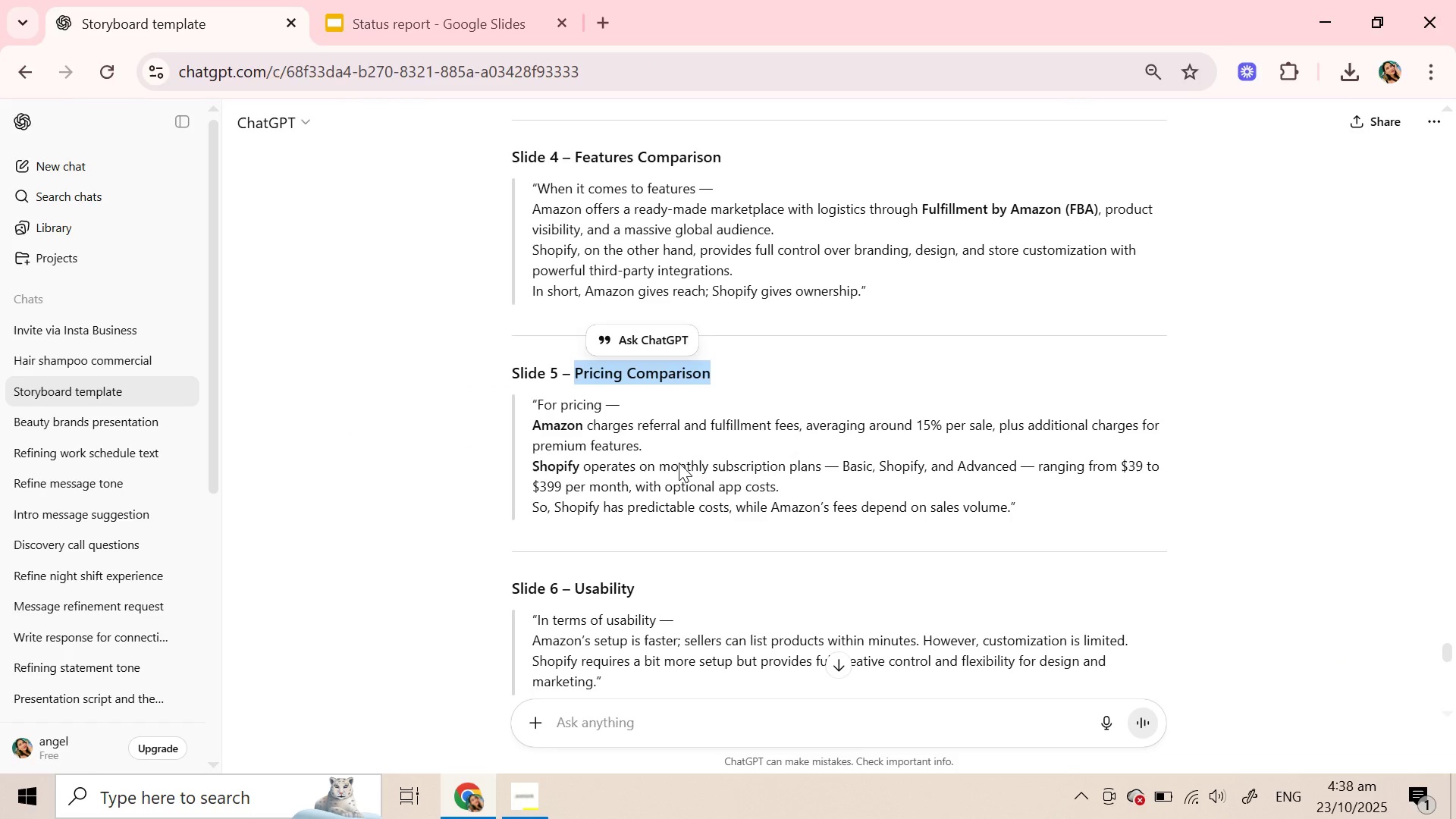 
left_click([679, 463])
 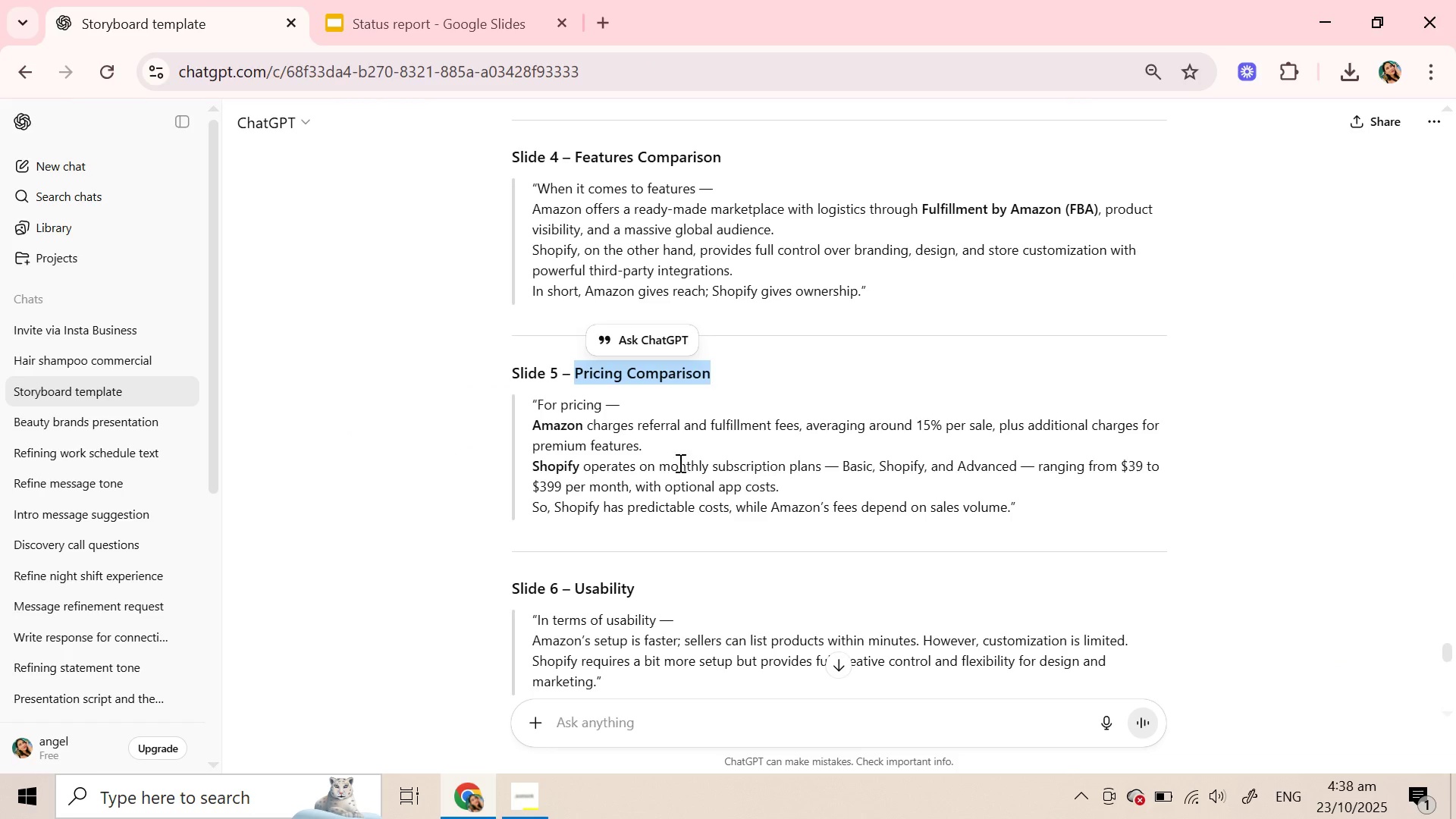 
scroll: coordinate [679, 463], scroll_direction: down, amount: 1.0
 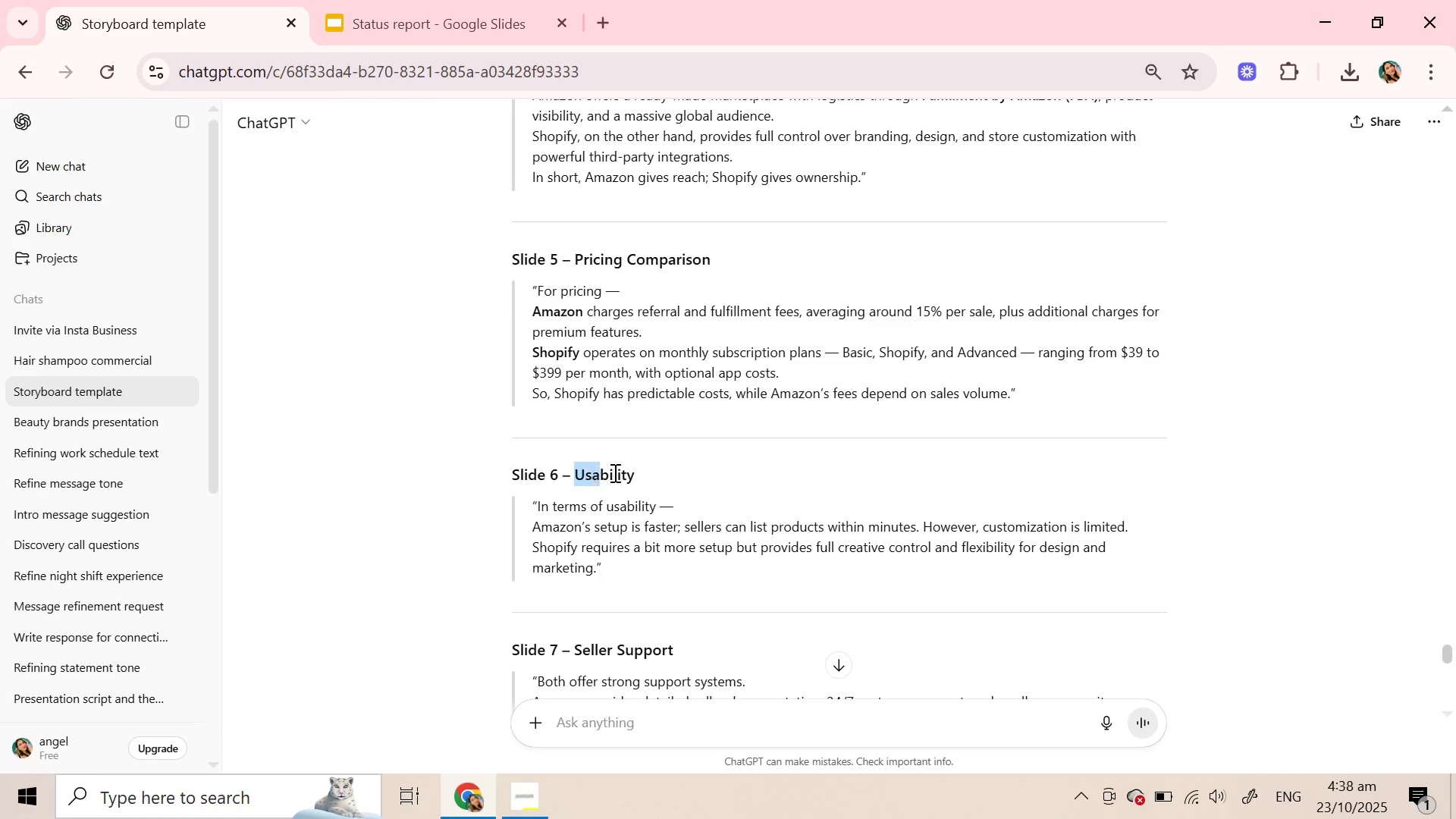 
key(Control+ControlLeft)
 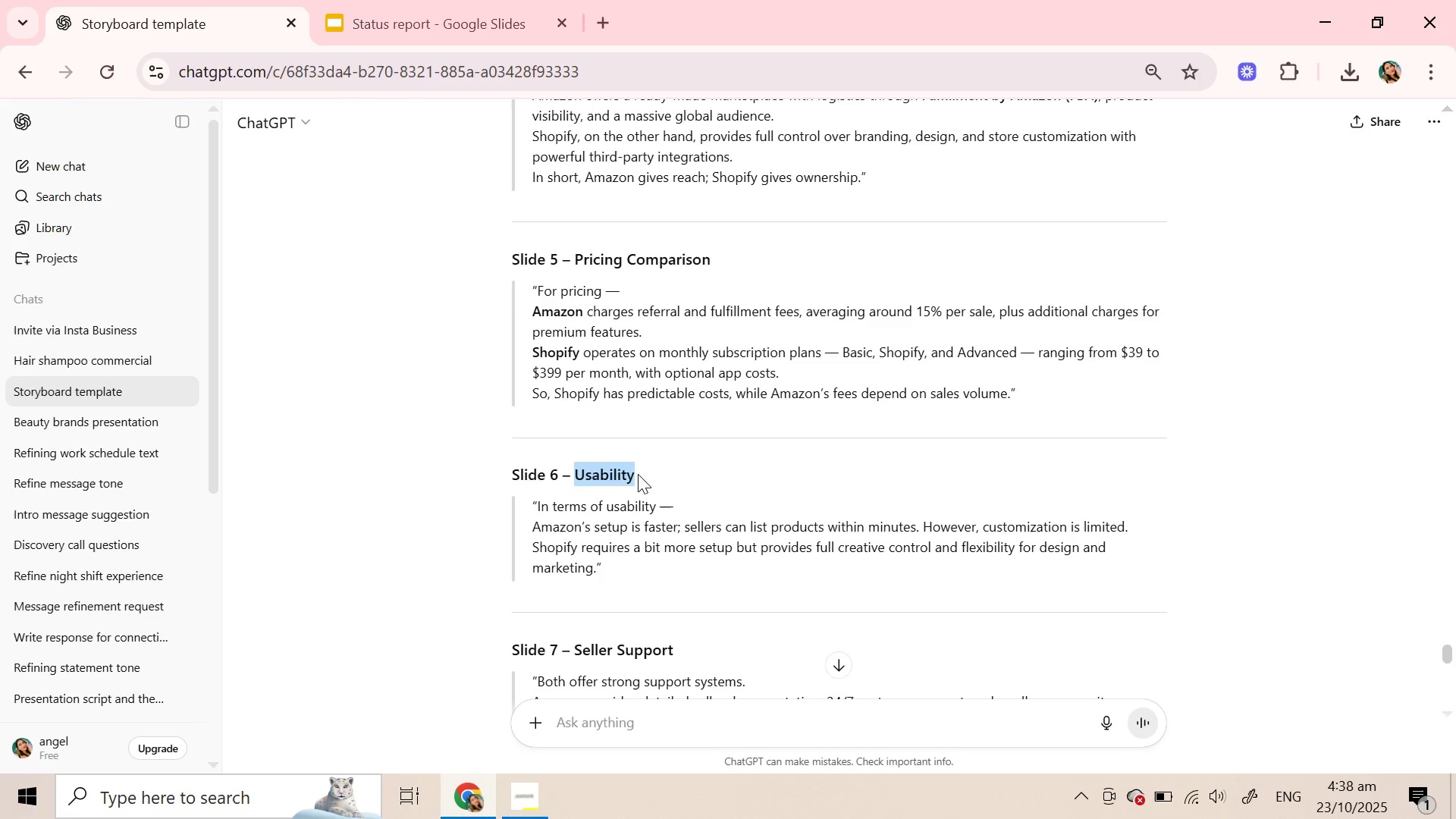 
key(Control+C)
 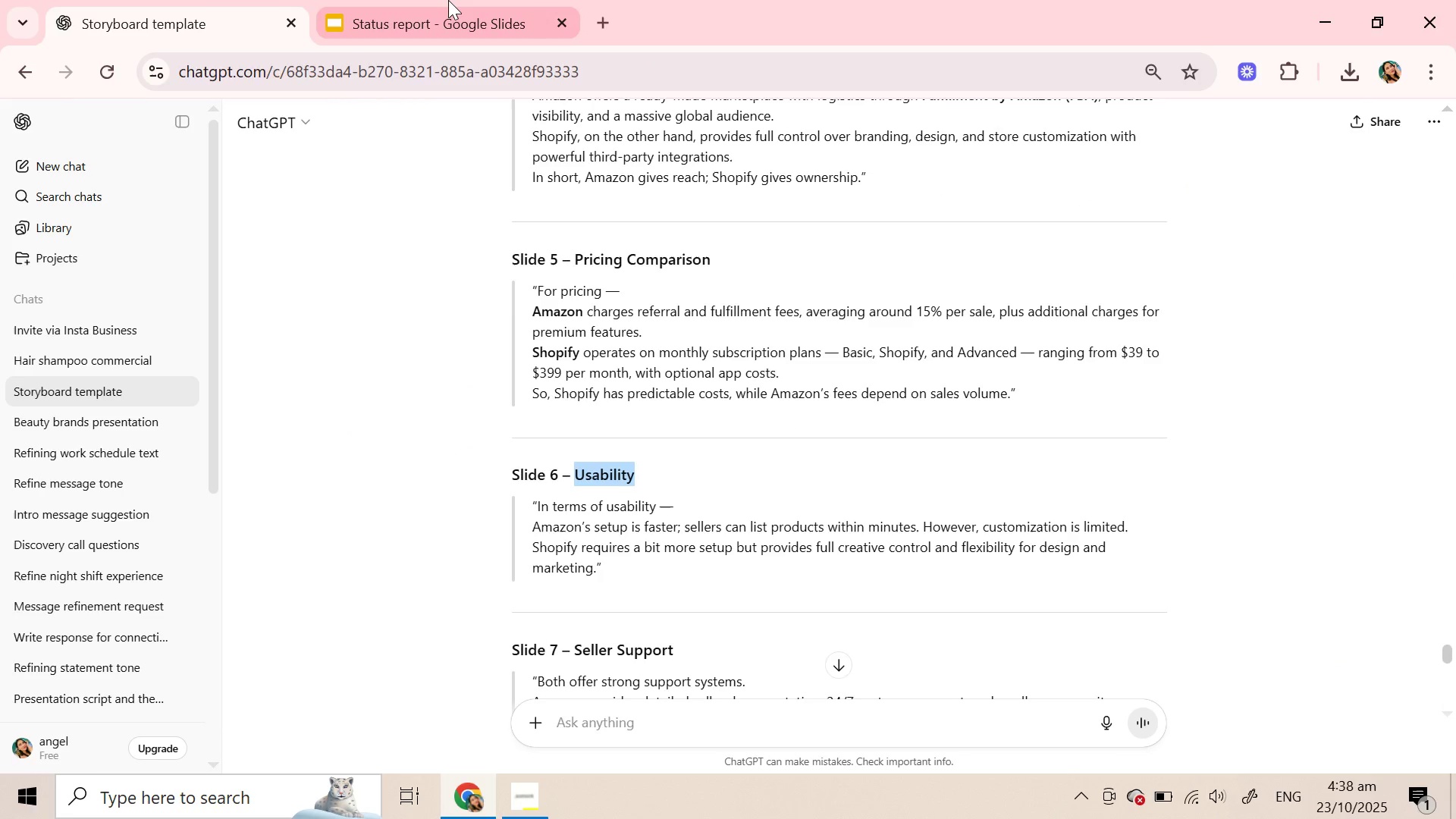 
key(Control+C)
 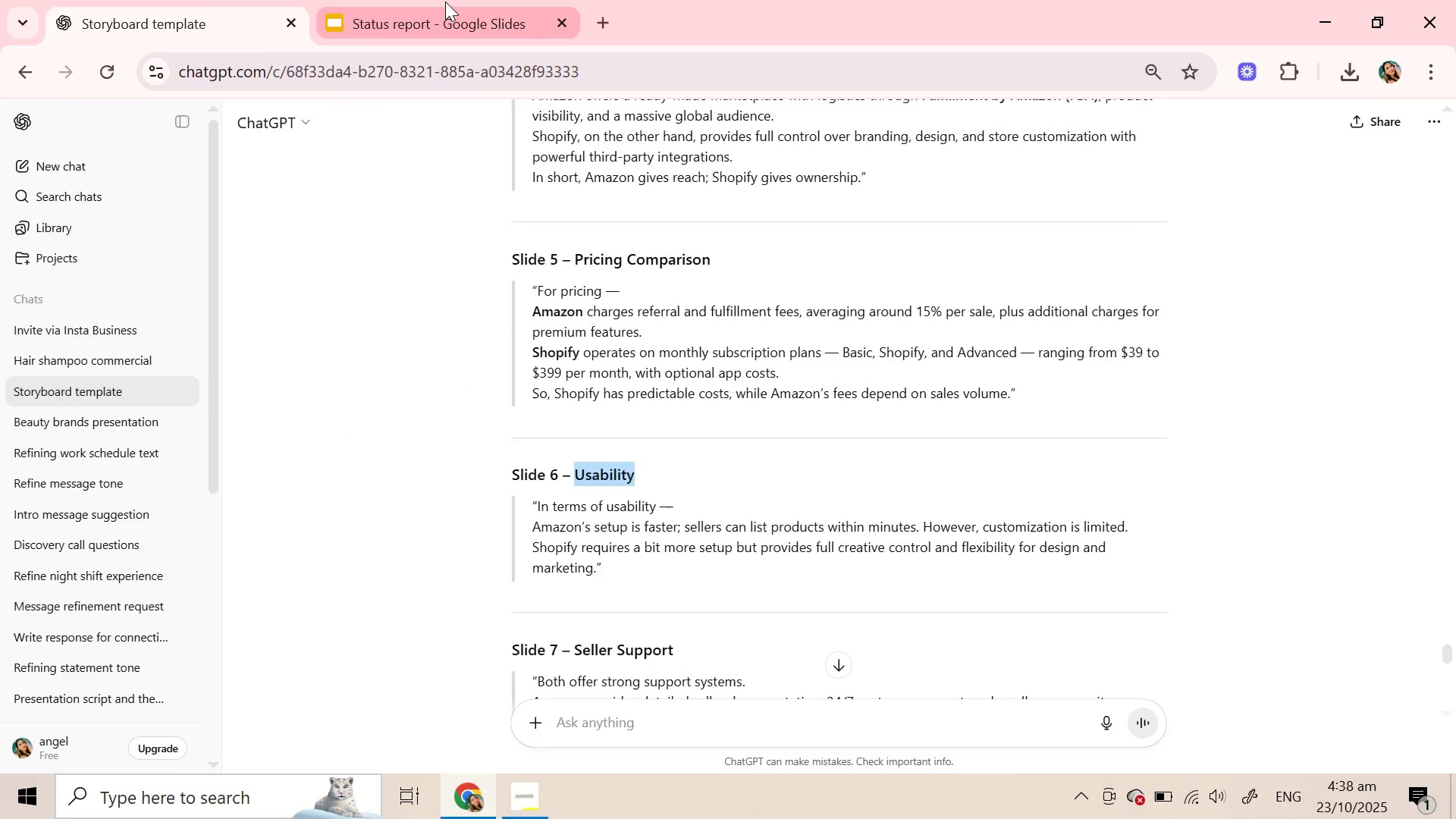 
key(Control+C)
 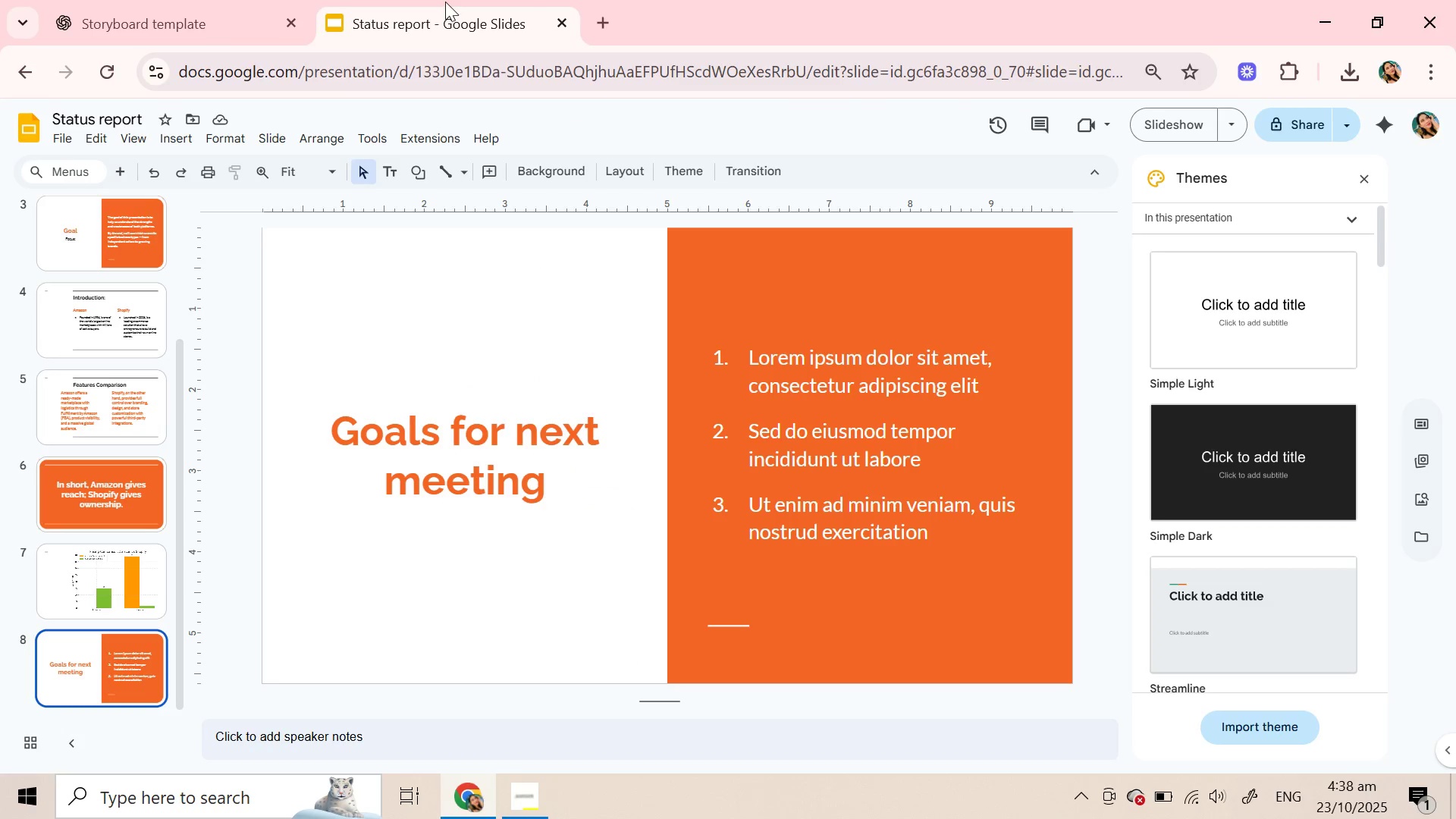 
left_click([445, 2])
 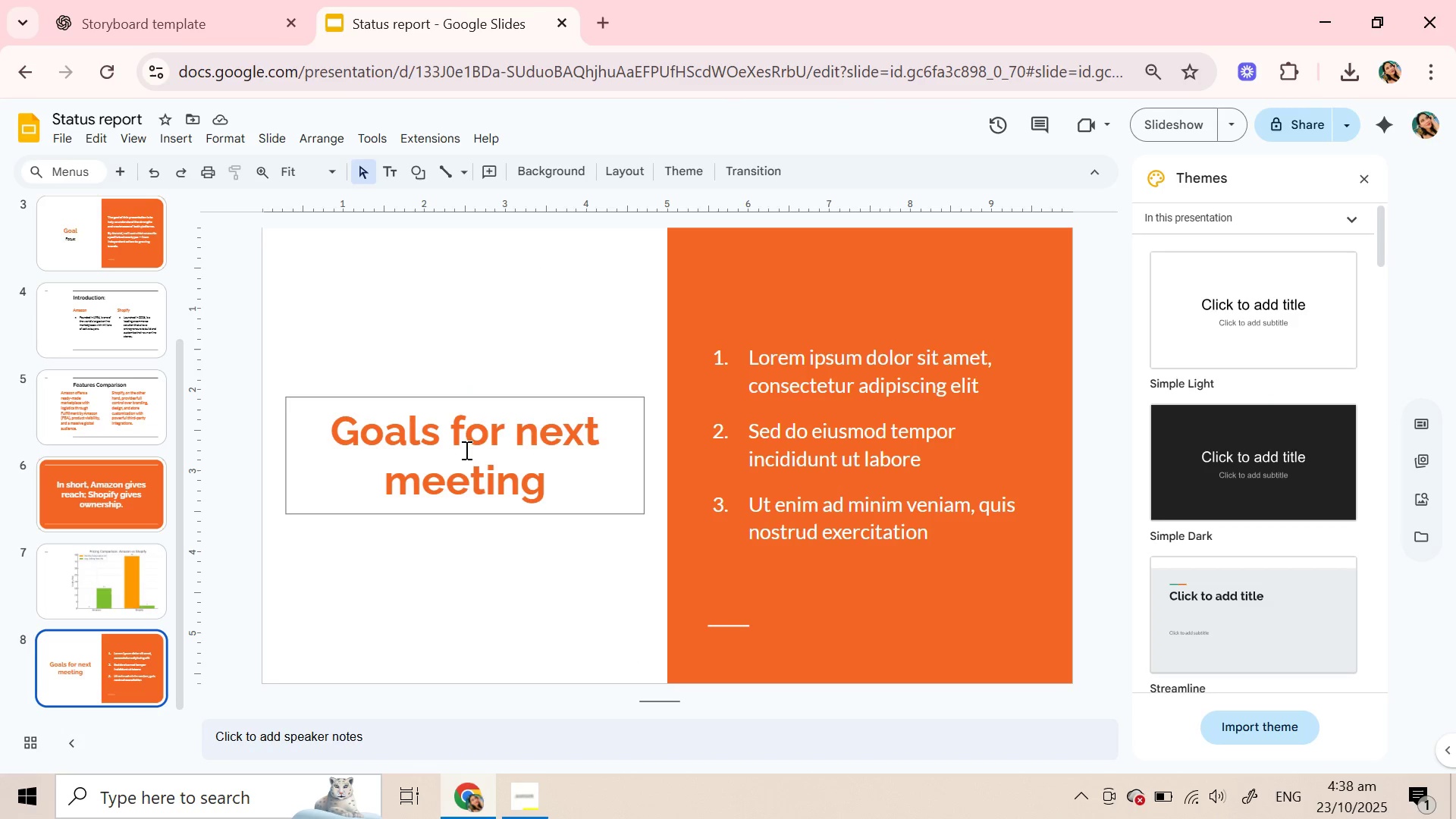 
double_click([465, 450])
 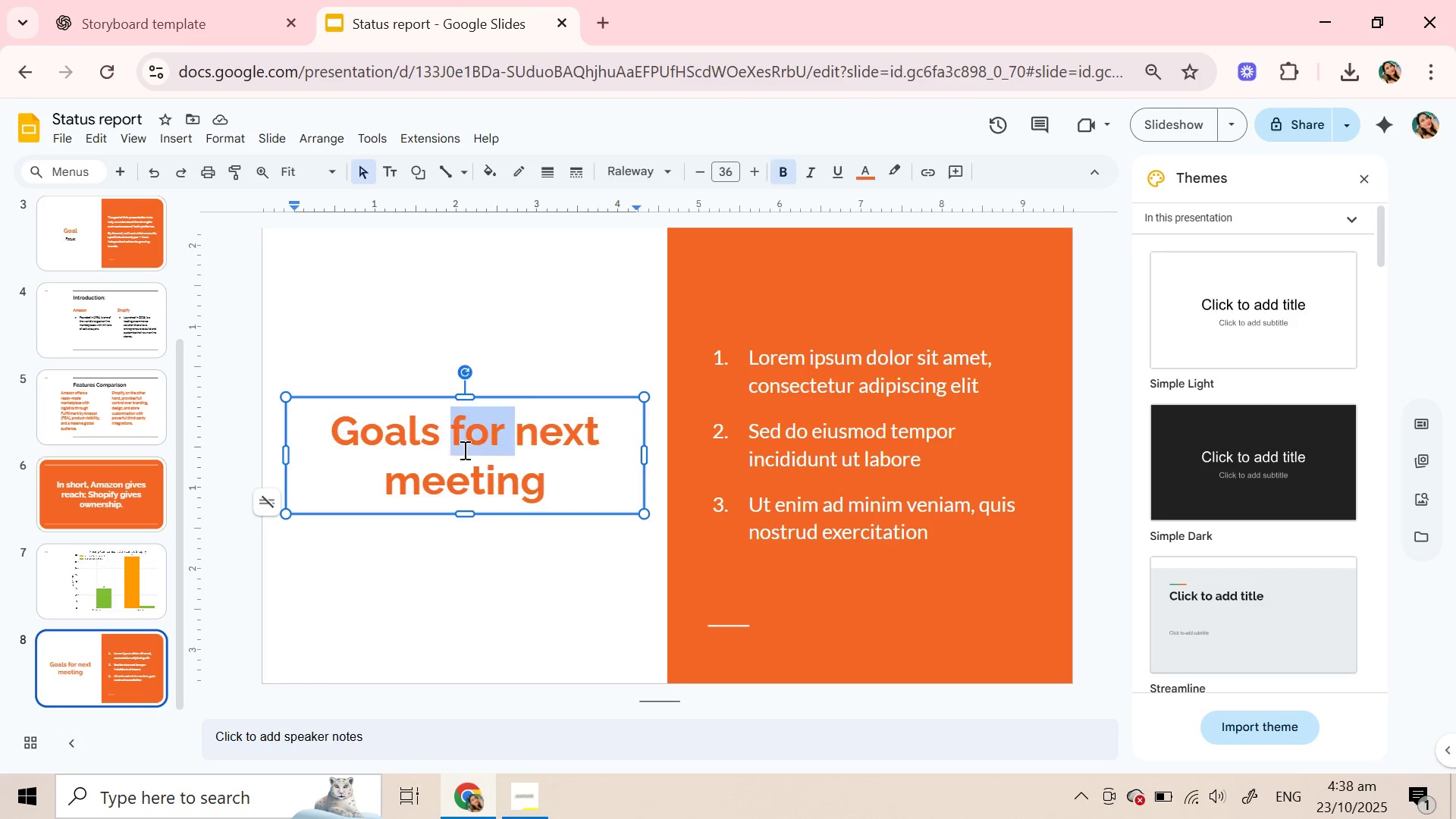 
triple_click([463, 450])
 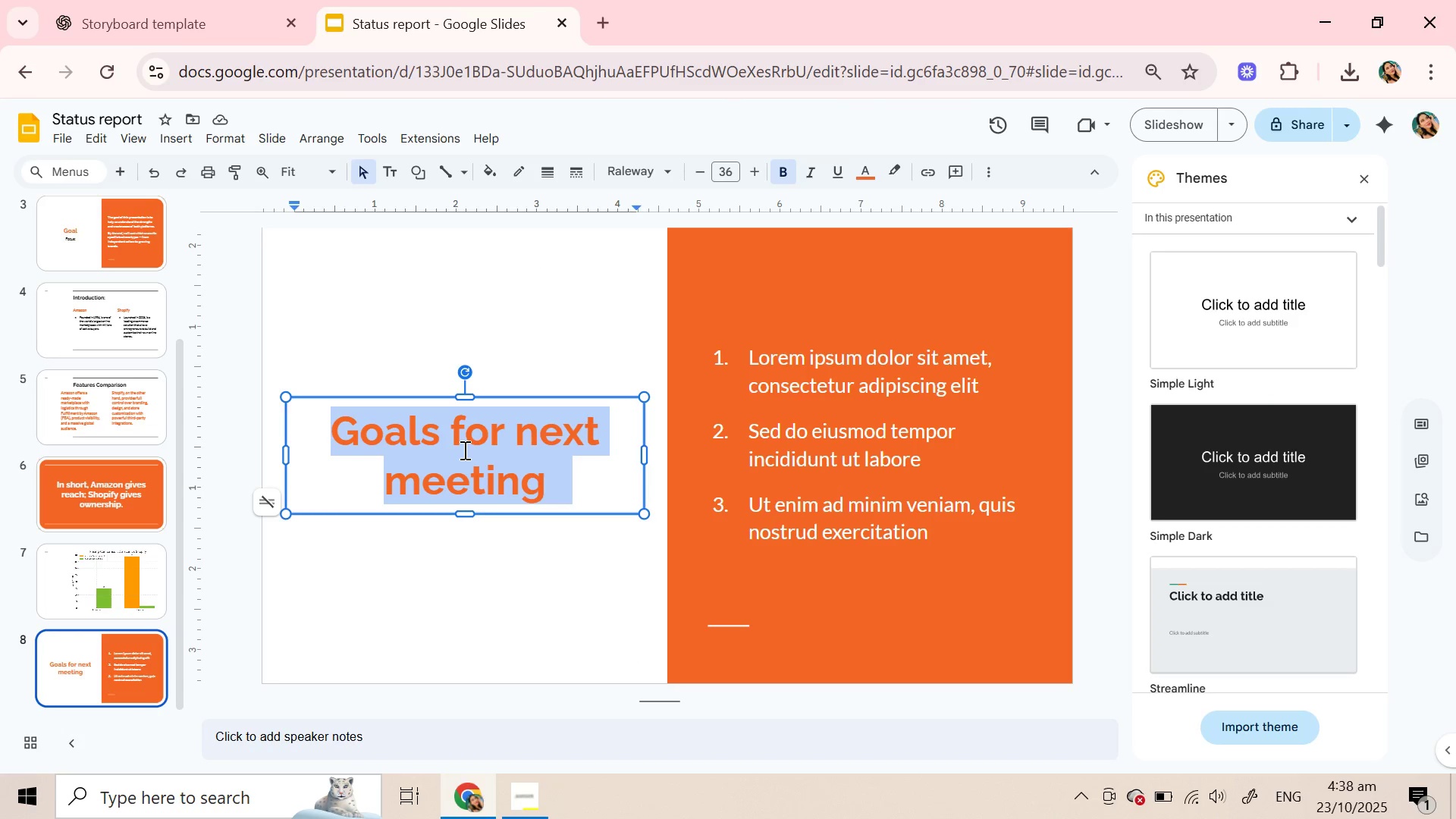 
key(Control+V)
 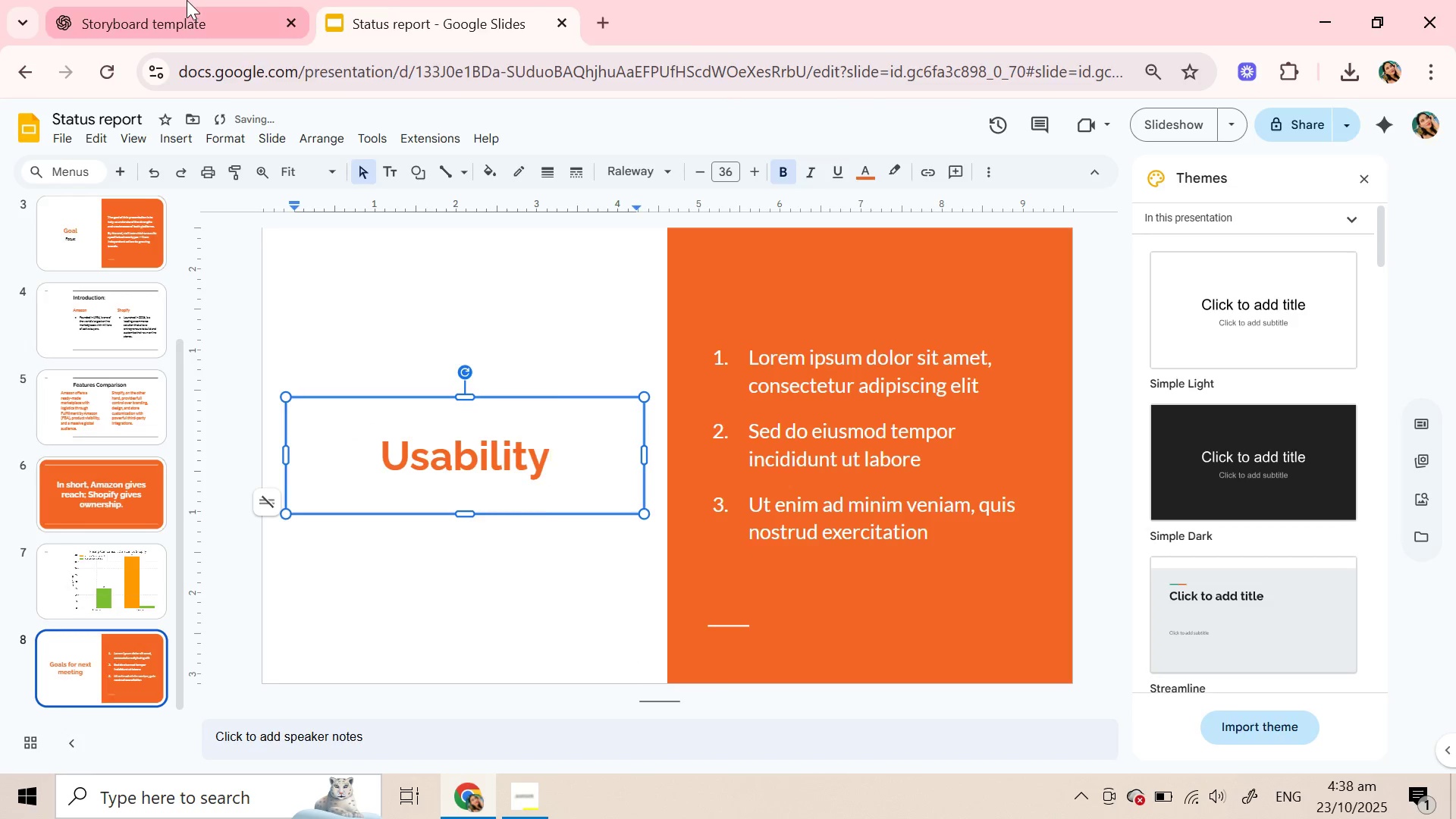 
left_click([187, 0])
 